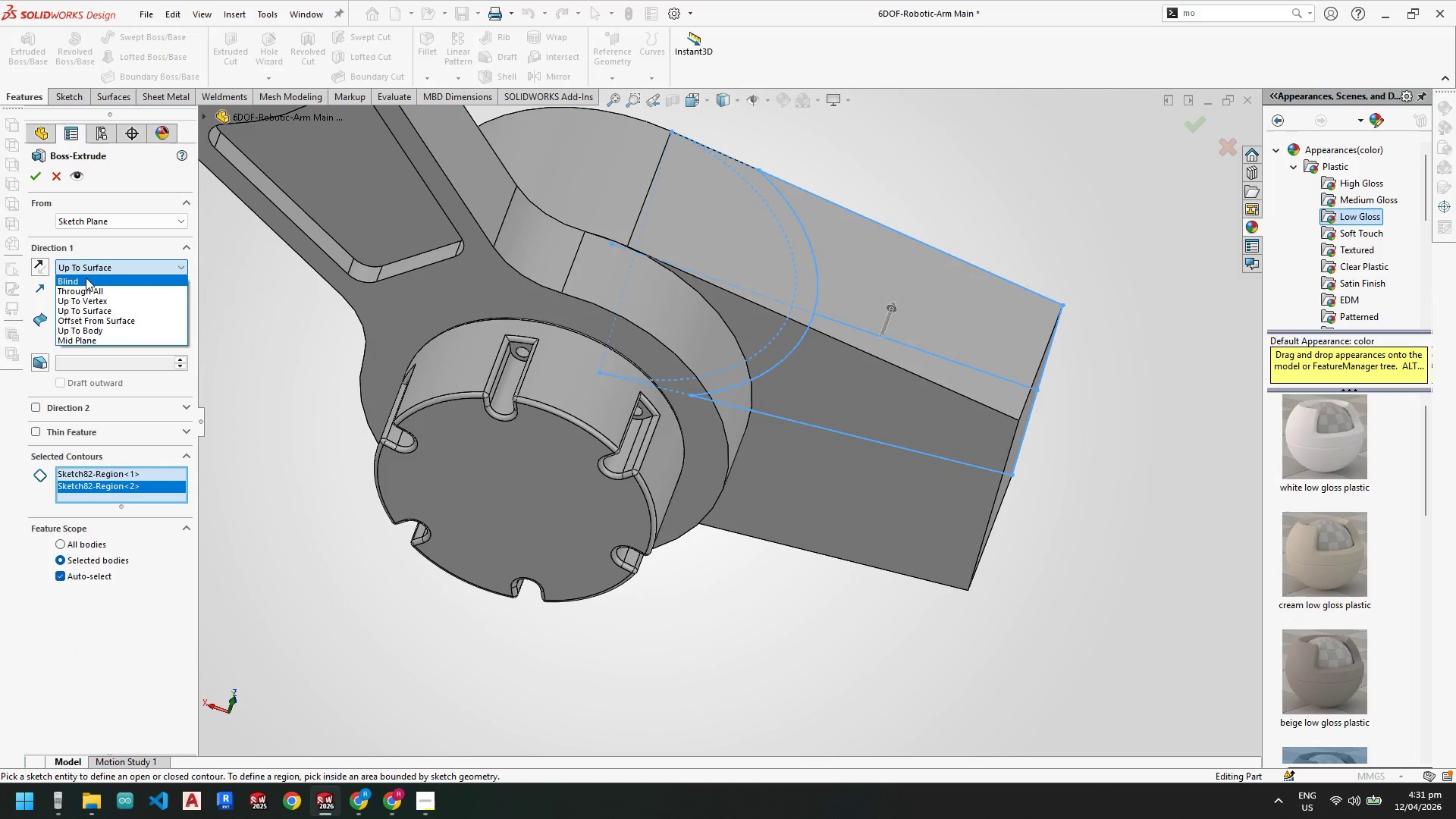 
left_click([85, 279])
 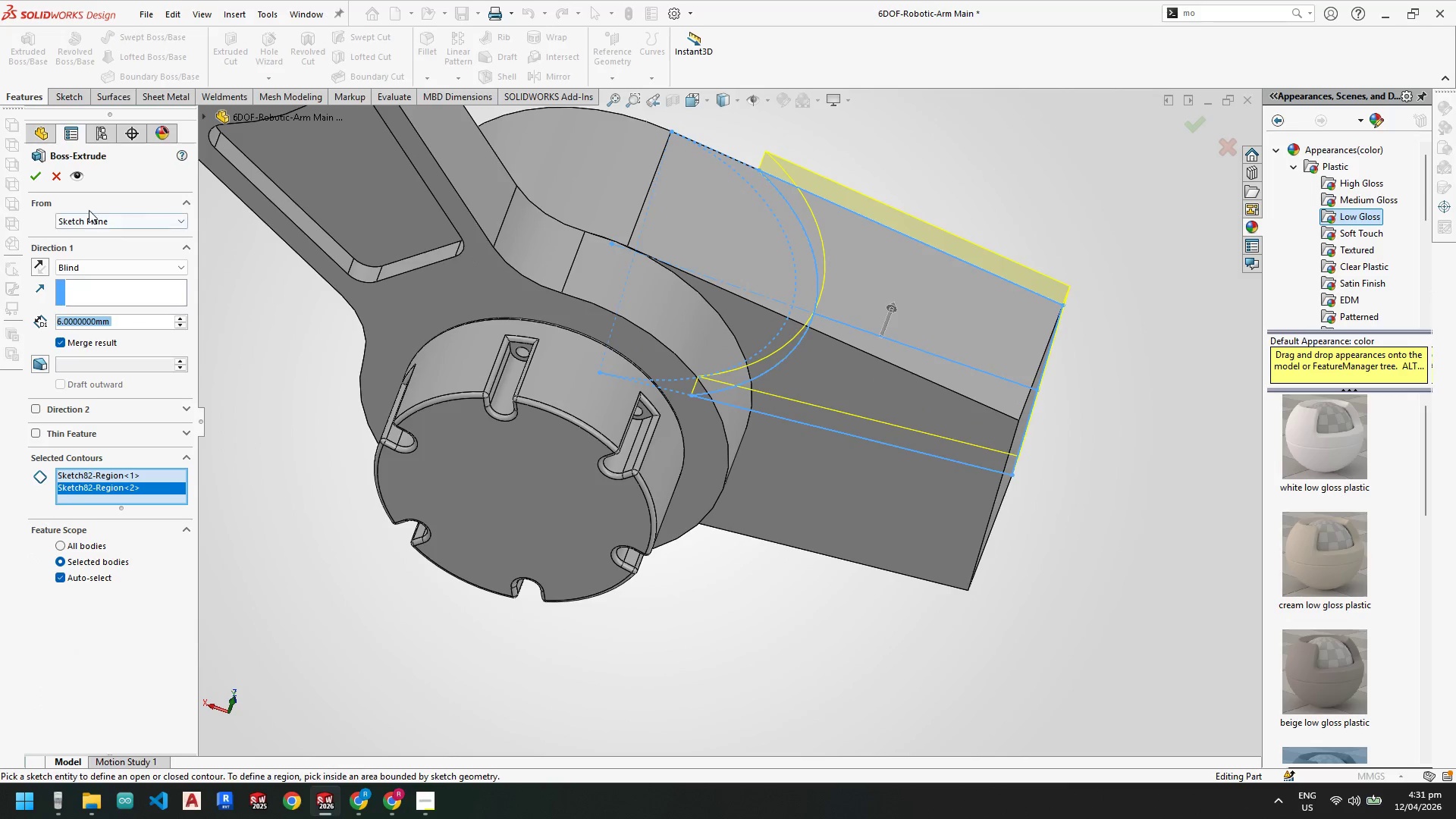 
left_click([93, 217])
 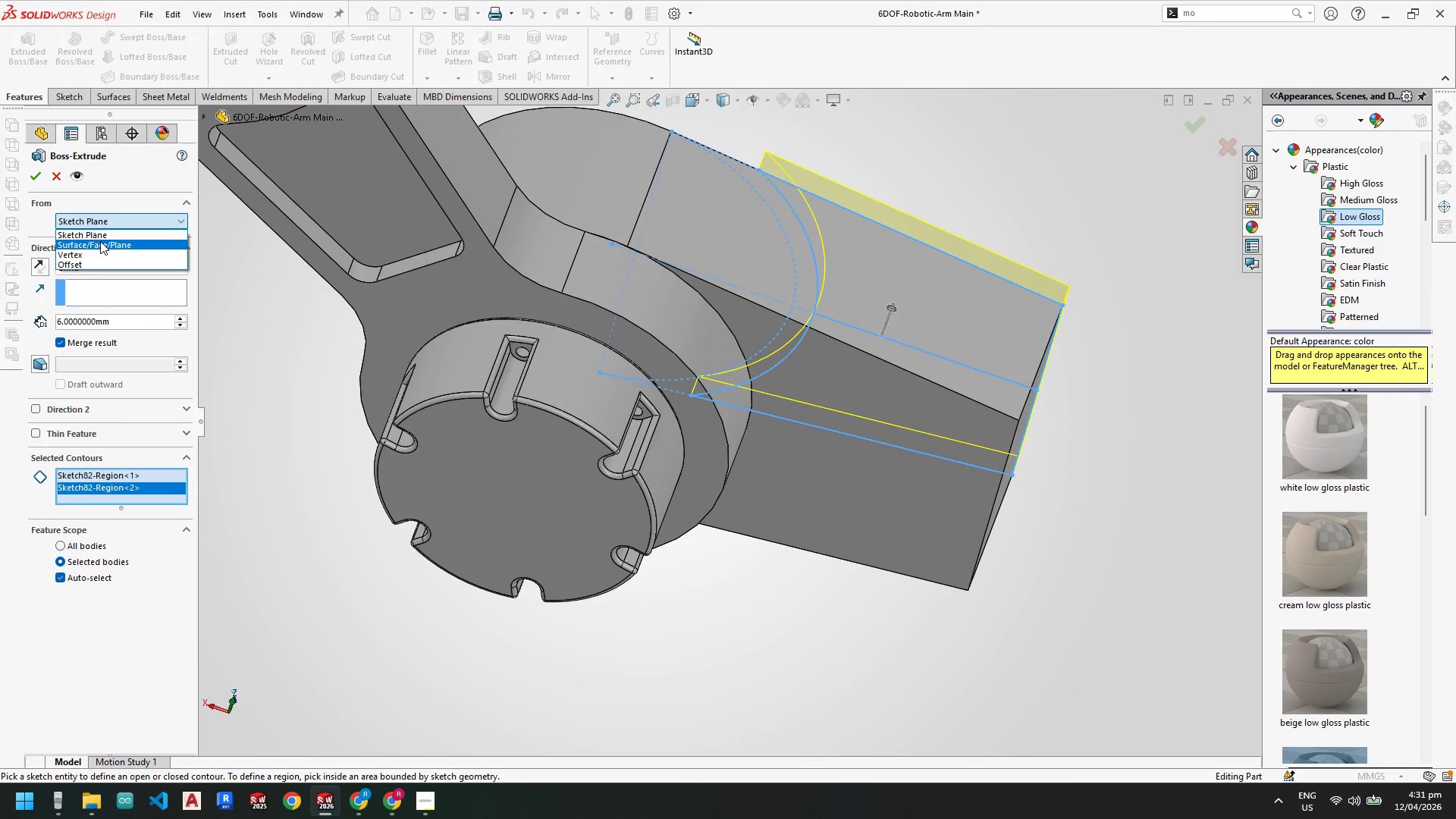 
left_click([101, 242])
 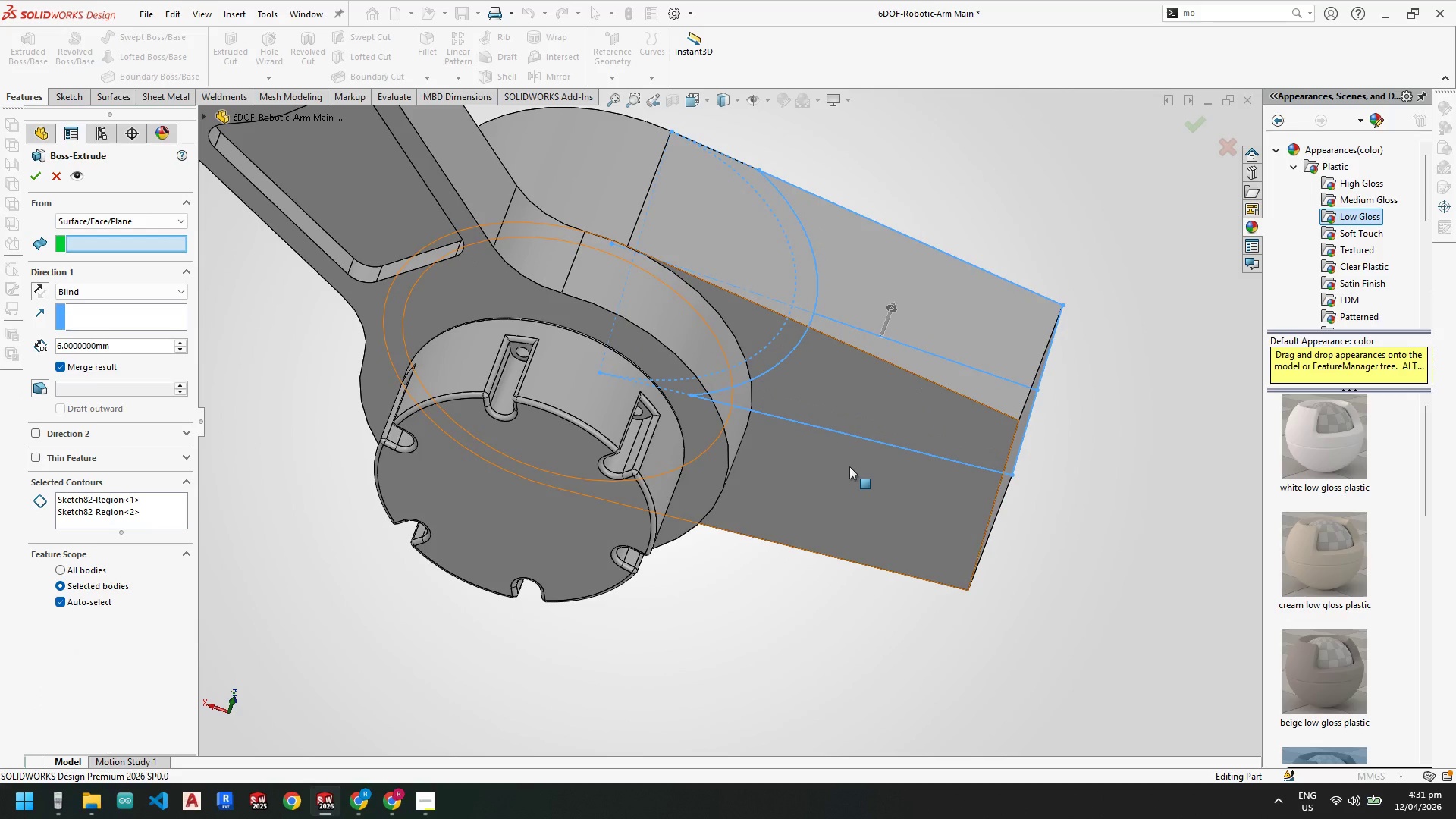 
left_click([849, 466])
 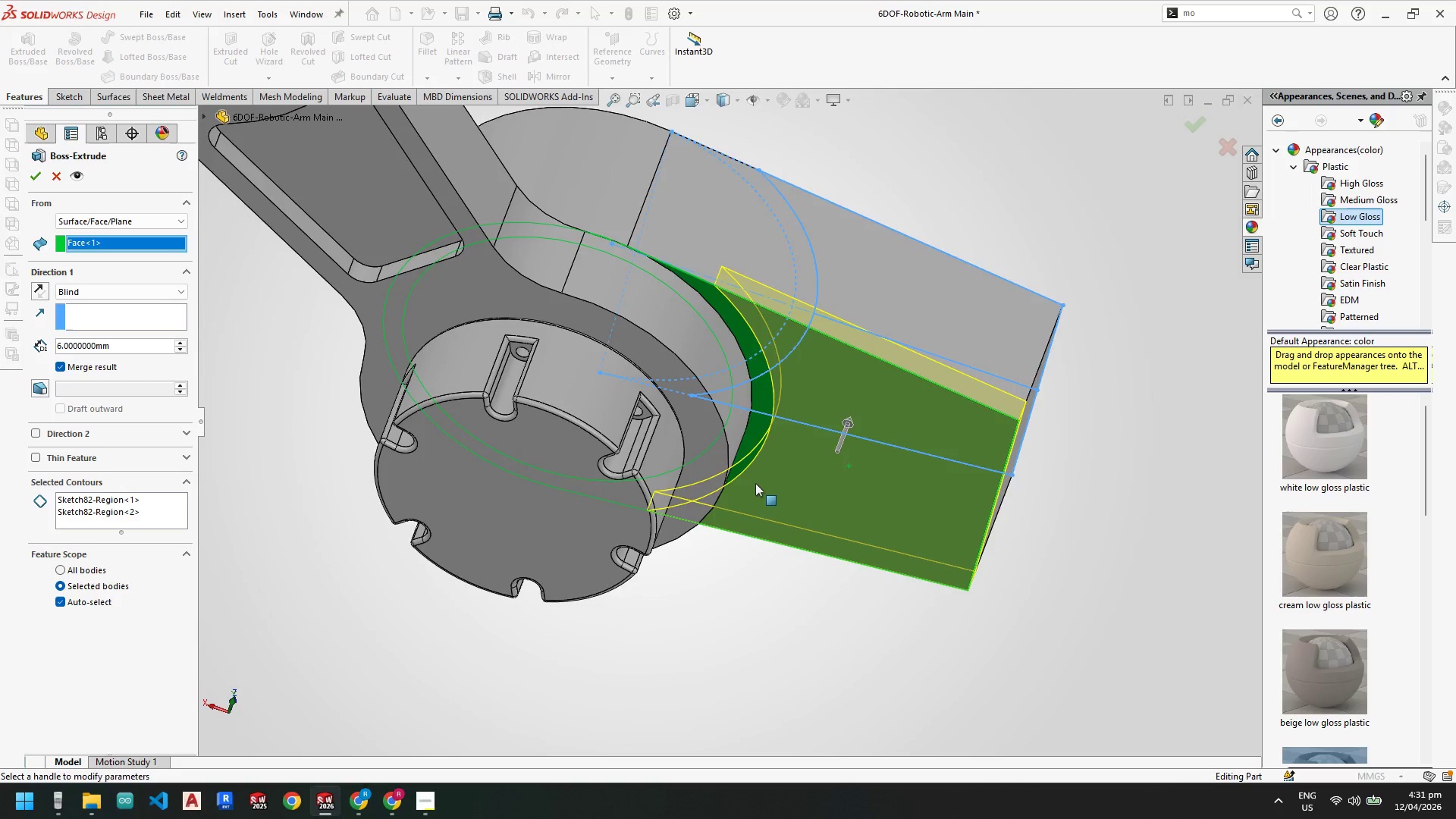 
scroll: coordinate [752, 490], scroll_direction: down, amount: 2.0
 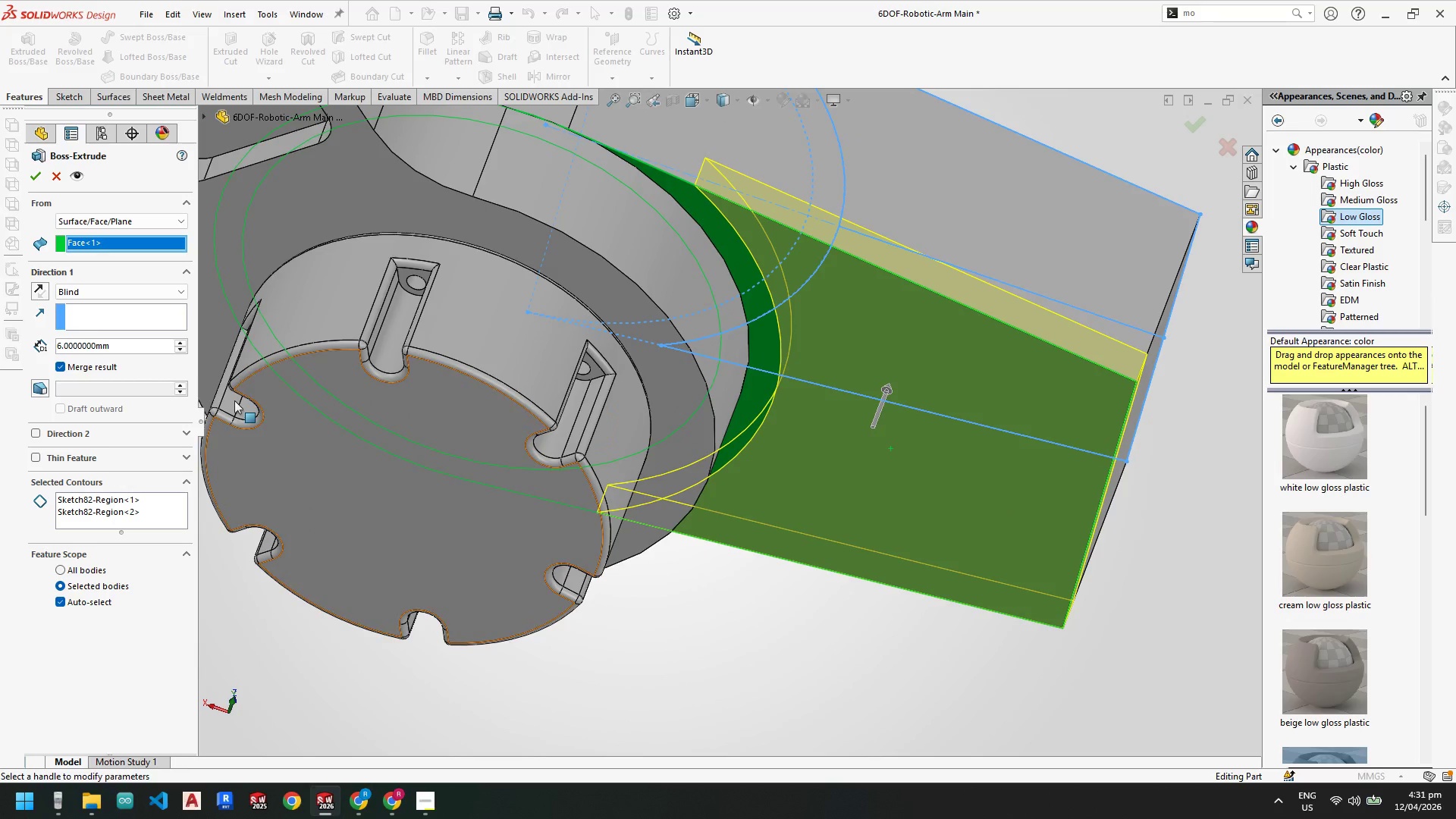 
left_click_drag(start_coordinate=[193, 341], to_coordinate=[197, 341])
 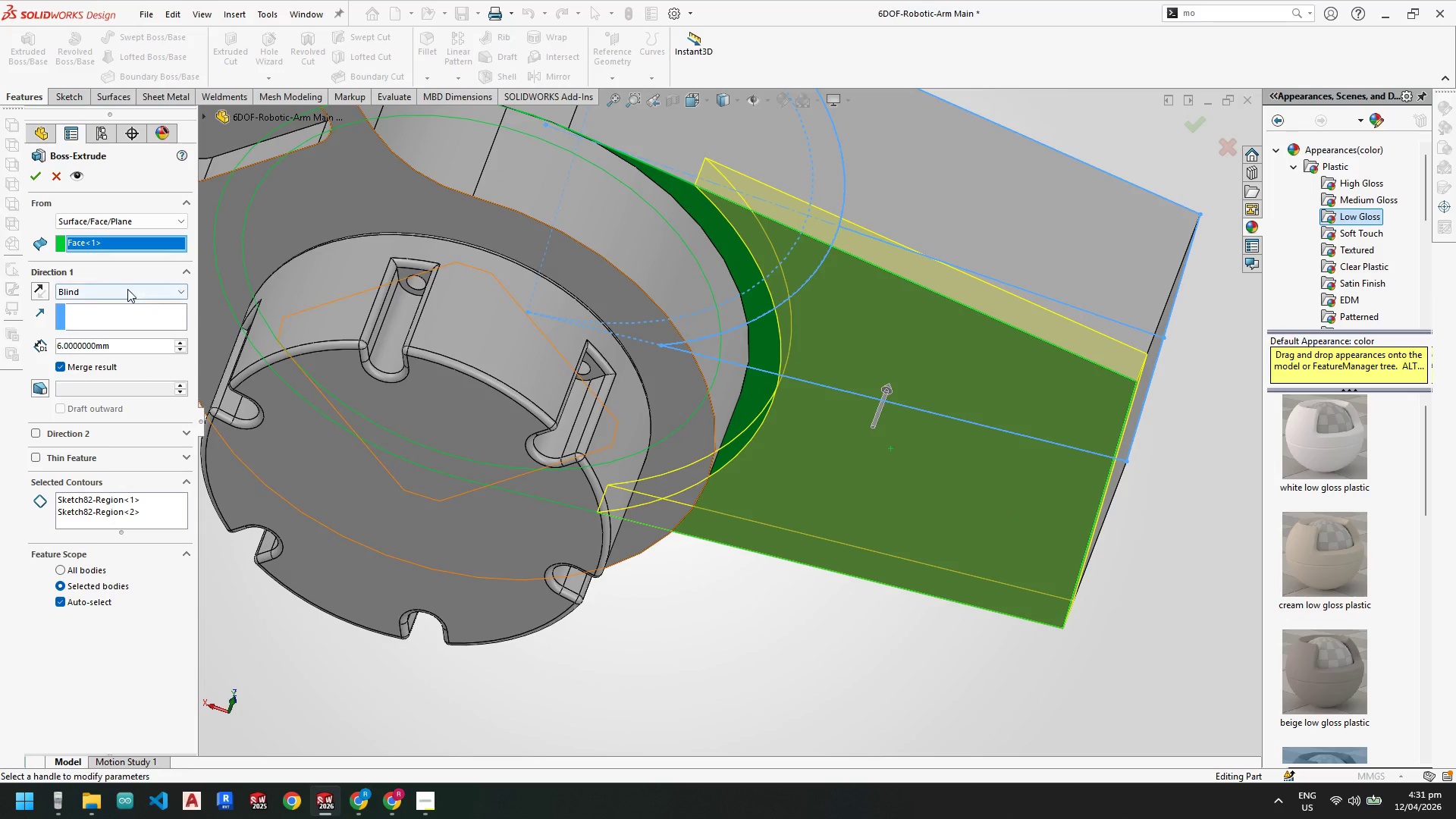 
left_click([127, 289])
 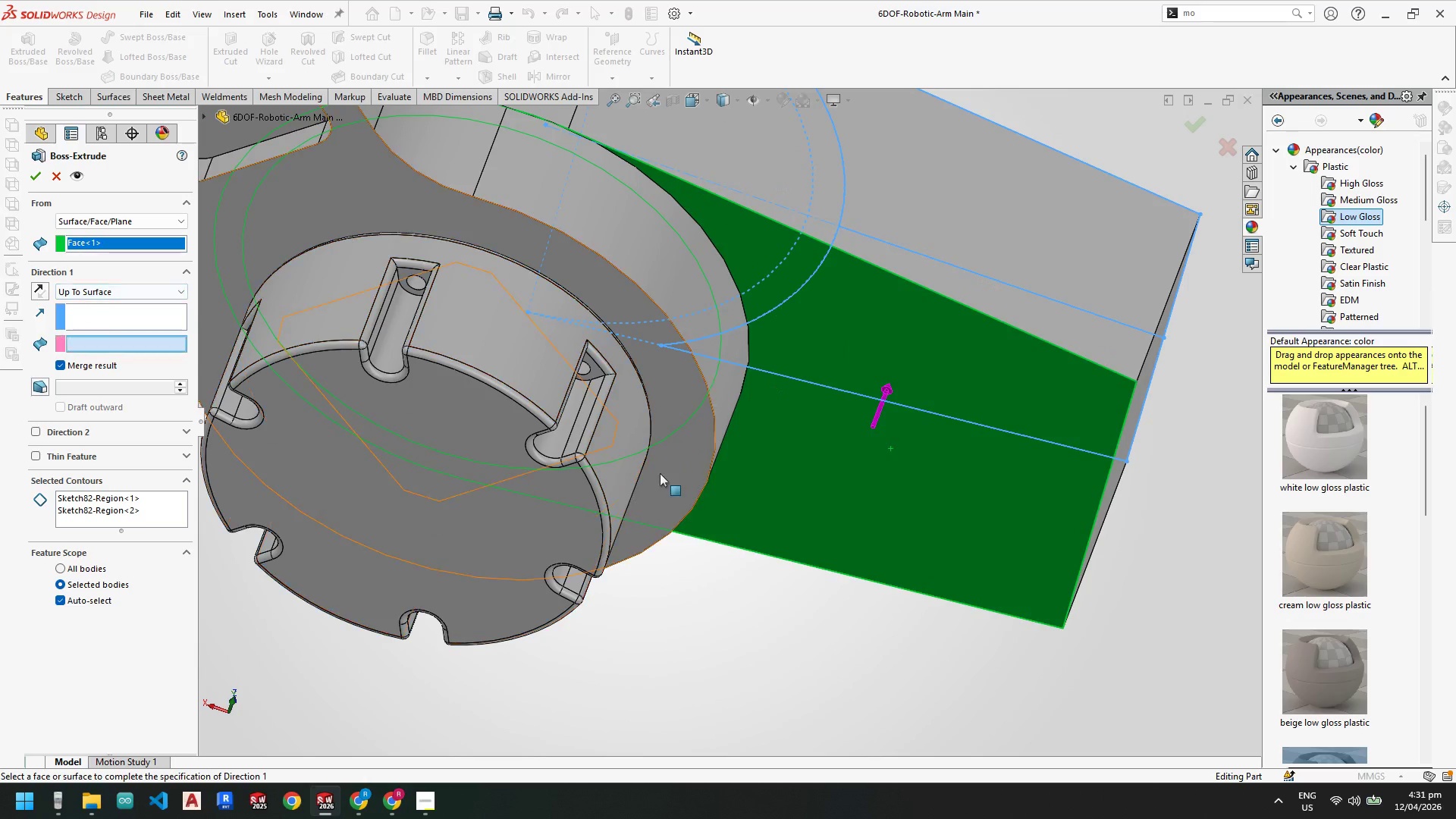 
left_click([680, 450])
 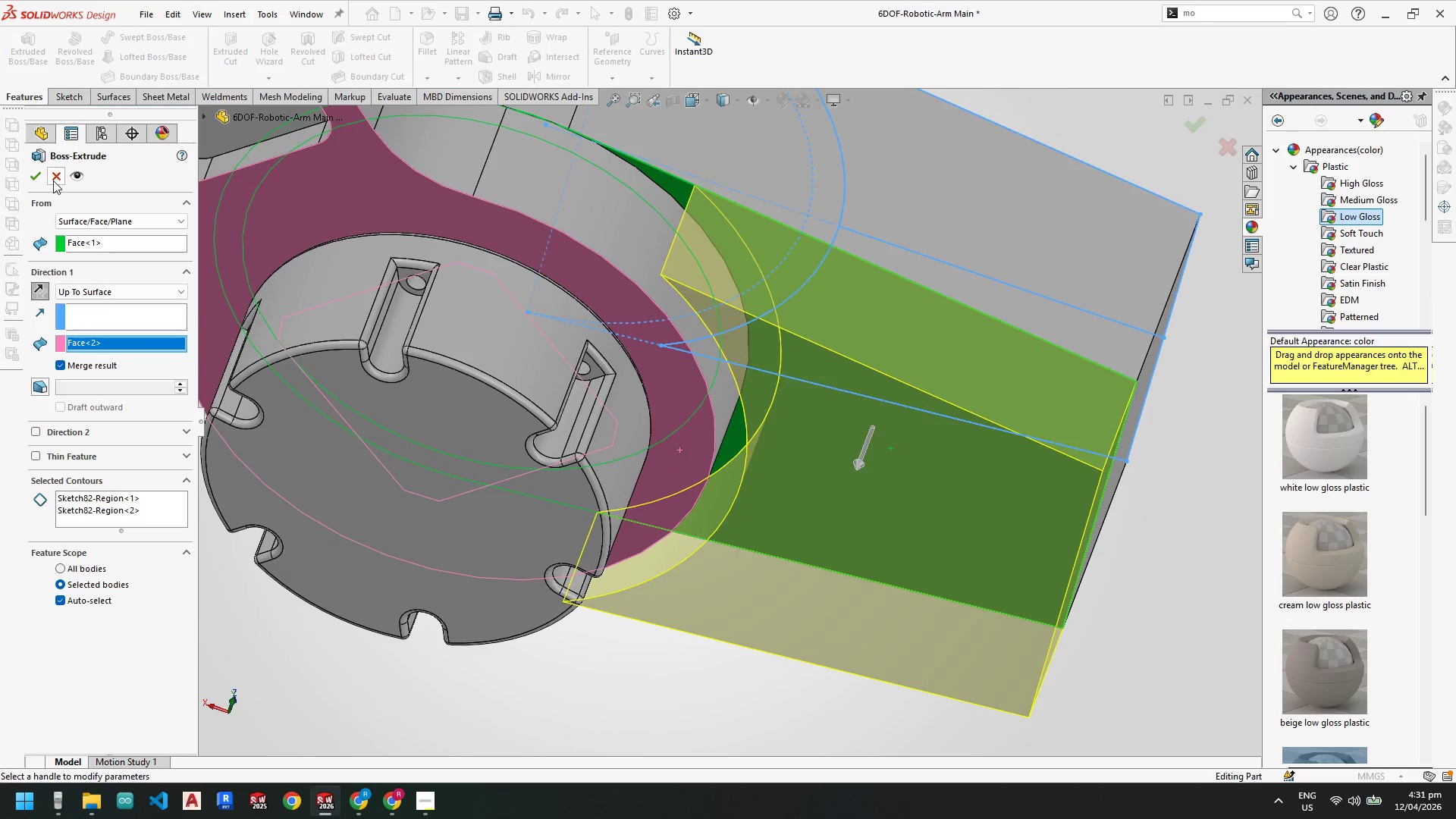 
left_click([40, 178])
 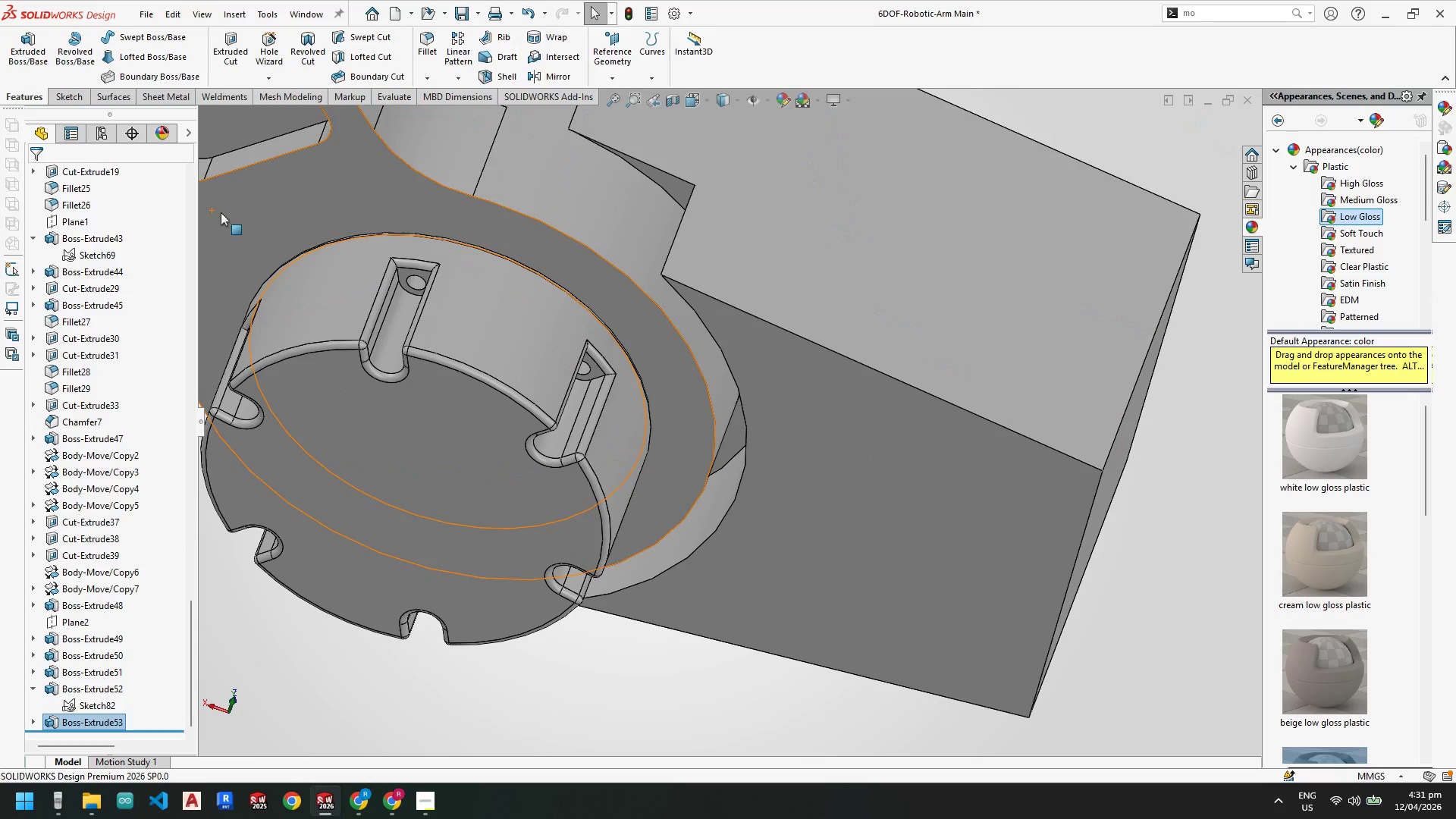 
scroll: coordinate [653, 287], scroll_direction: up, amount: 3.0
 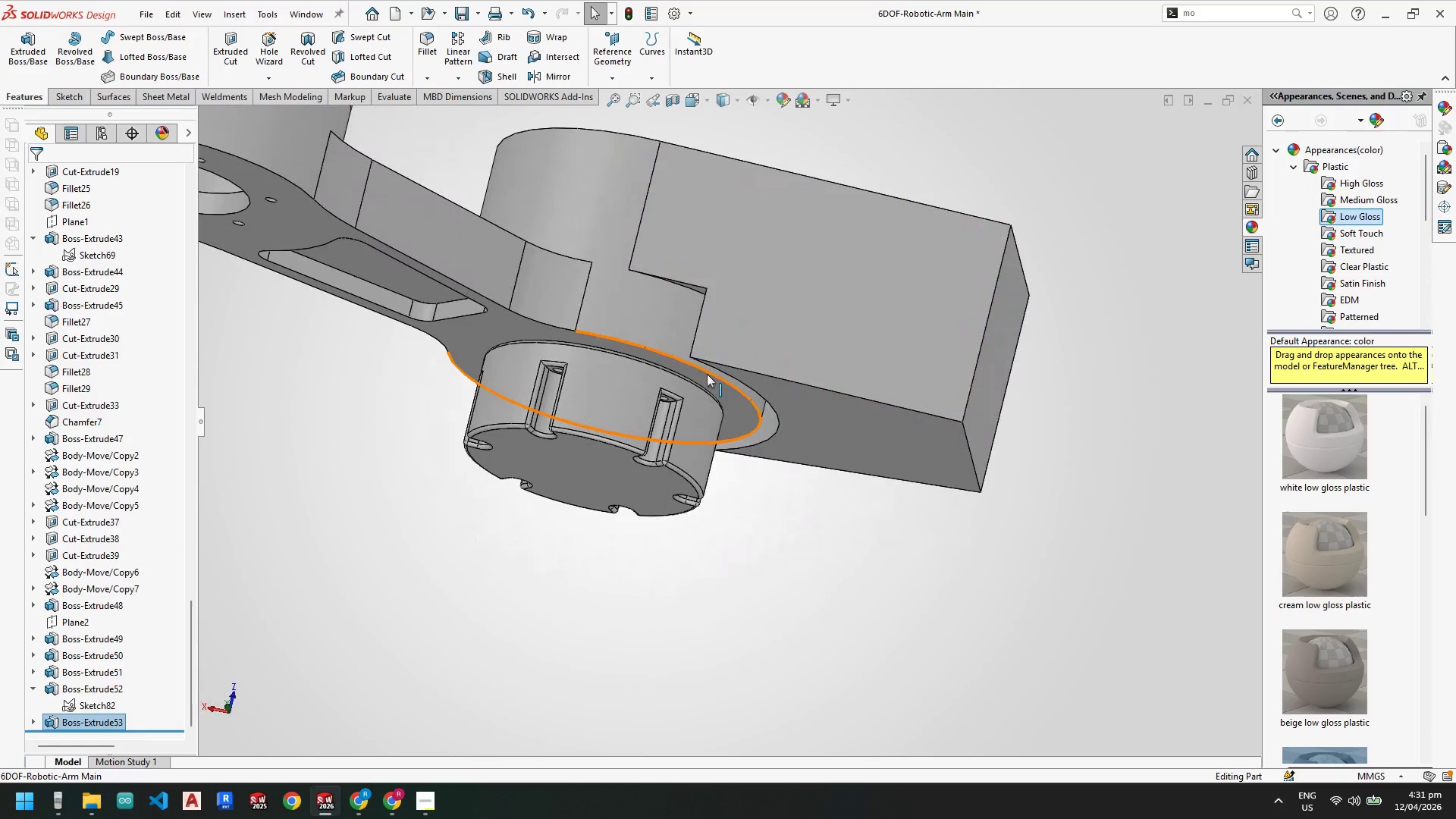 
right_click([102, 717])
 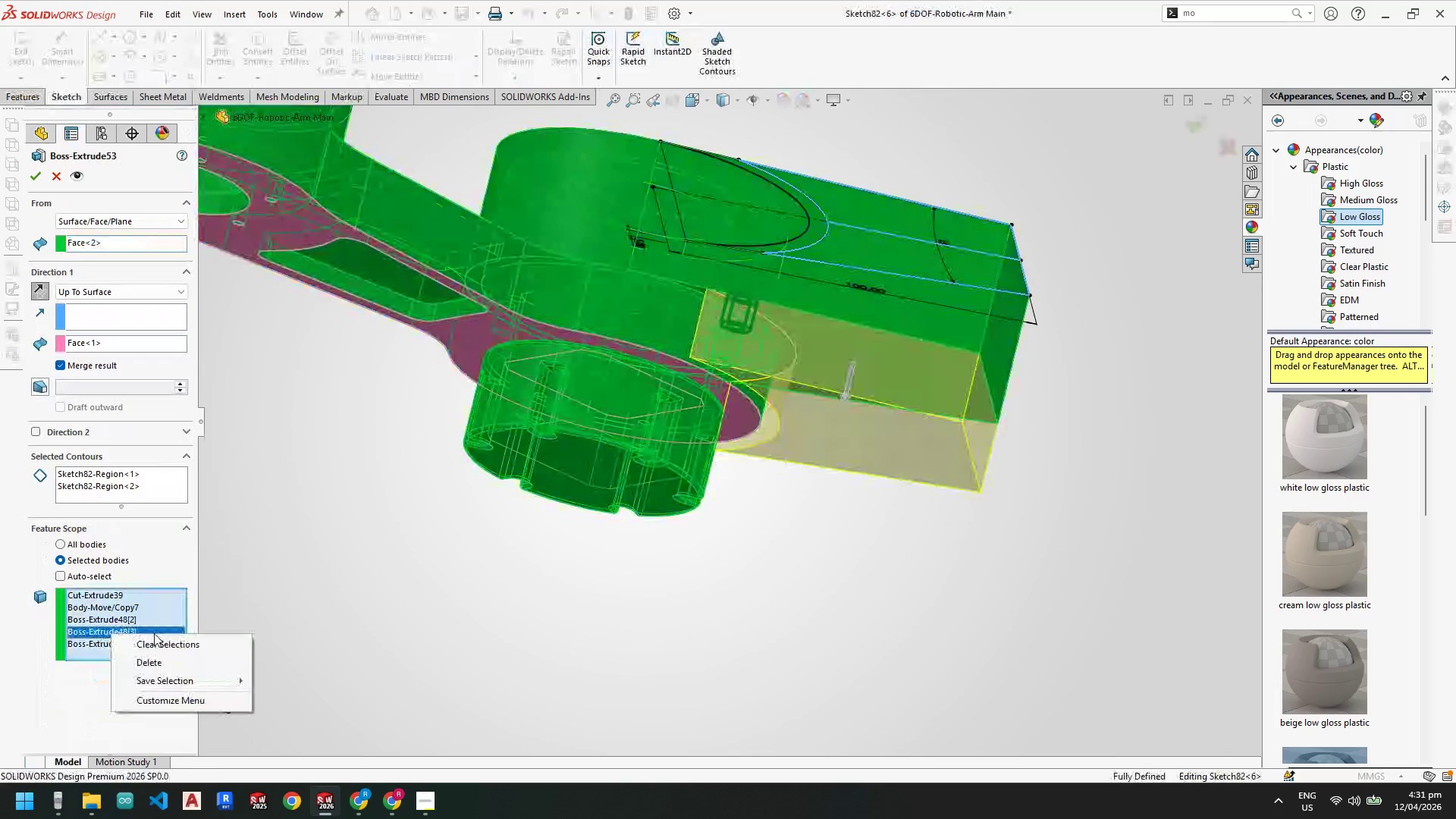 
left_click([713, 246])
 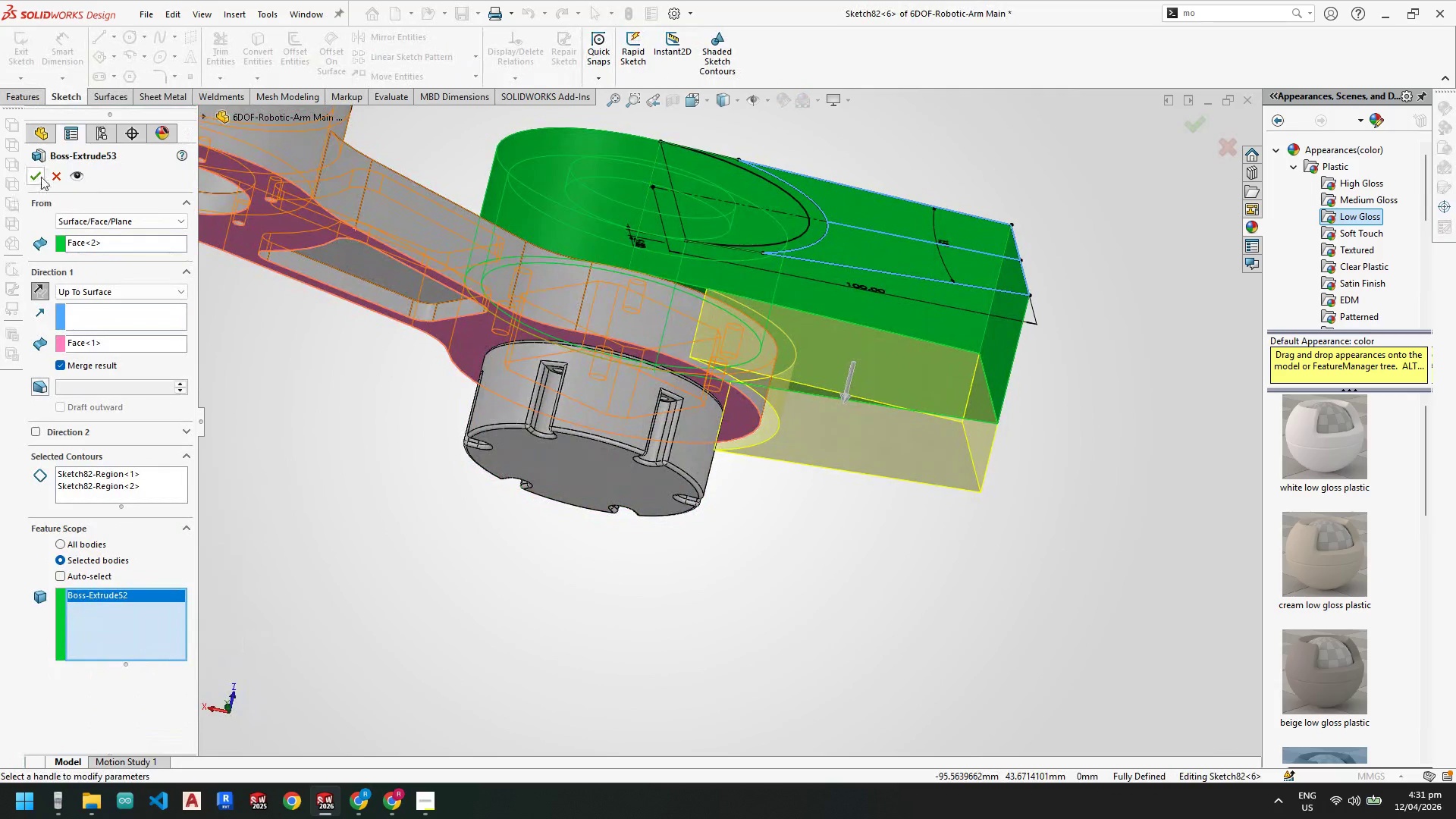 
left_click([41, 176])
 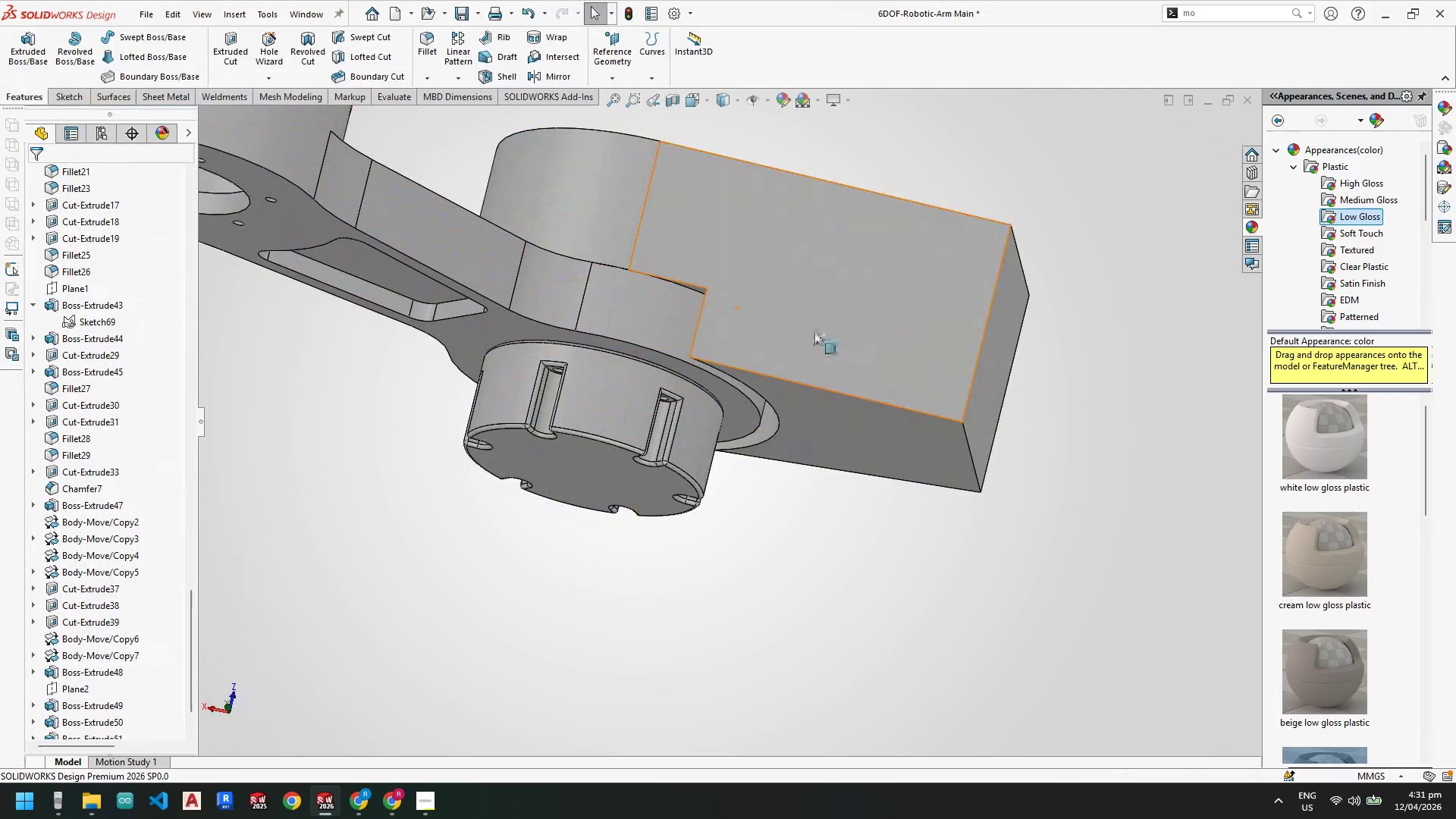 
scroll: coordinate [716, 421], scroll_direction: up, amount: 5.0
 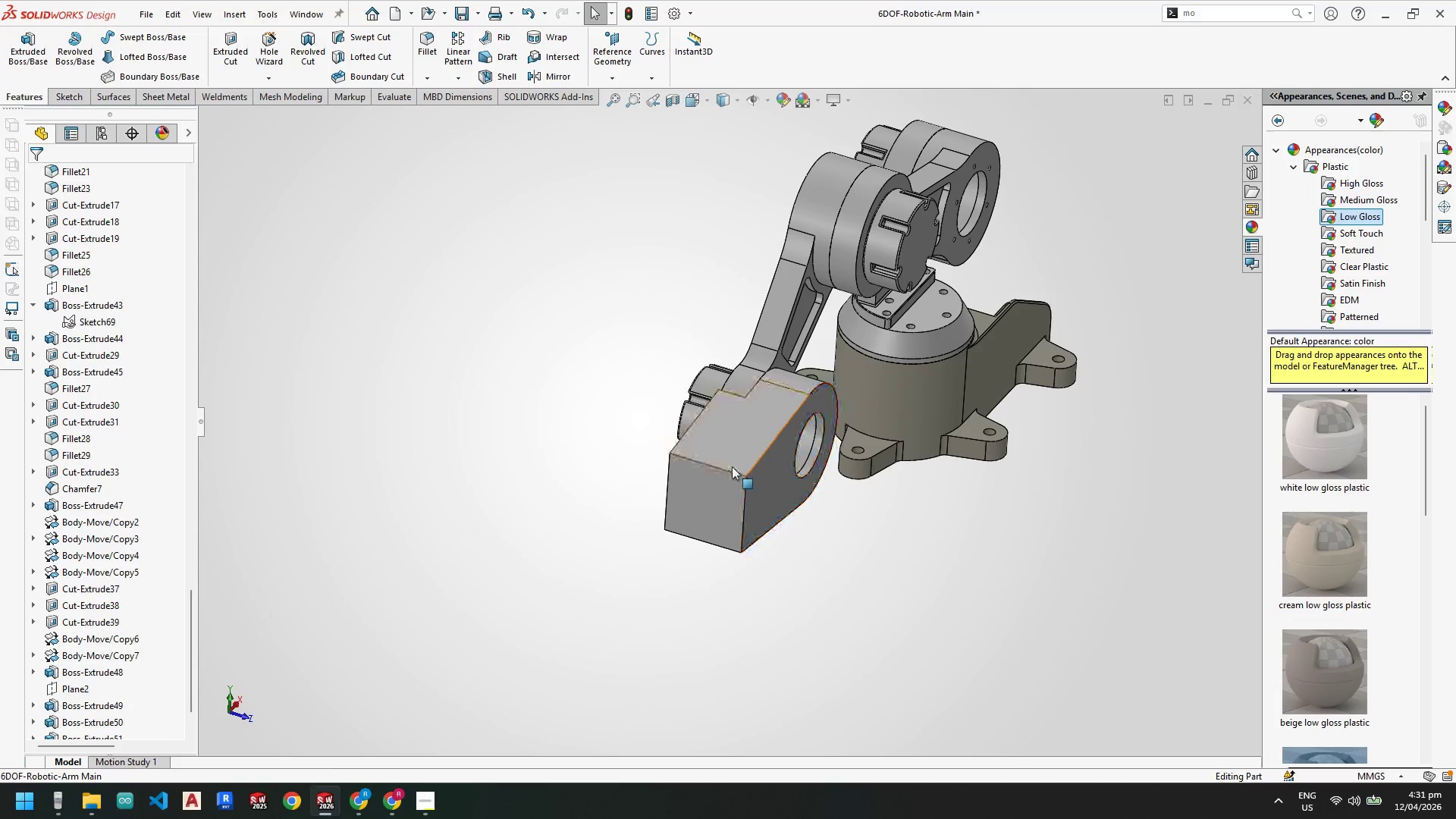 
scroll: coordinate [736, 469], scroll_direction: down, amount: 3.0
 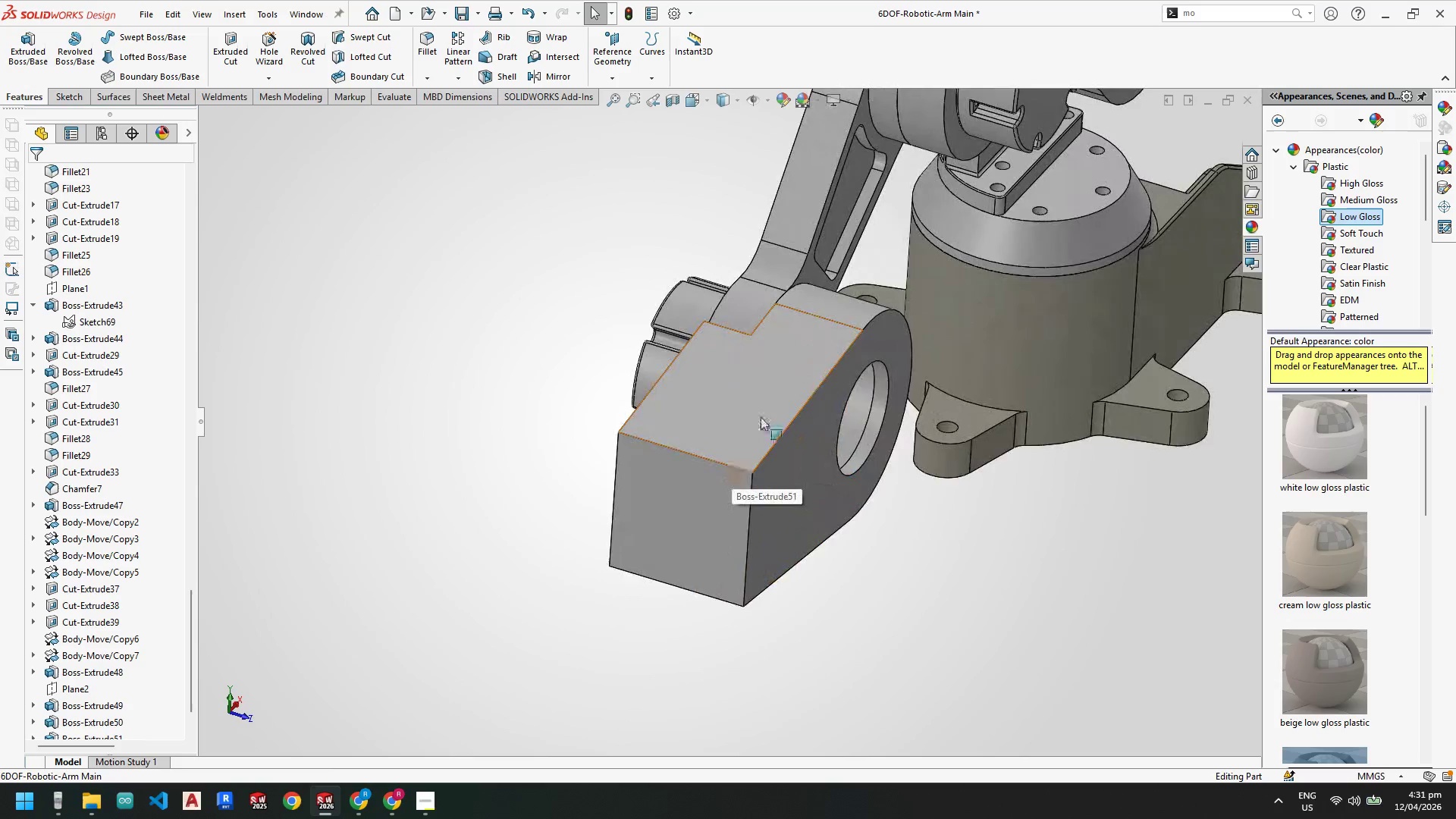 
scroll: coordinate [848, 479], scroll_direction: up, amount: 6.0
 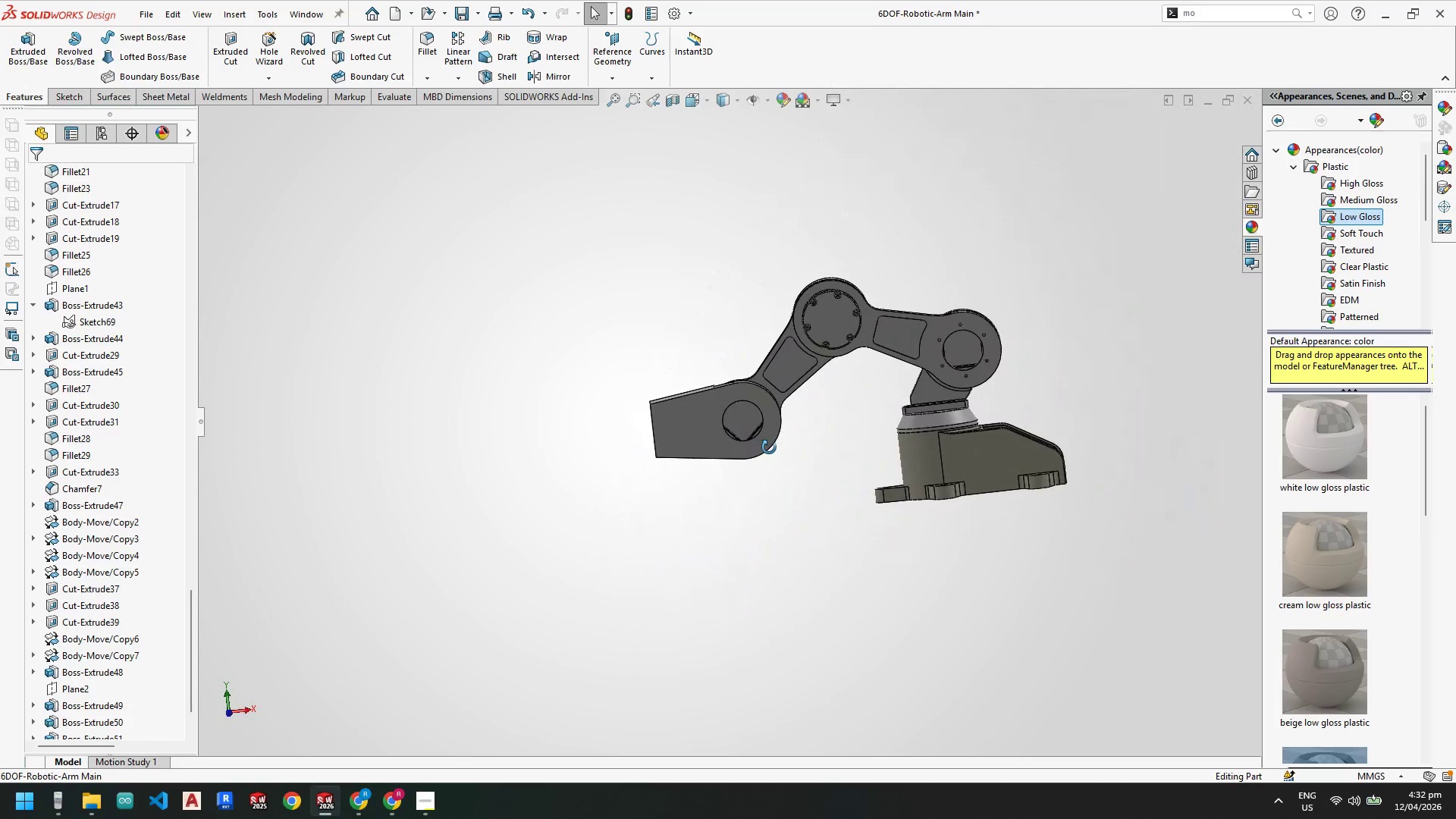 
scroll: coordinate [729, 424], scroll_direction: down, amount: 1.0
 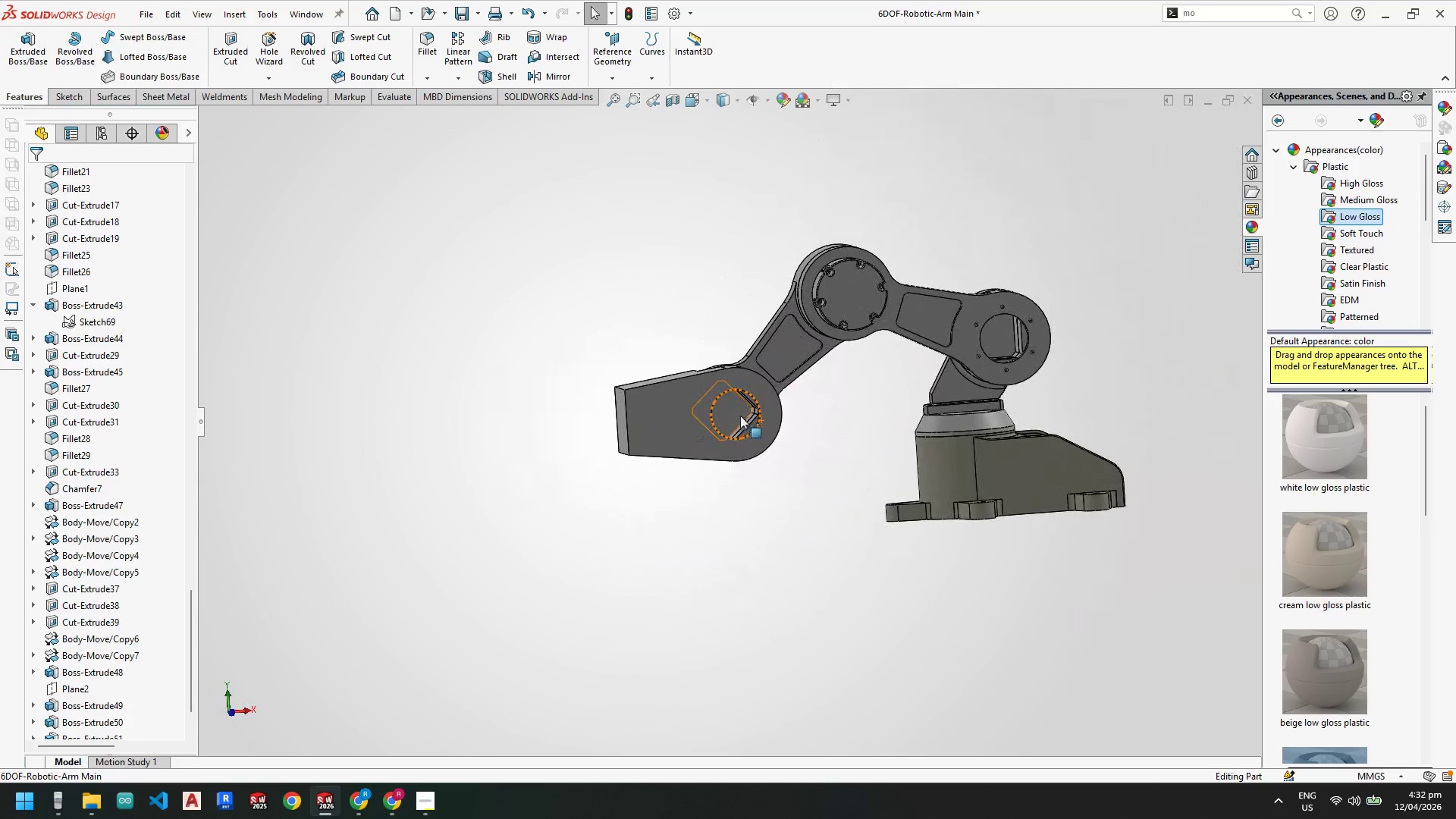 
left_click([682, 411])
 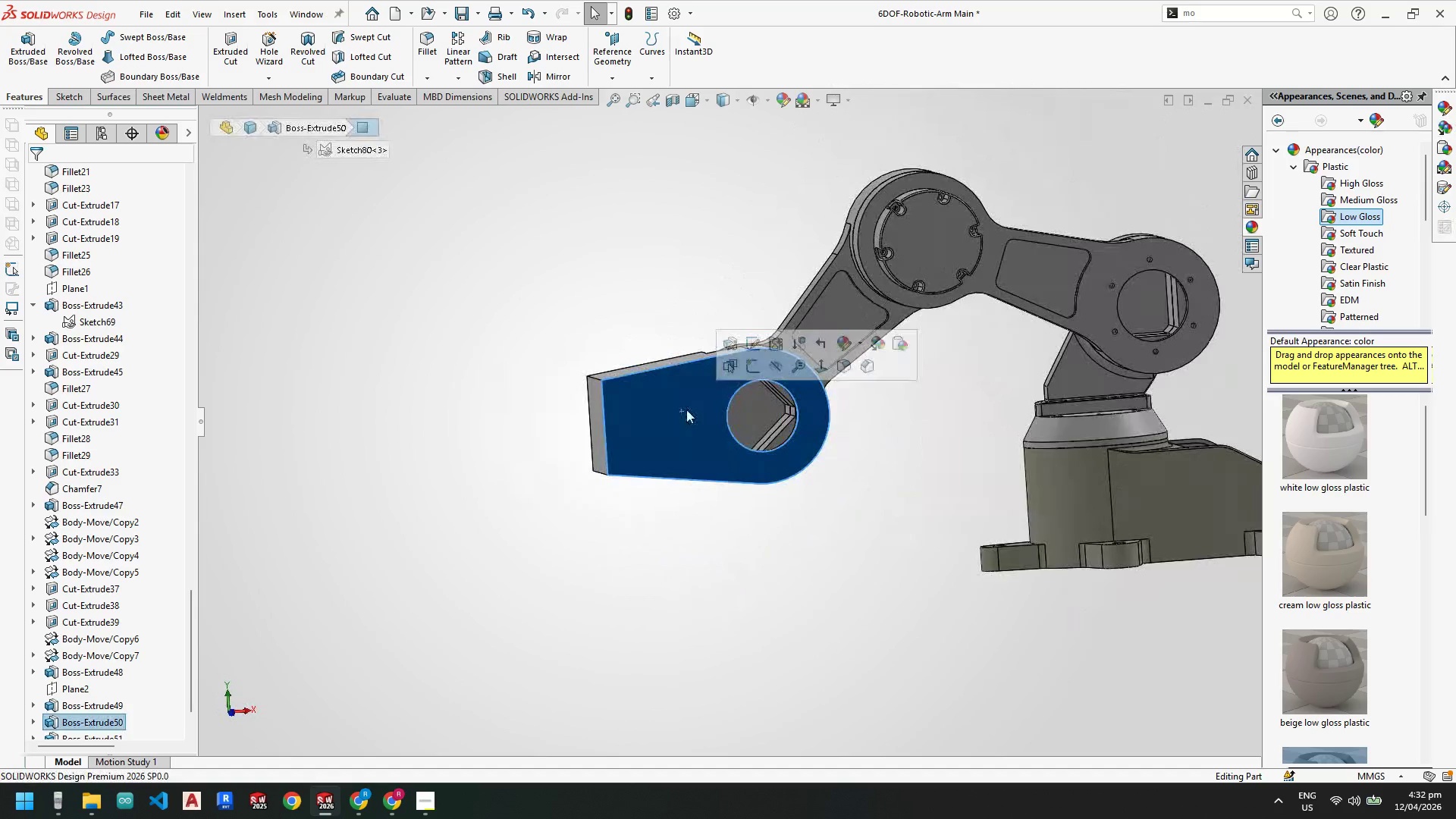 
scroll: coordinate [686, 413], scroll_direction: down, amount: 2.0
 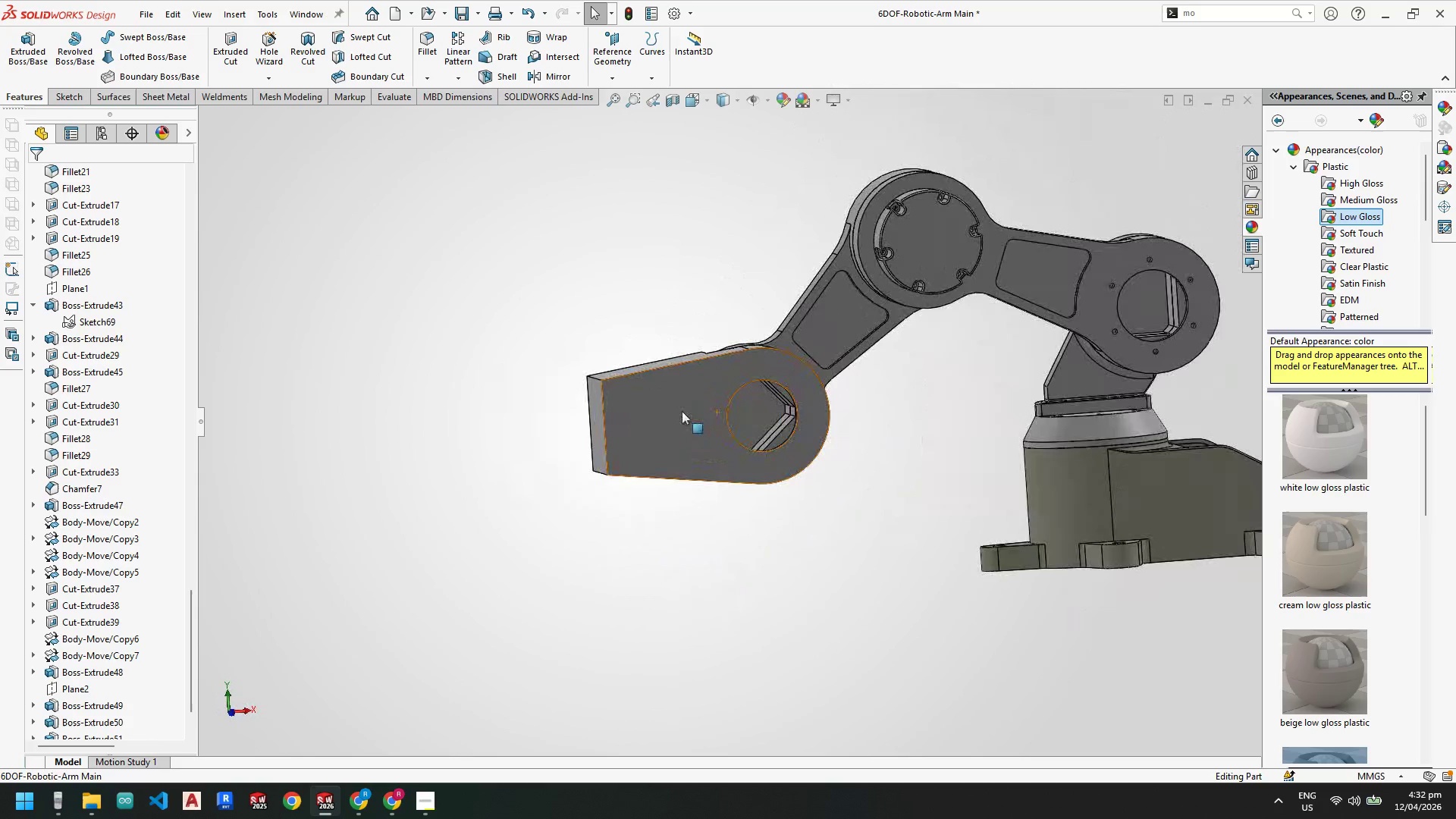 
scroll: coordinate [687, 410], scroll_direction: up, amount: 4.0
 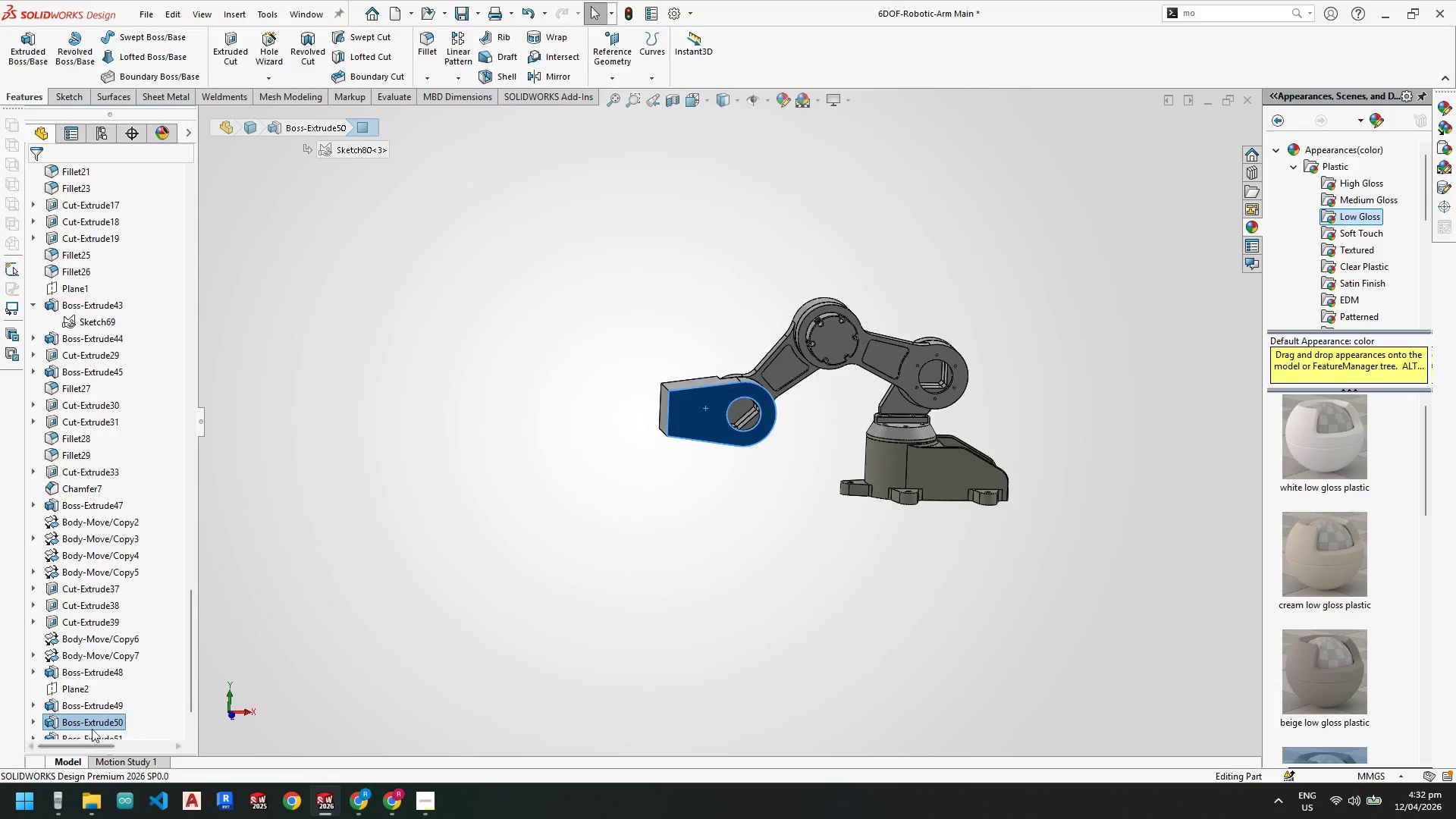 
right_click([95, 719])
 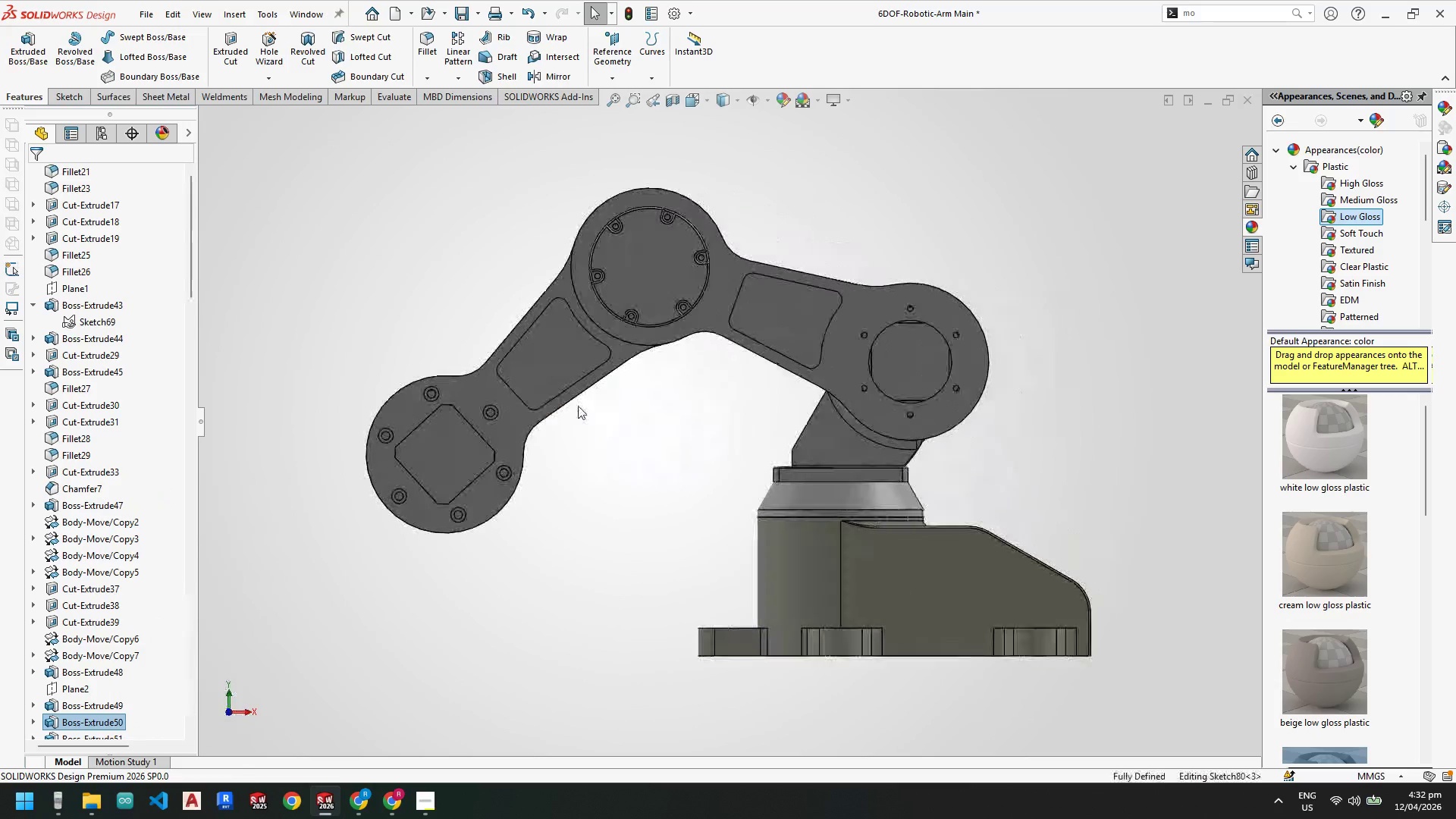 
scroll: coordinate [365, 499], scroll_direction: up, amount: 2.0
 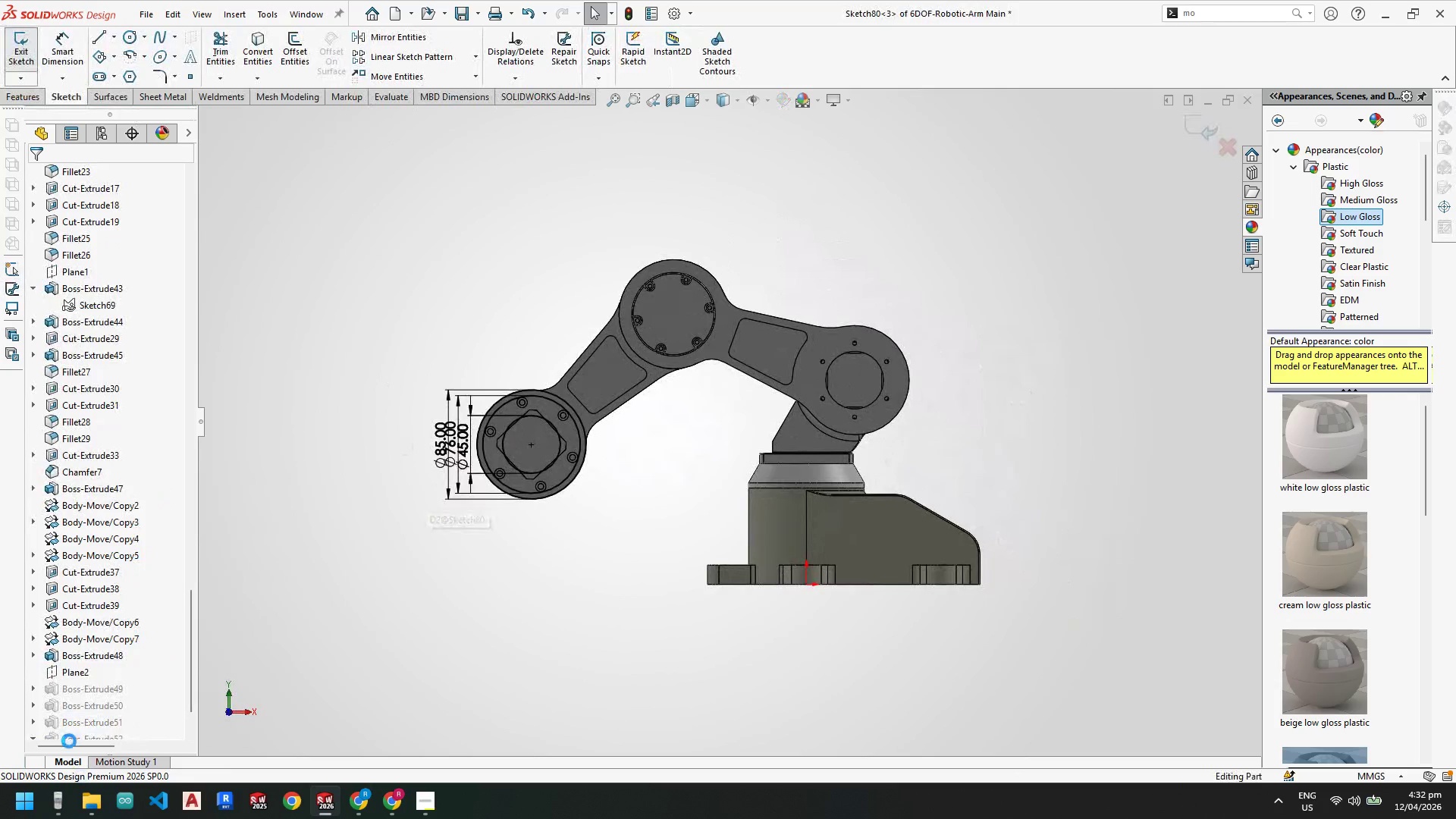 
scroll: coordinate [60, 696], scroll_direction: down, amount: 4.0
 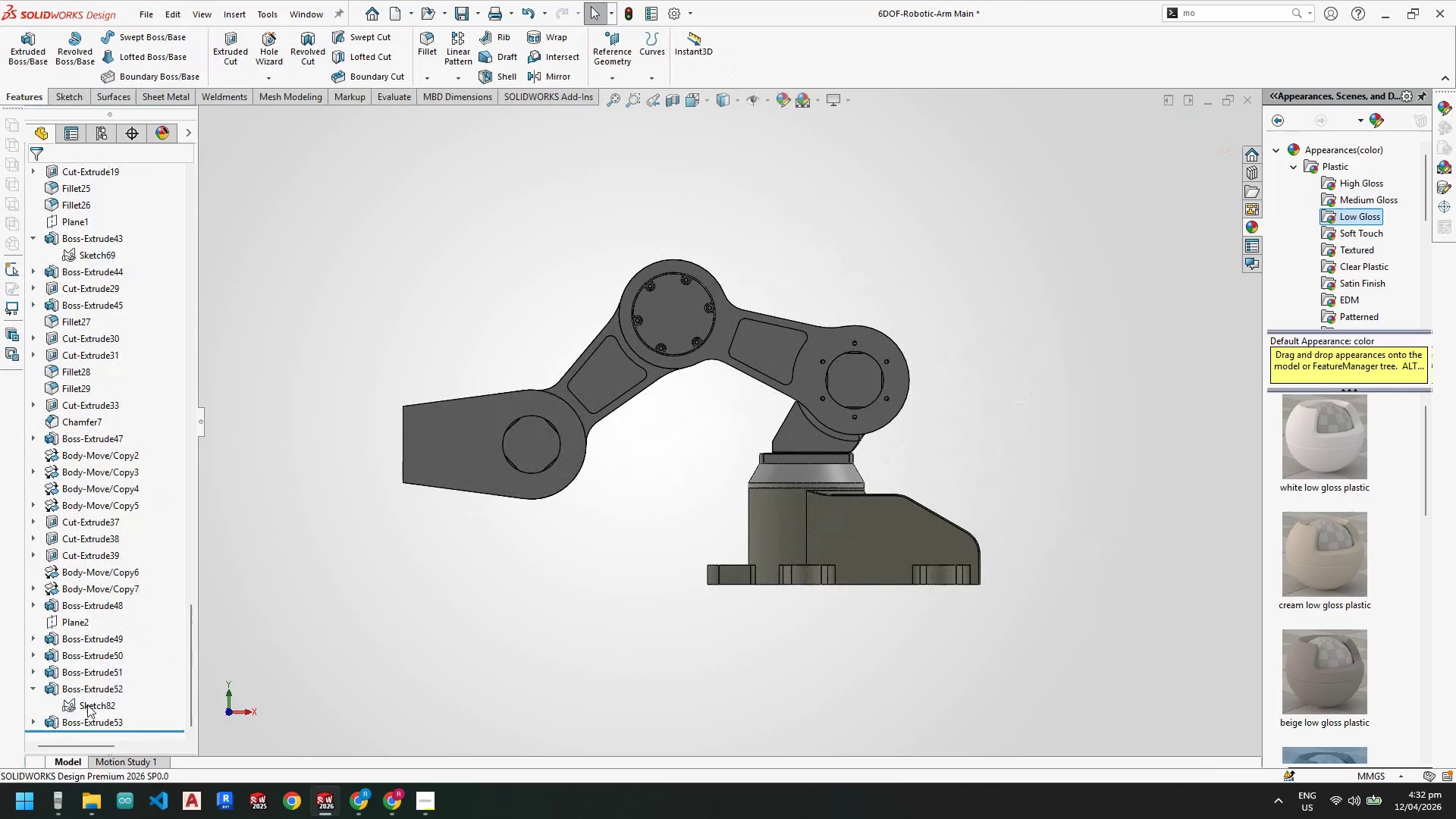 
right_click([87, 704])
 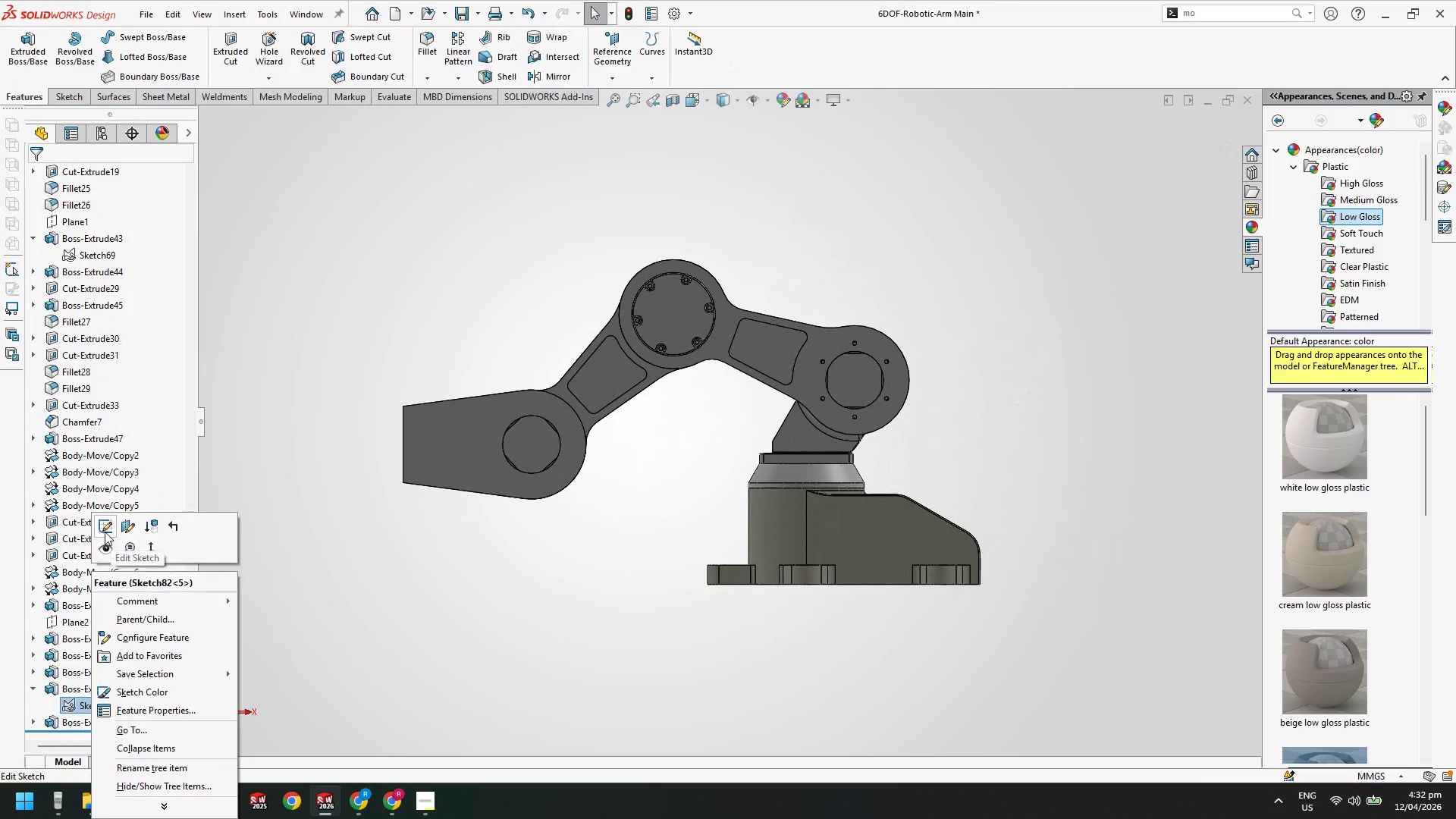 
left_click([105, 532])
 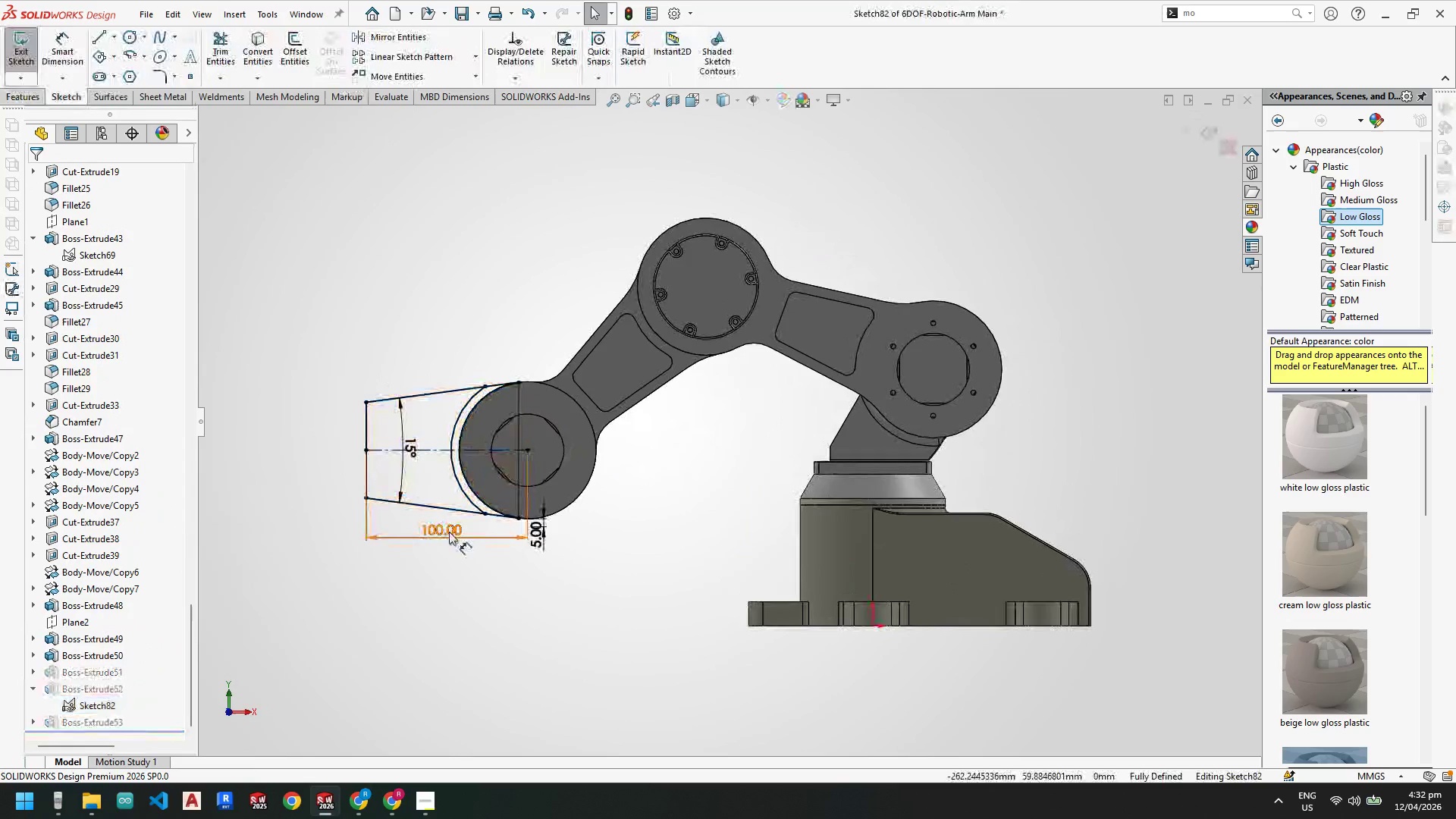 
double_click([447, 527])
 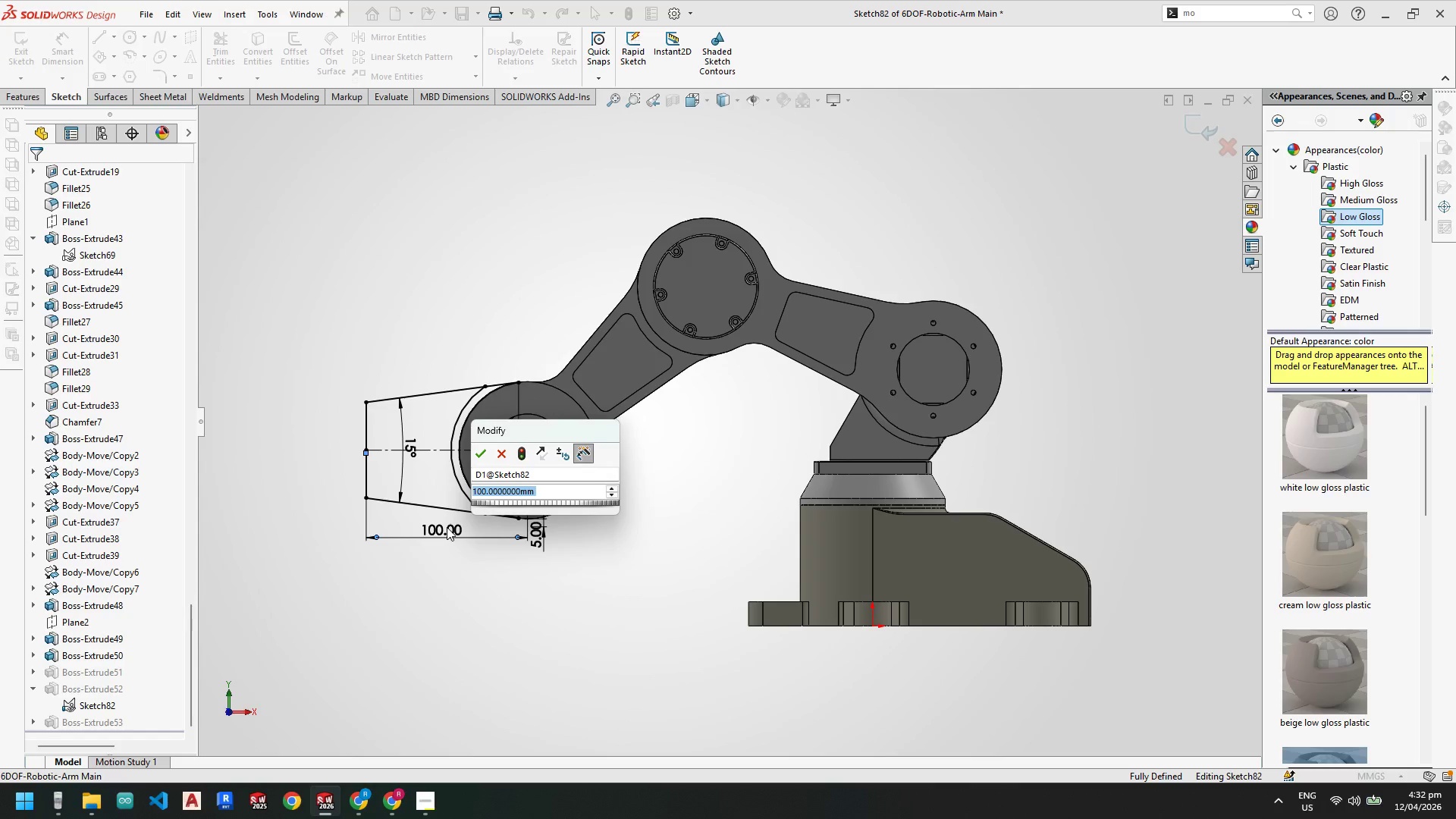 
key(Numpad7)
 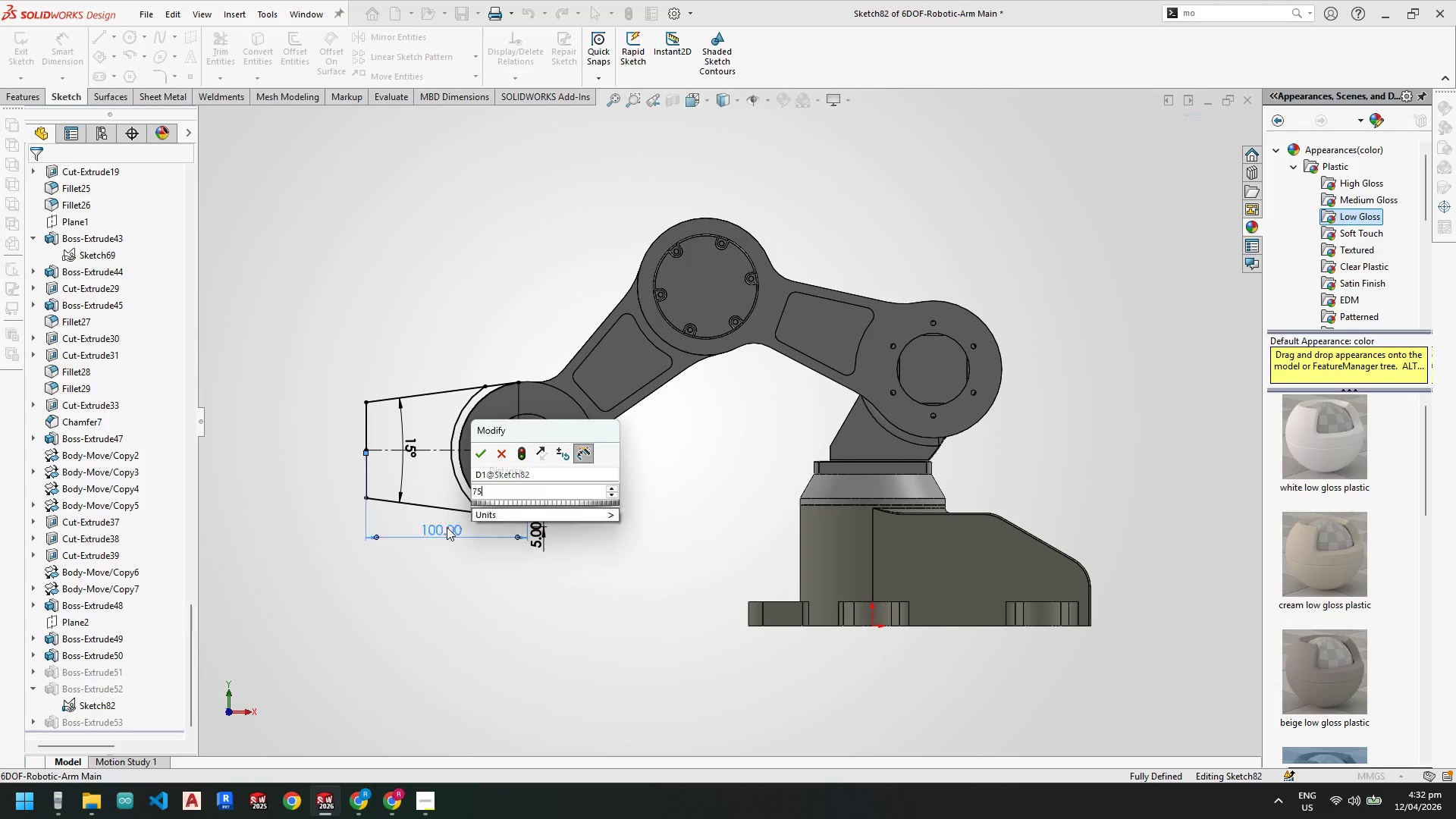 
key(Numpad5)
 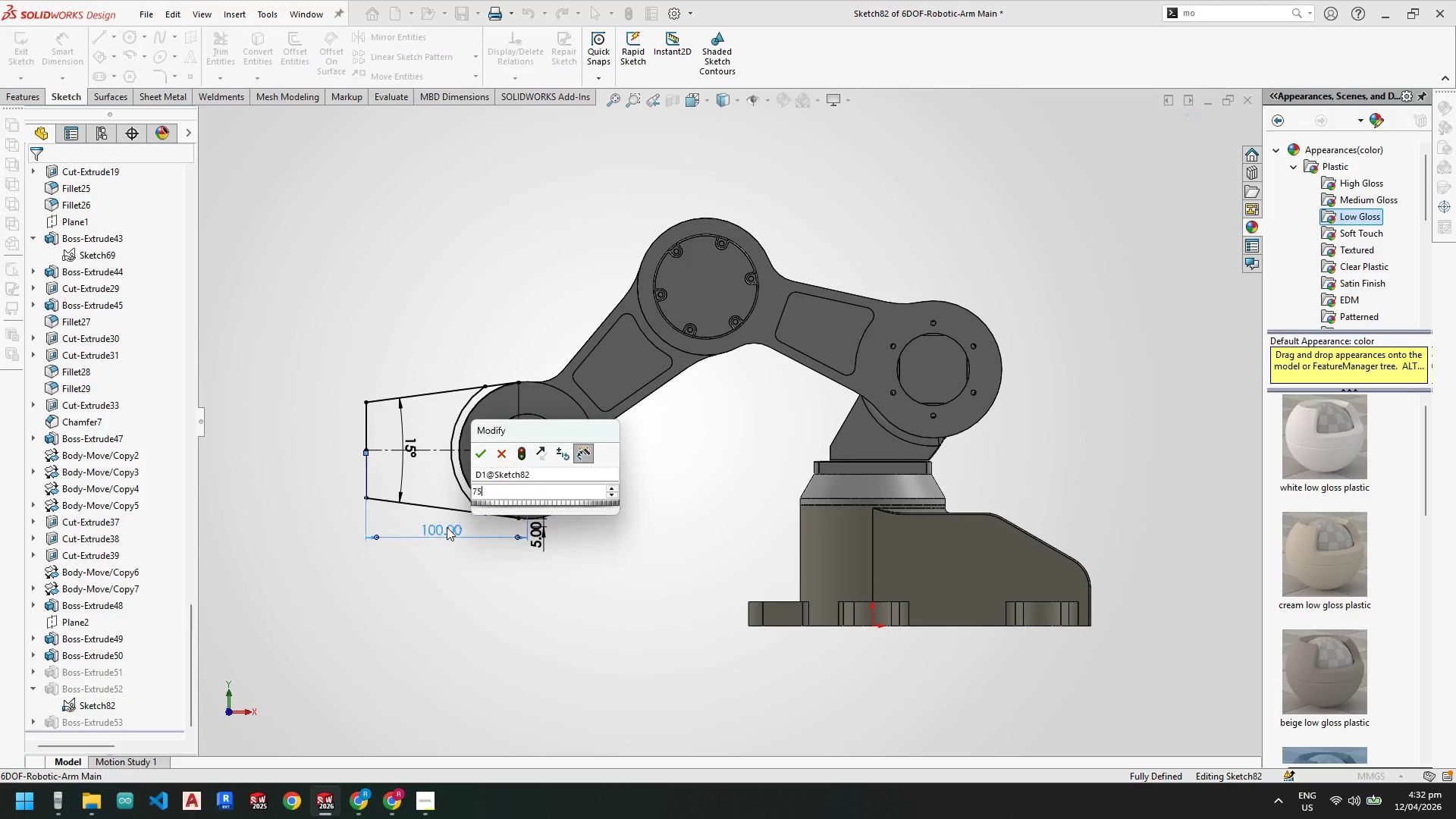 
key(NumpadEnter)
 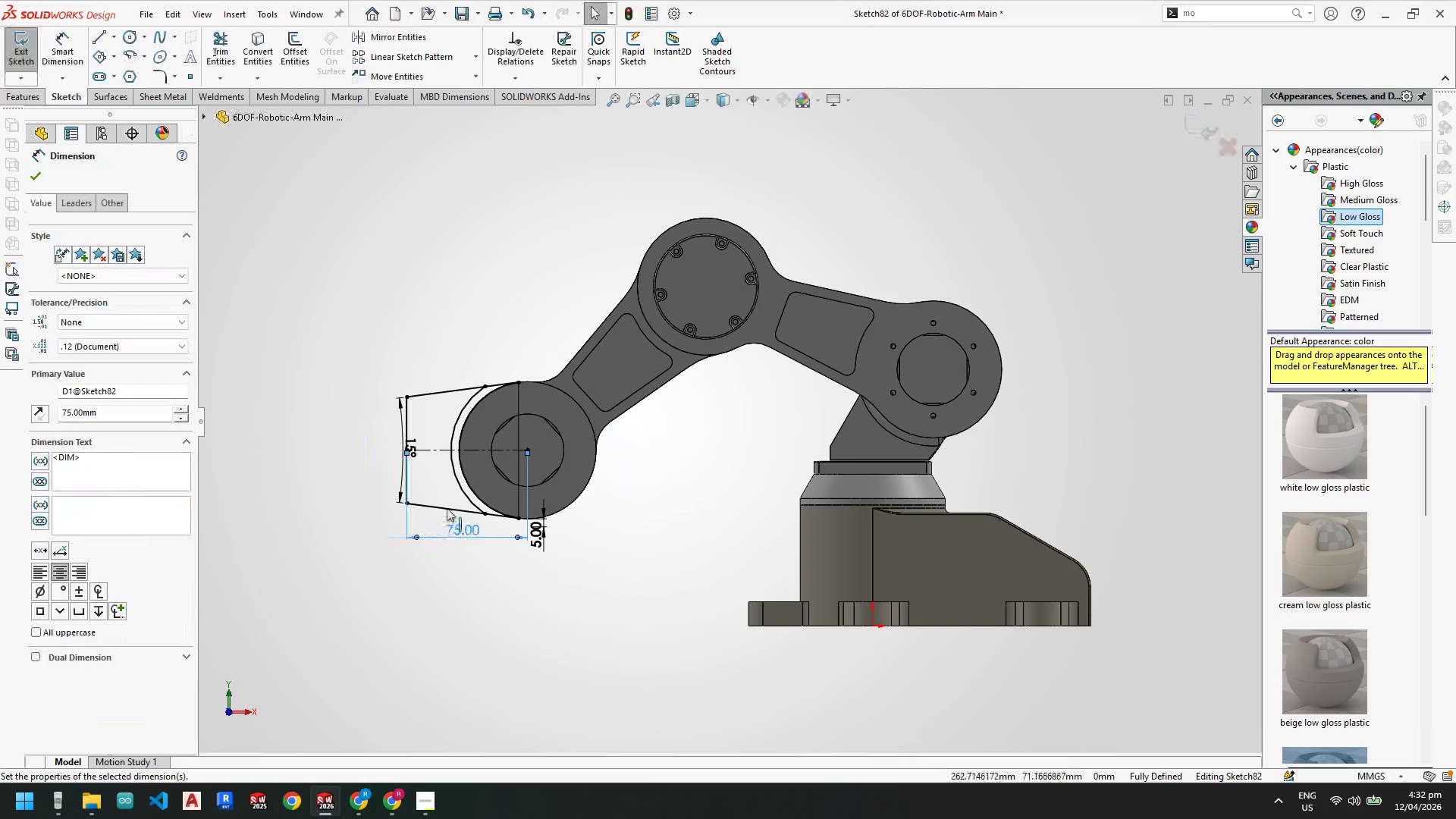 
scroll: coordinate [422, 439], scroll_direction: down, amount: 4.0
 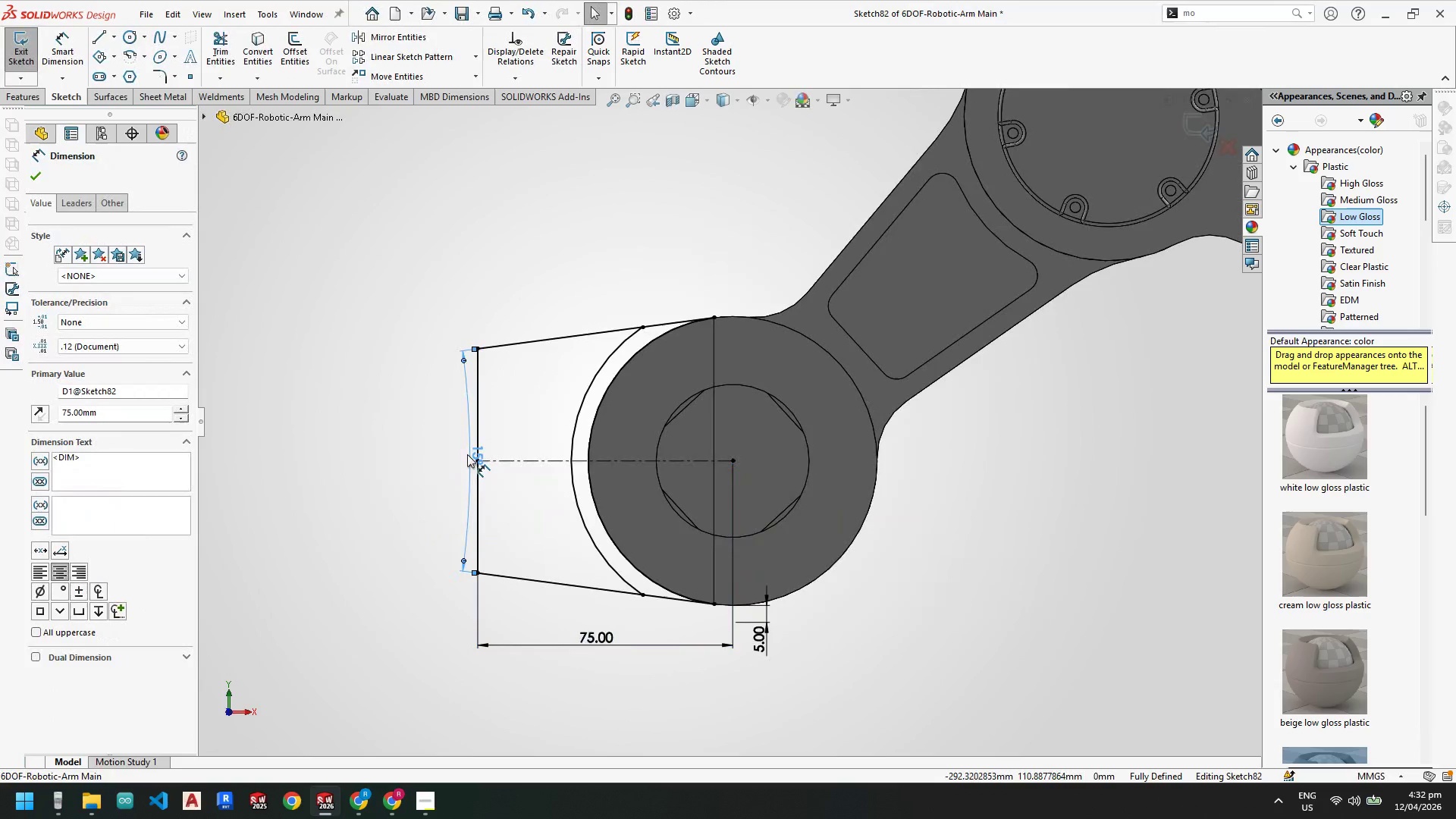 
double_click([467, 454])
 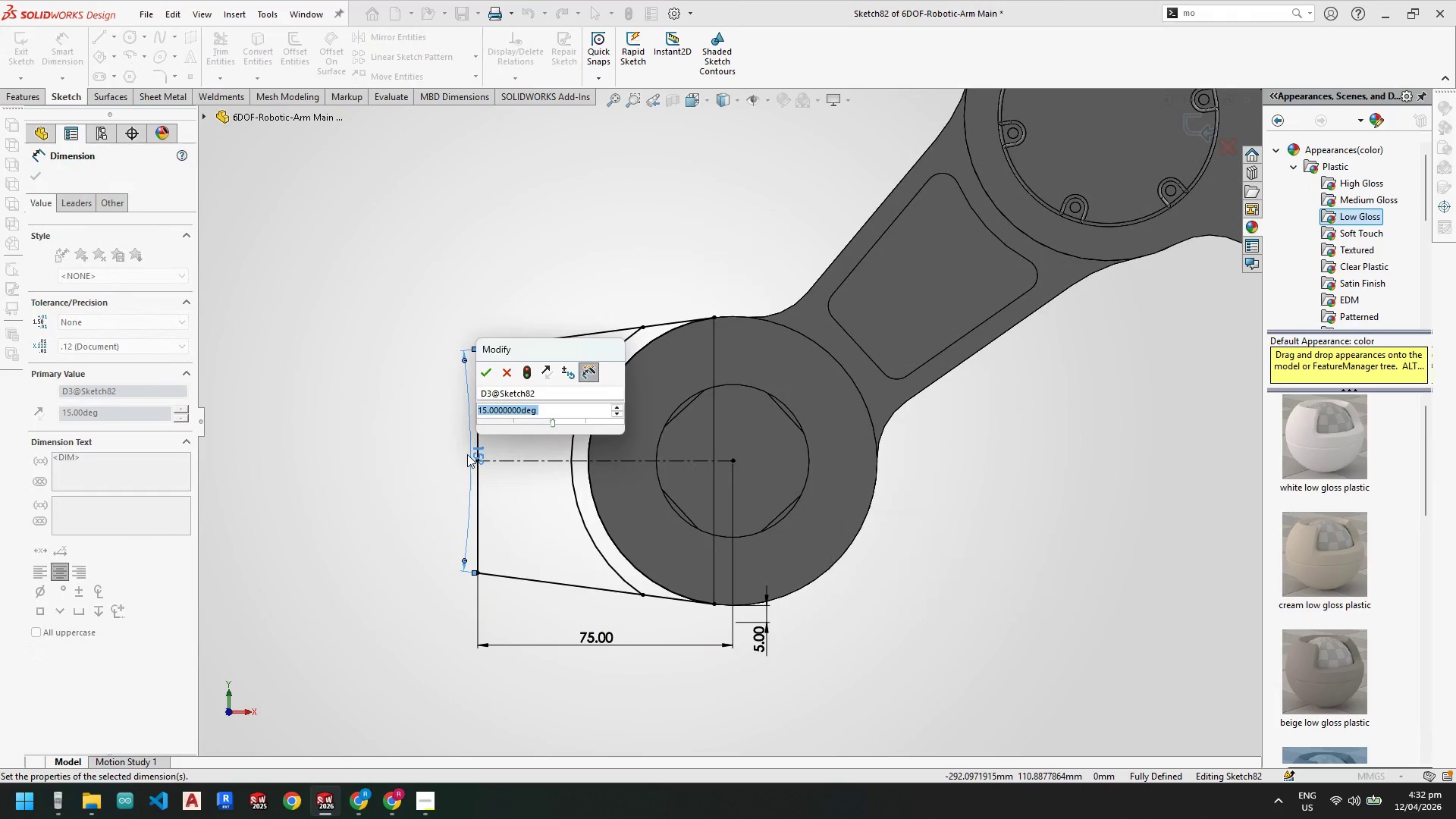 
key(Numpad3)
 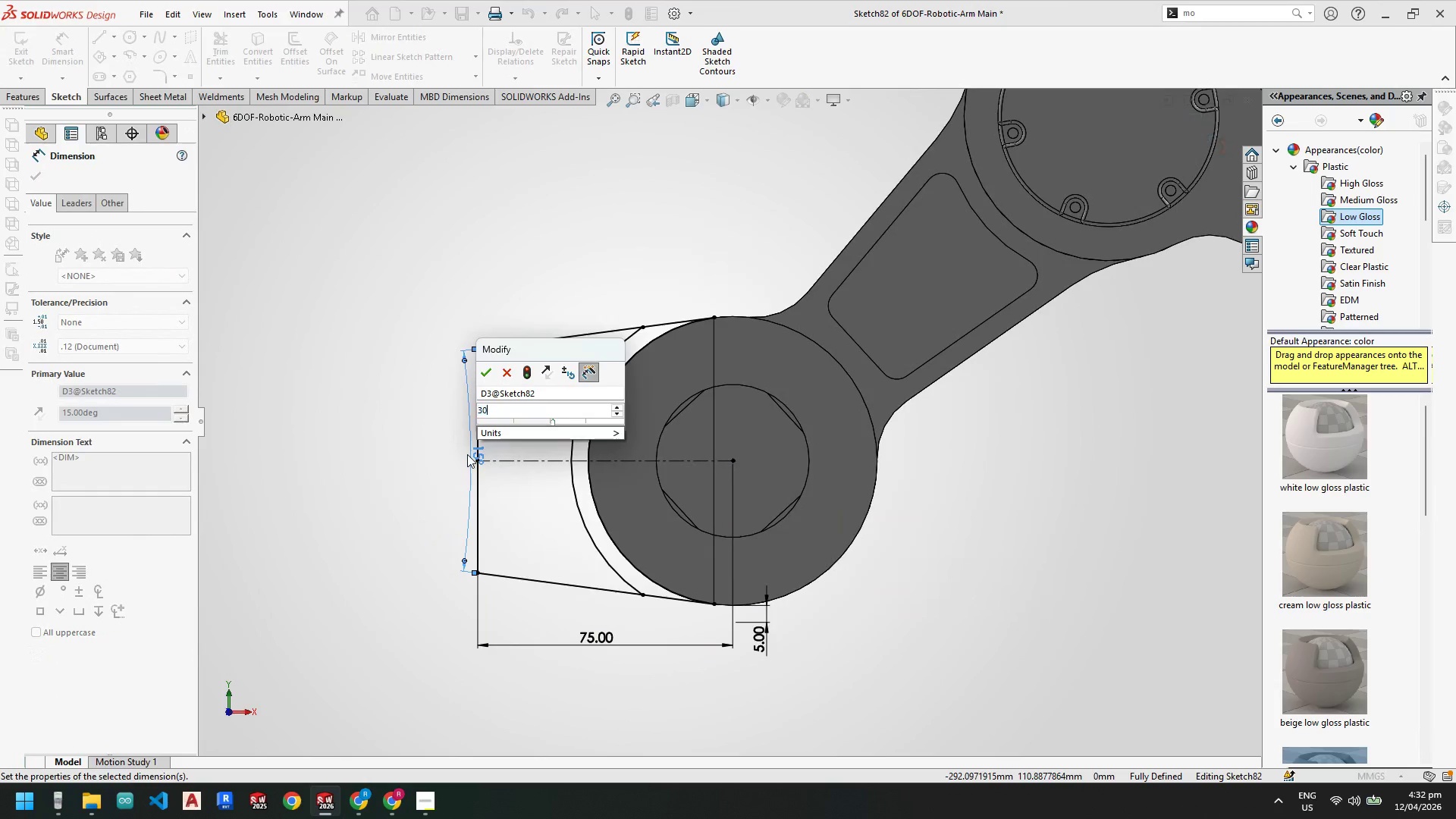 
key(Numpad0)
 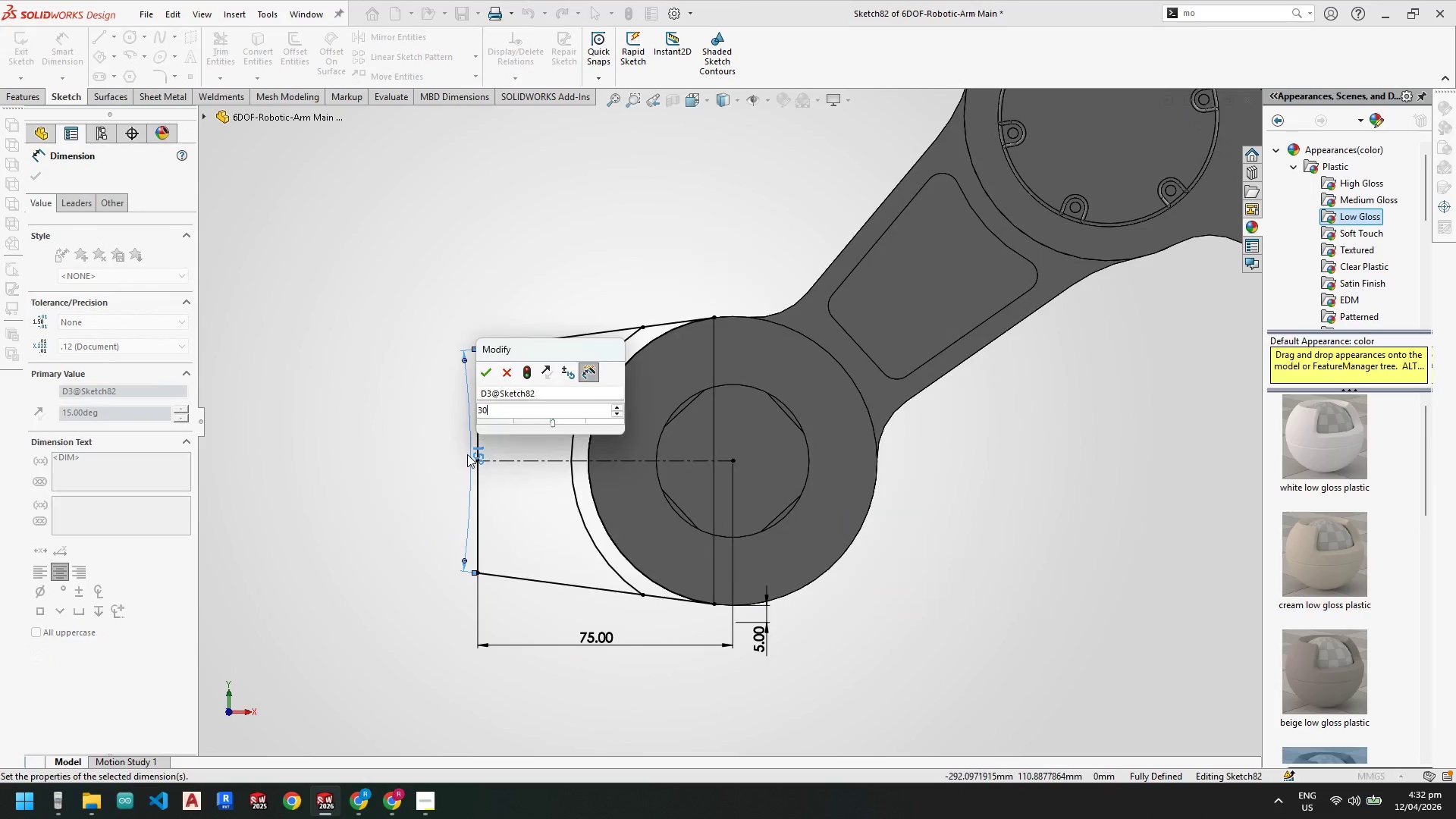 
key(NumpadEnter)
 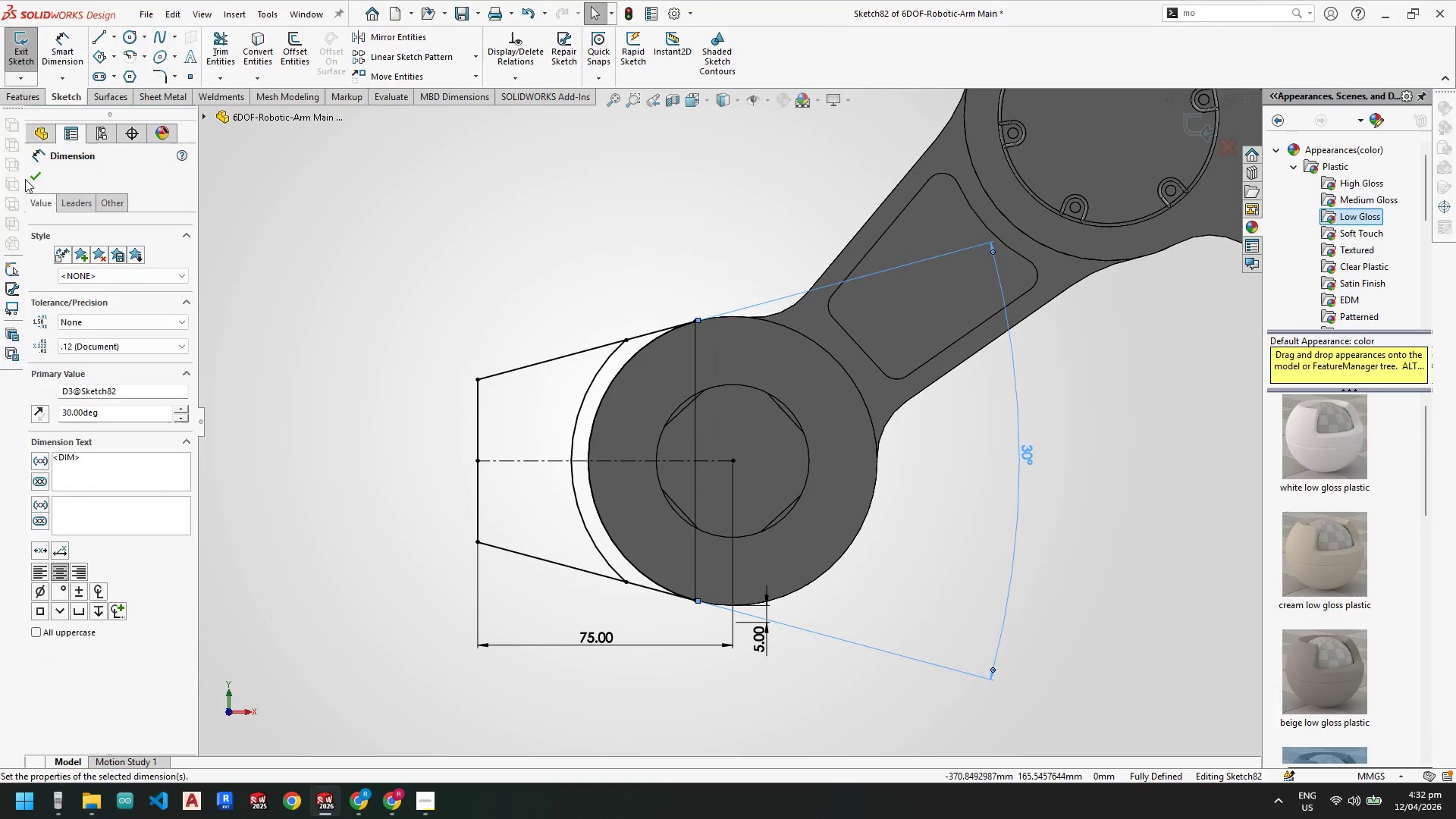 
double_click([22, 50])
 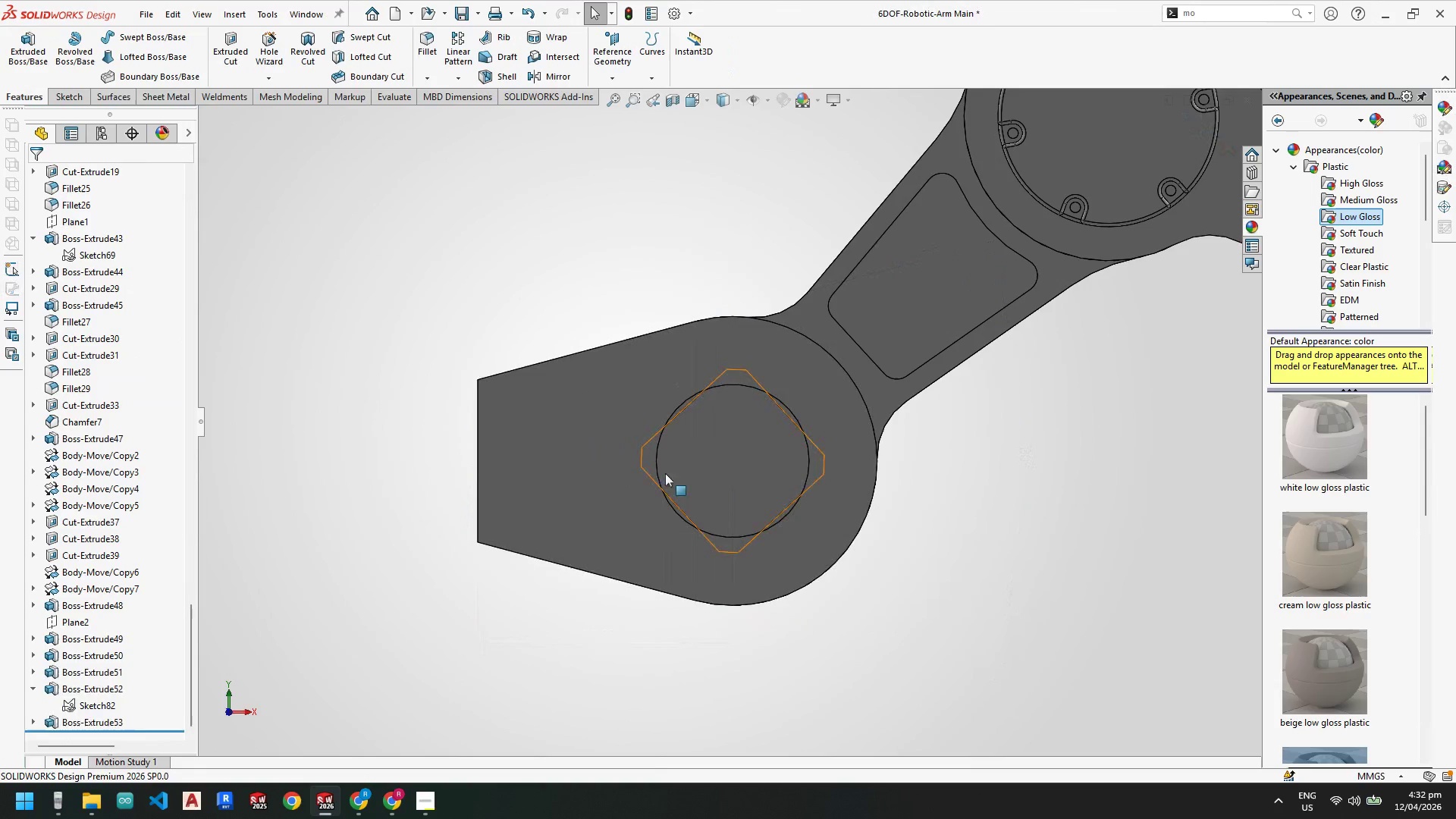 
scroll: coordinate [809, 472], scroll_direction: up, amount: 7.0
 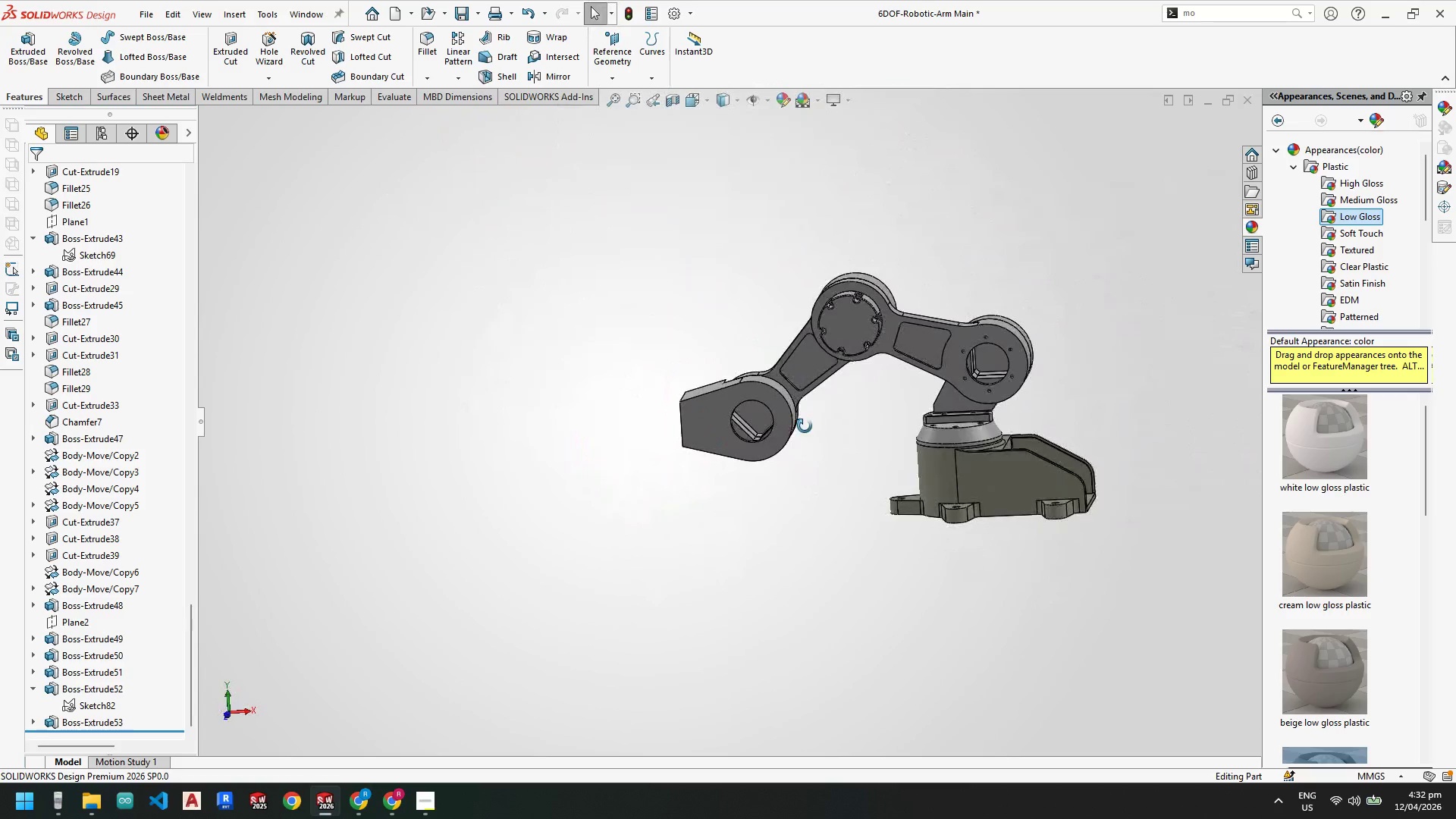 
scroll: coordinate [690, 428], scroll_direction: down, amount: 7.0
 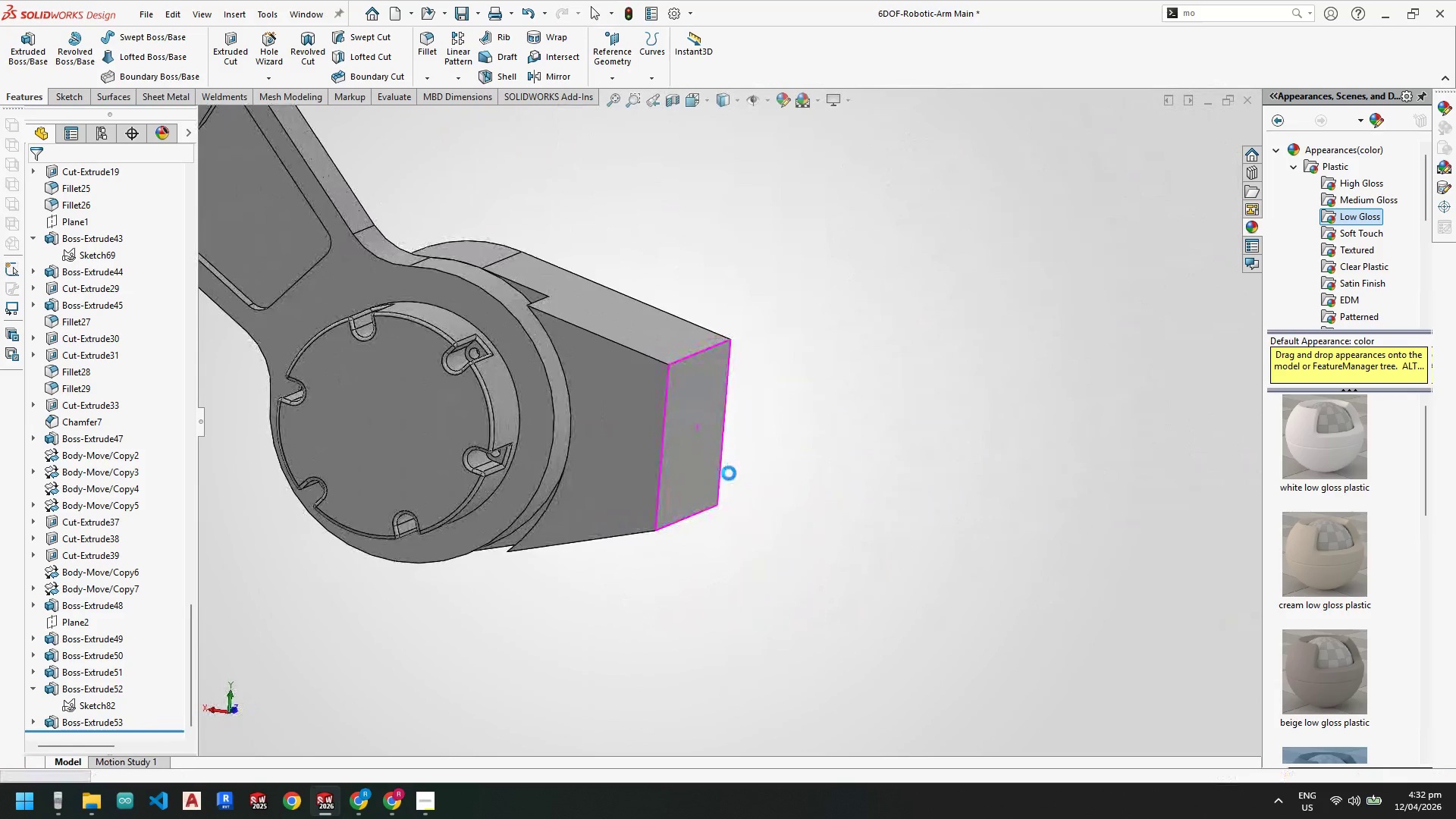 
scroll: coordinate [717, 431], scroll_direction: none, amount: 0.0
 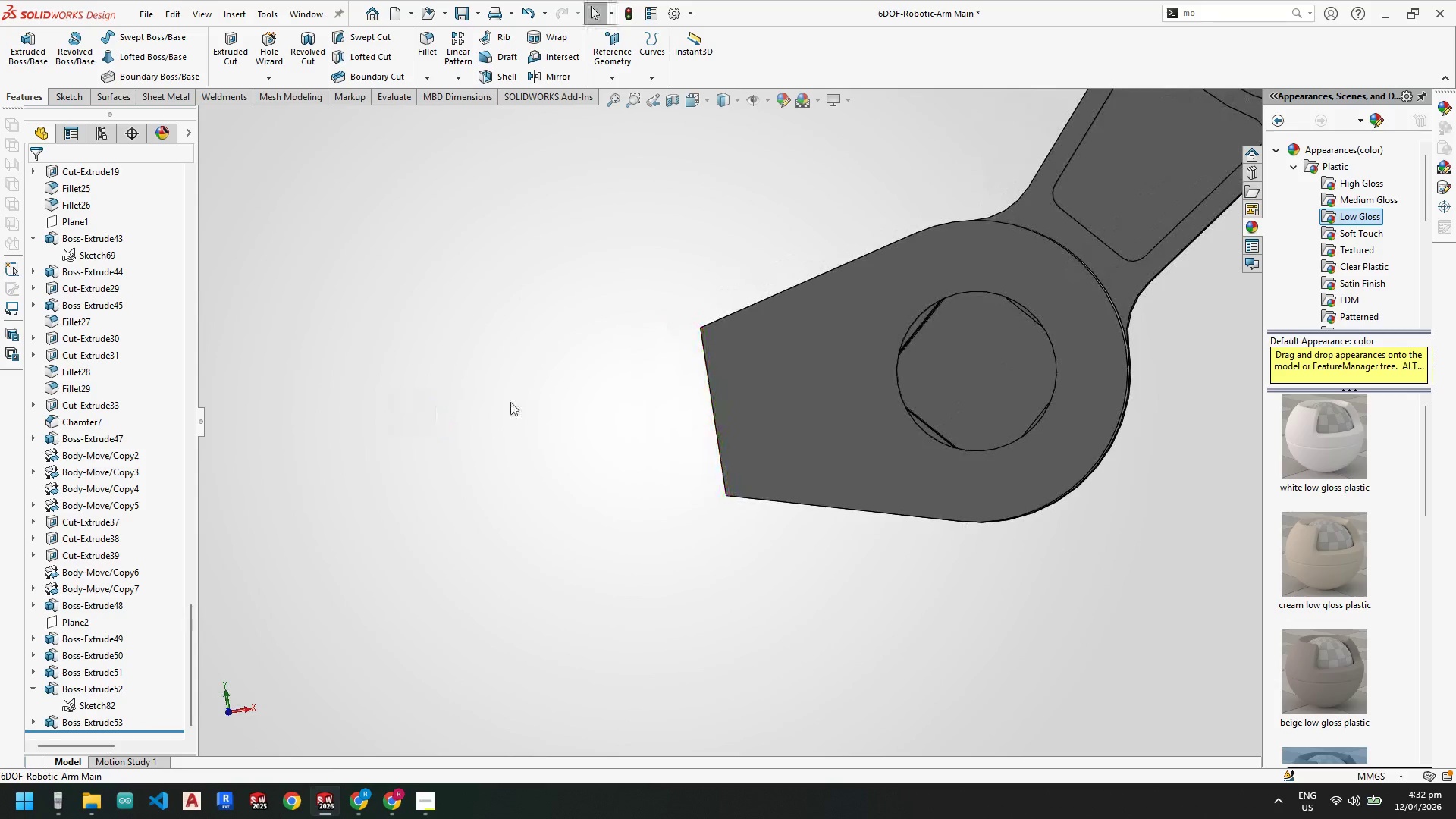 
scroll: coordinate [668, 432], scroll_direction: up, amount: 1.0
 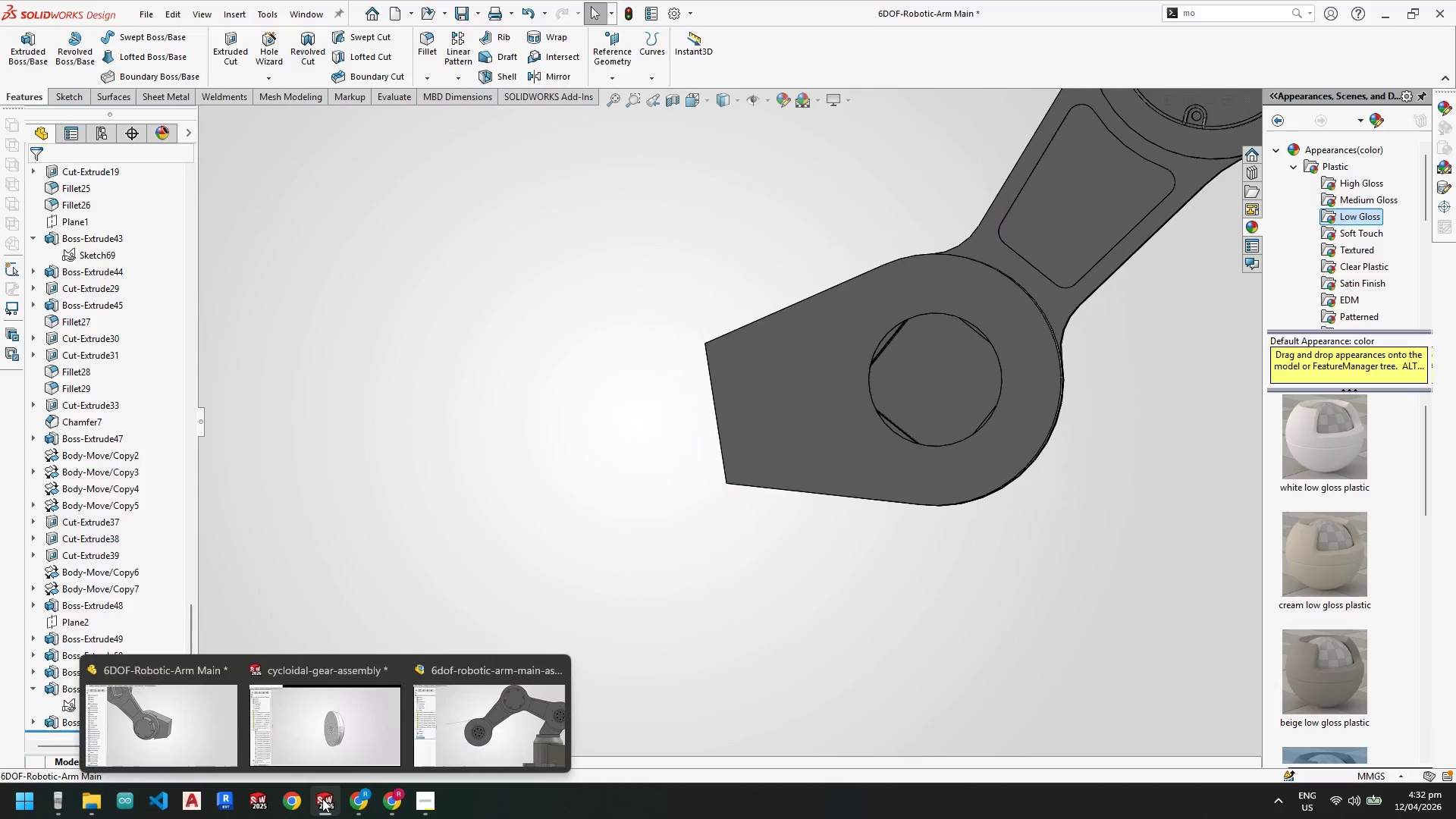 
left_click([491, 725])
 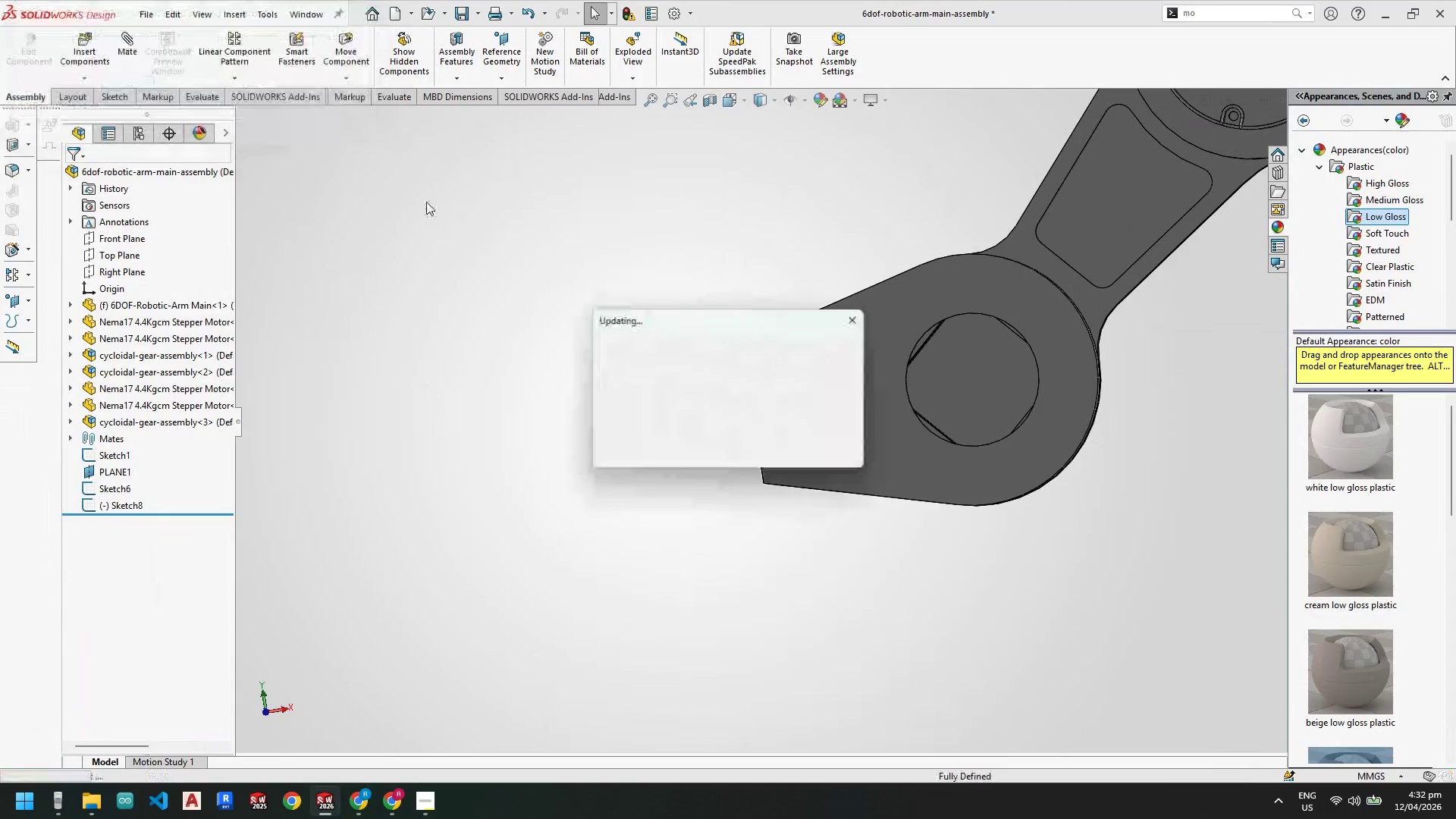 
scroll: coordinate [798, 439], scroll_direction: up, amount: 6.0
 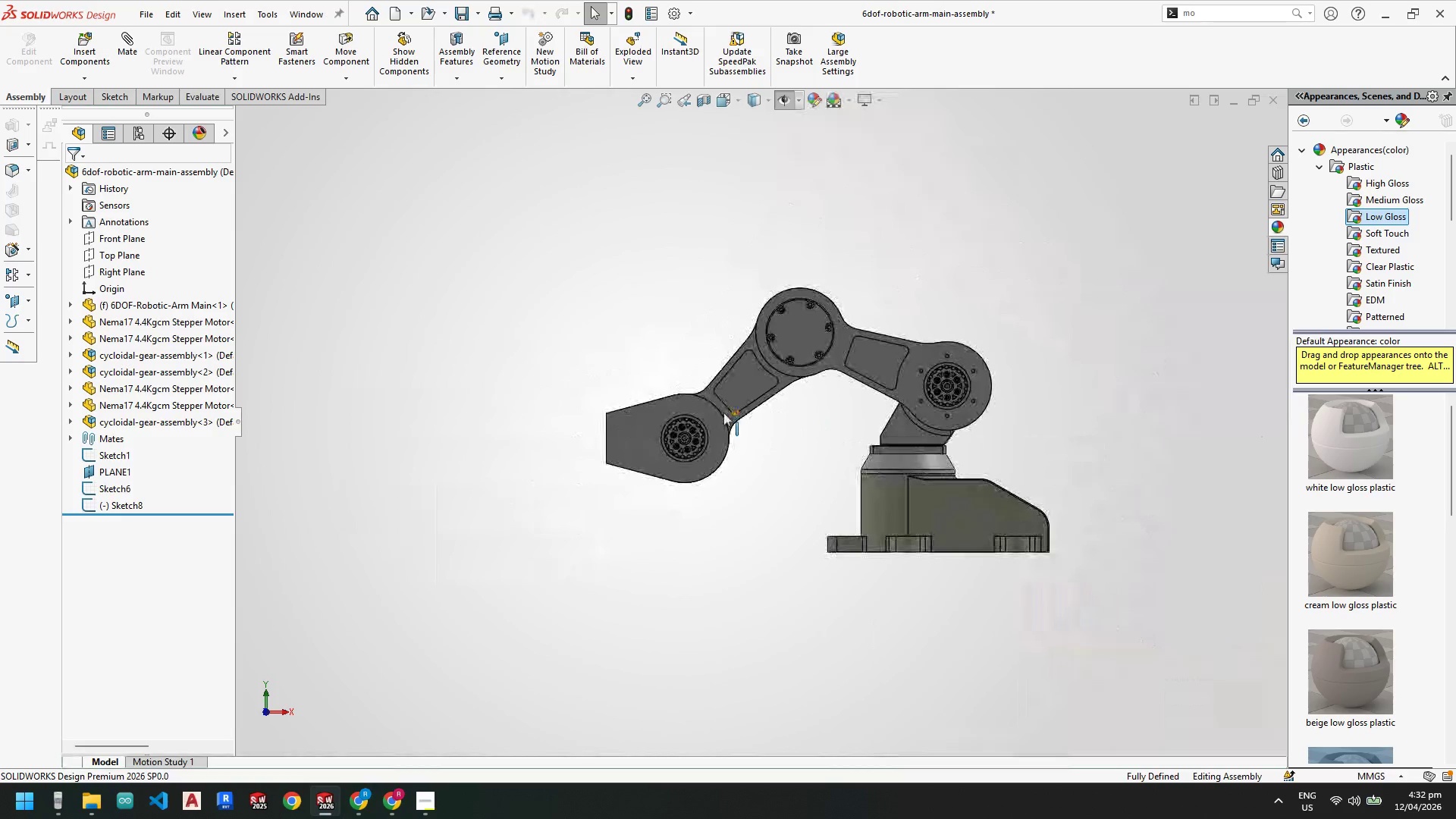 
scroll: coordinate [696, 410], scroll_direction: down, amount: 3.0
 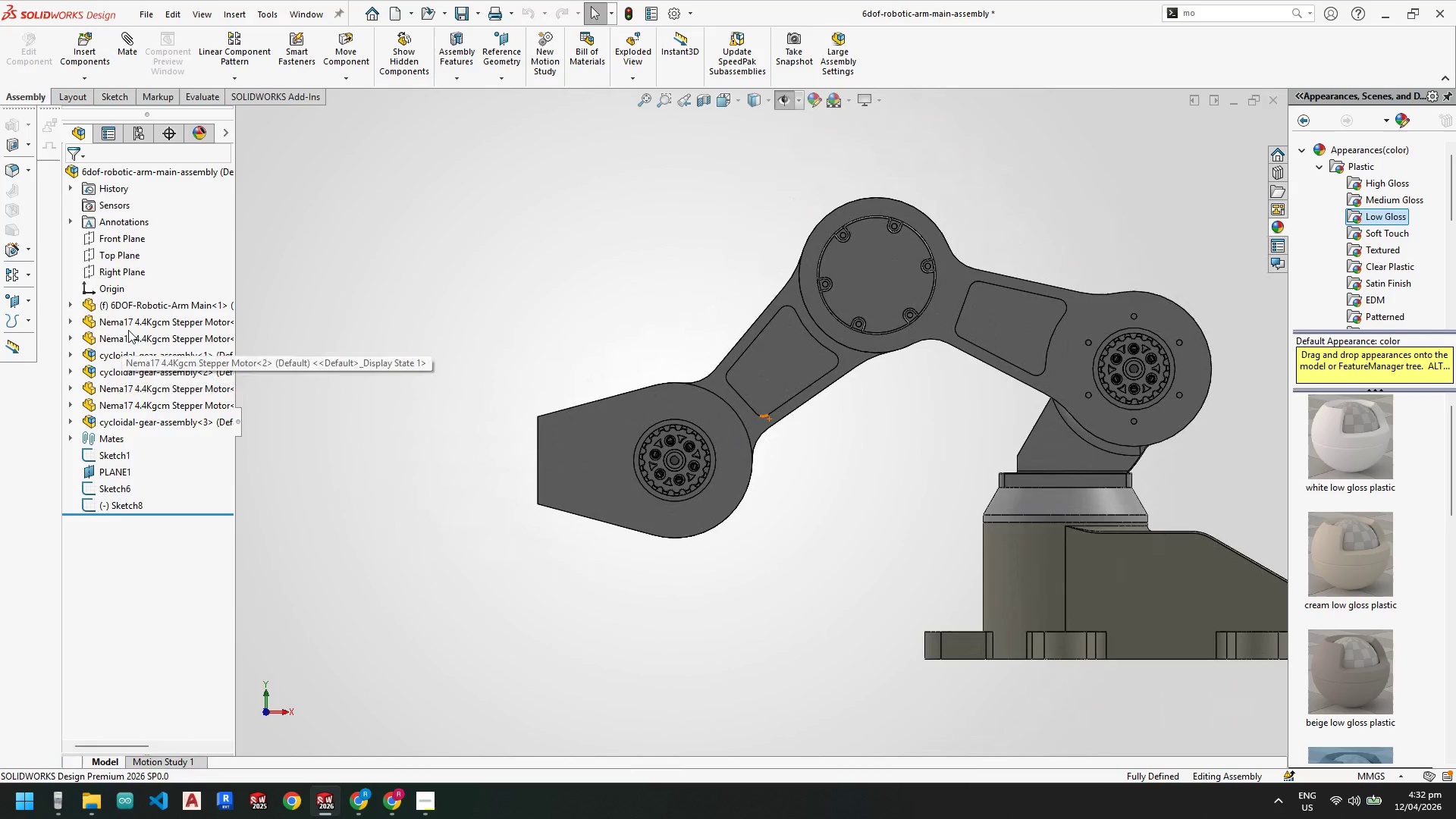 
left_click([133, 334])
 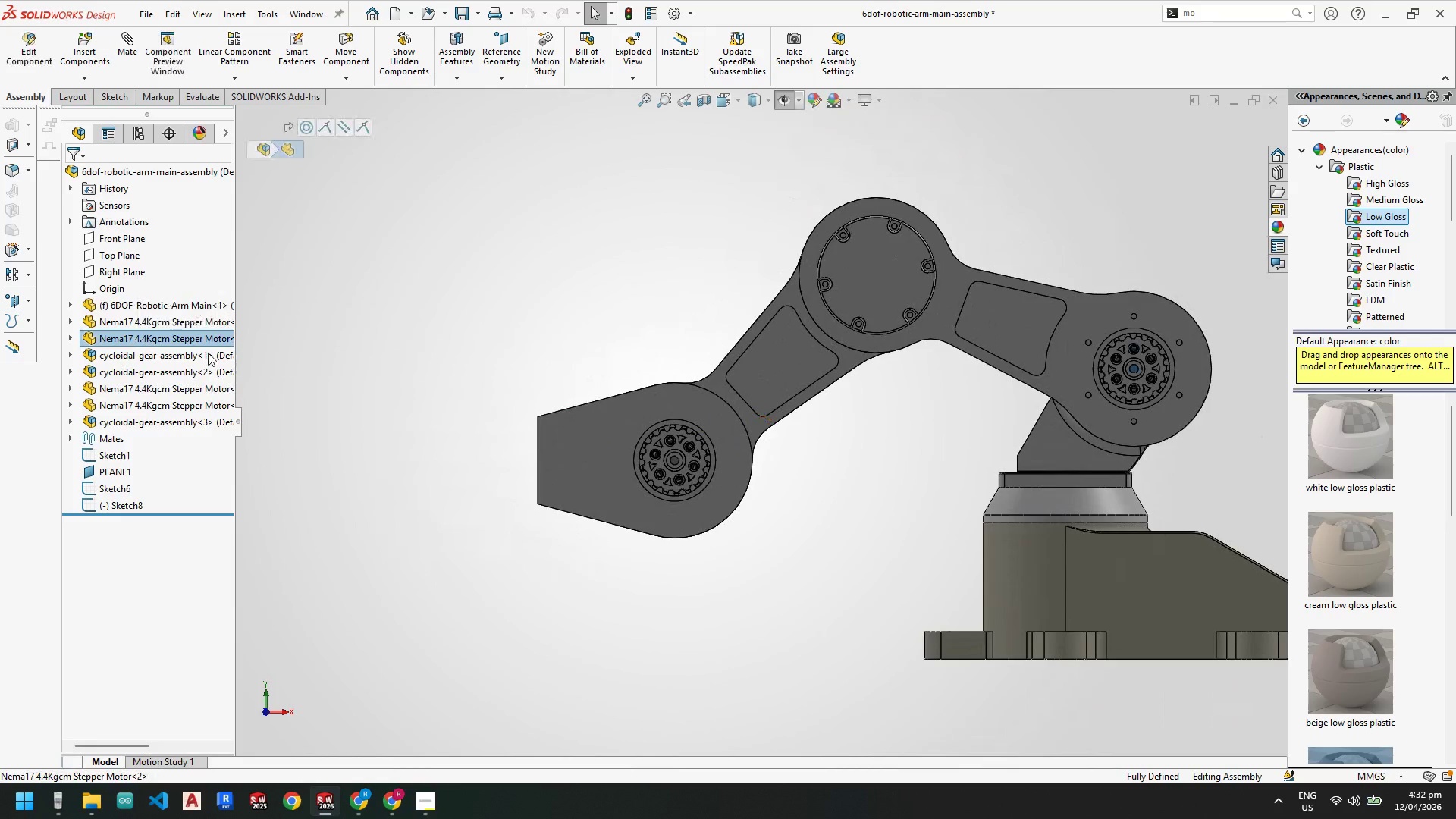 
key(Control+C)
 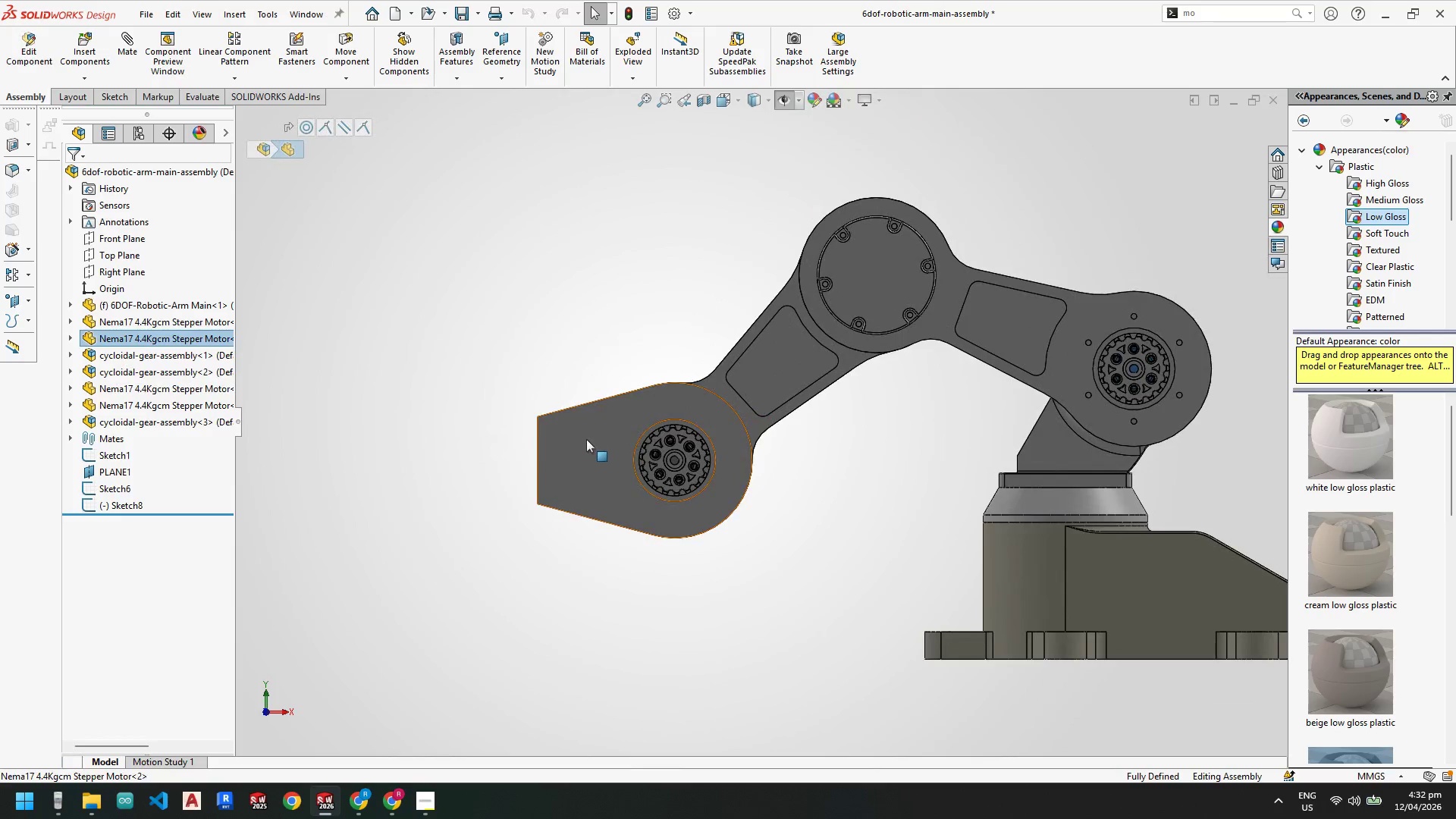 
key(Control+V)
 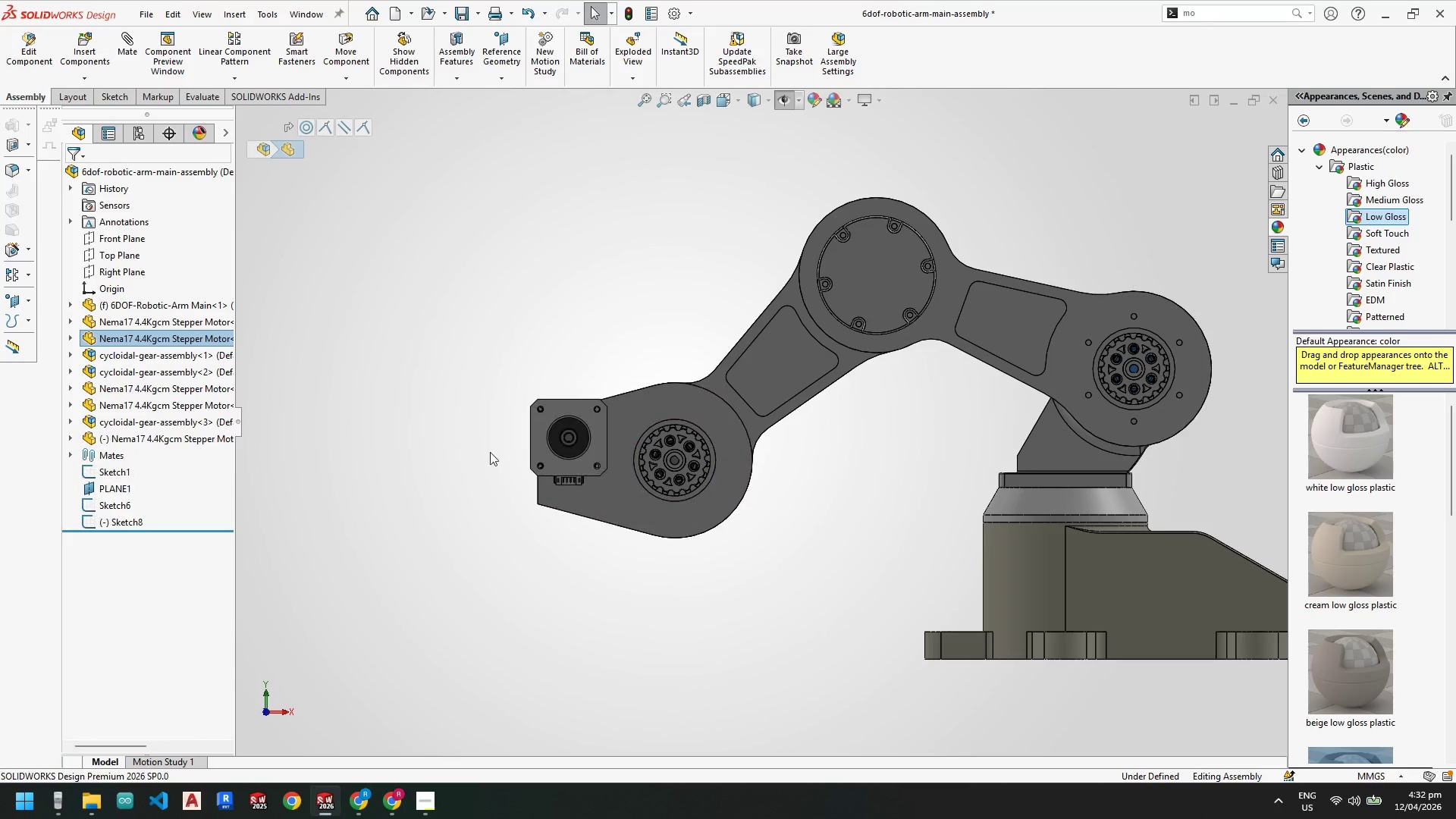 
scroll: coordinate [524, 381], scroll_direction: down, amount: 4.0
 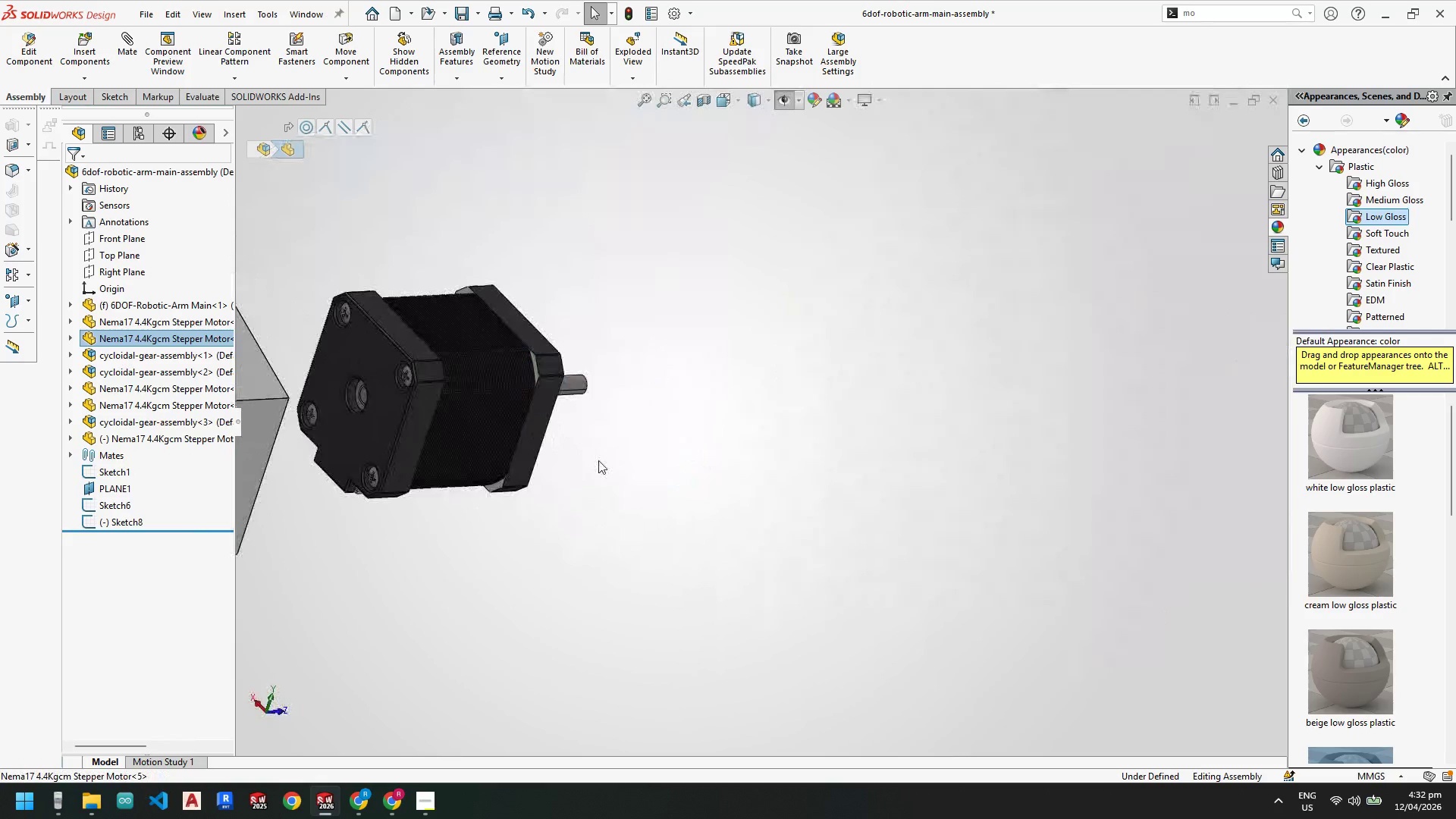 
scroll: coordinate [469, 450], scroll_direction: up, amount: 3.0
 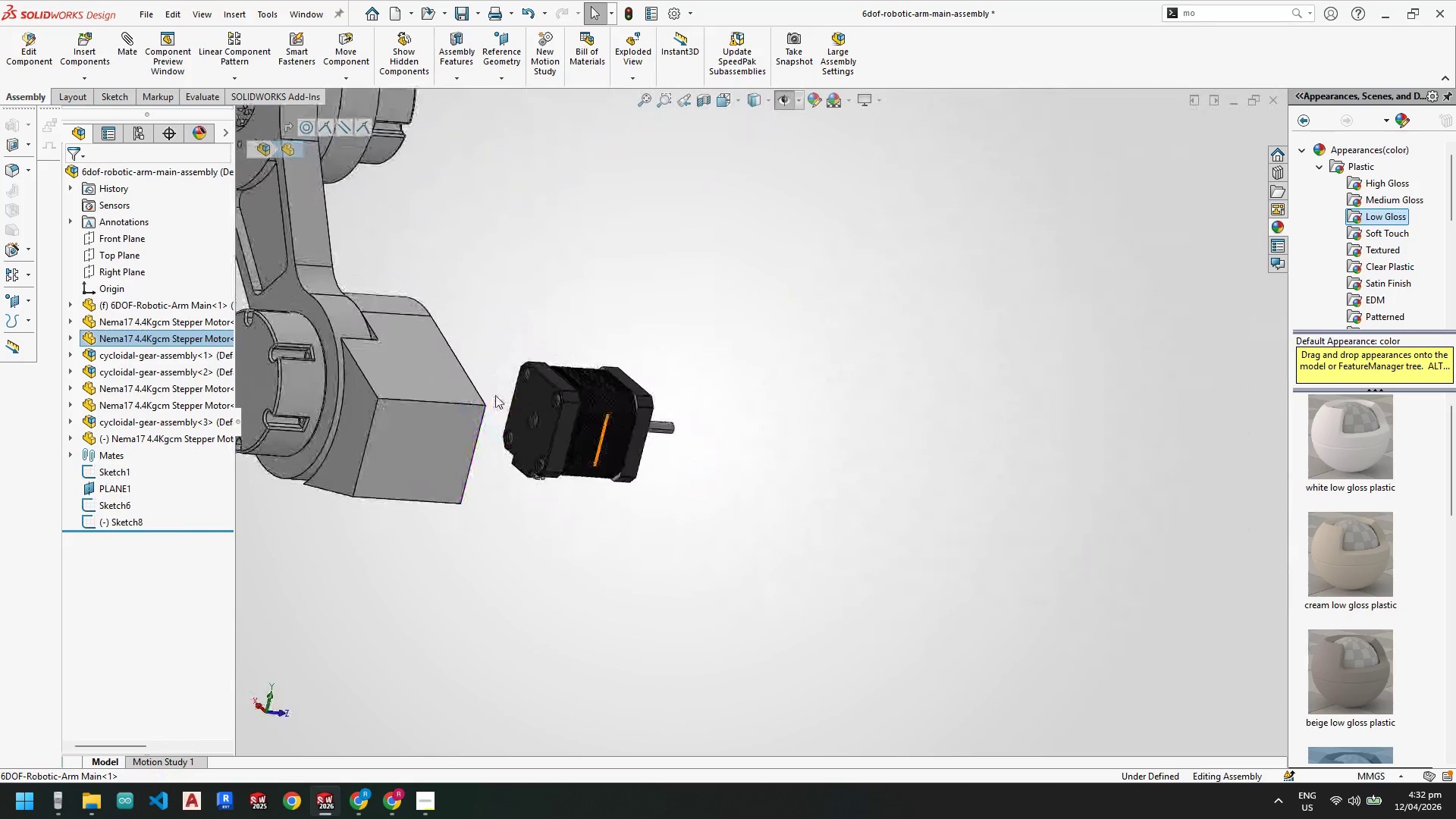 
scroll: coordinate [540, 397], scroll_direction: down, amount: 2.0
 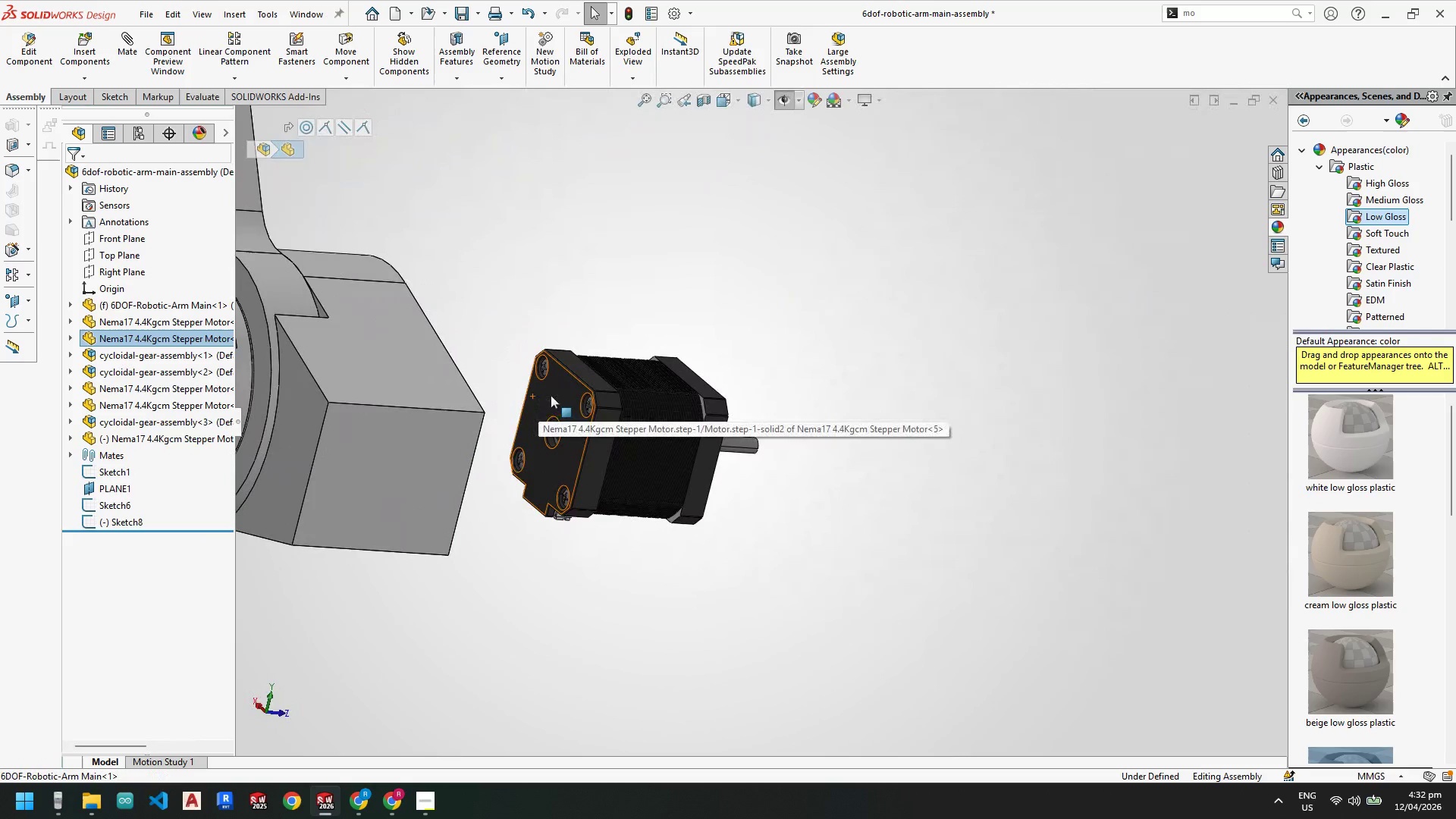 
left_click([551, 394])
 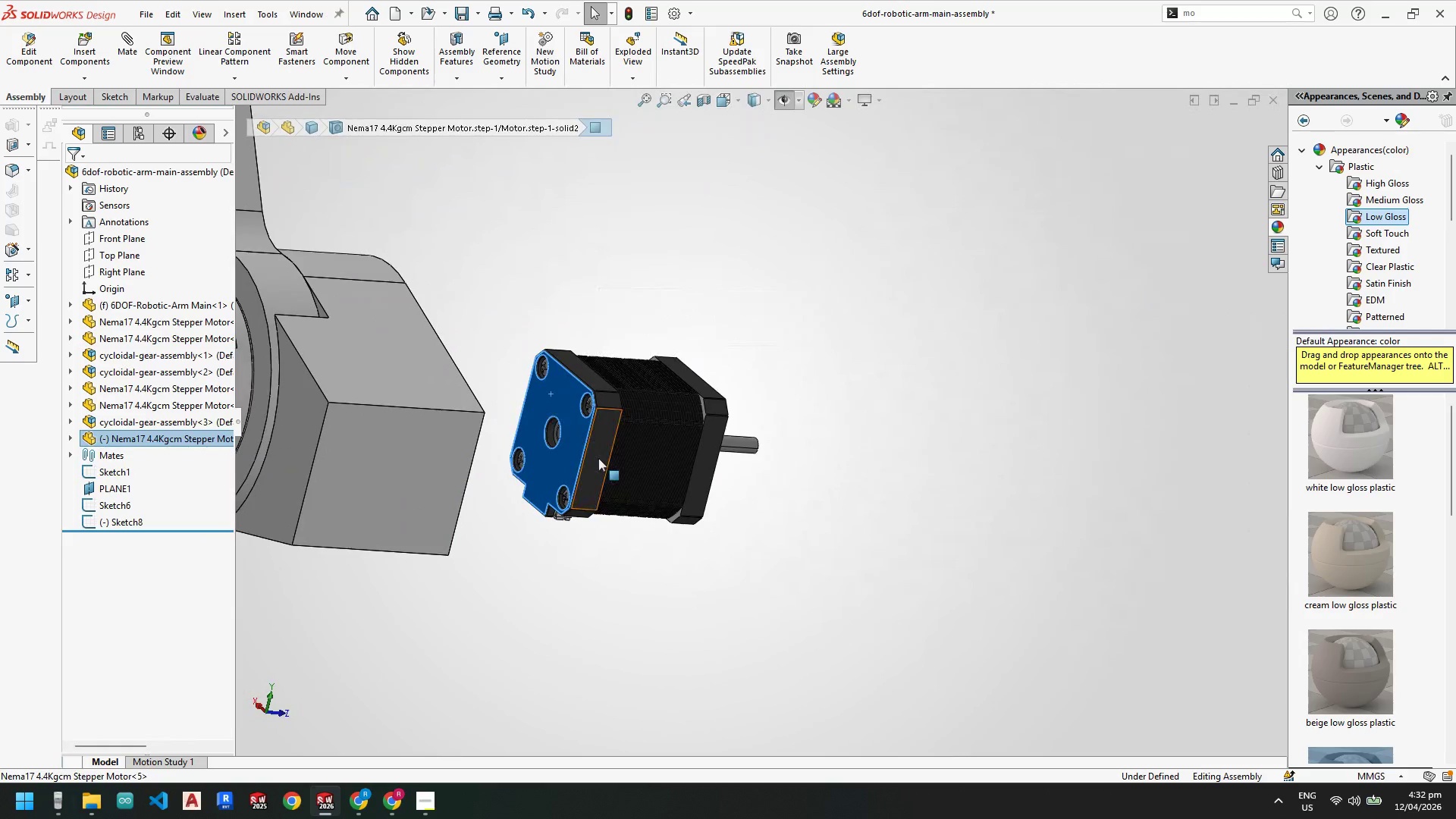 
scroll: coordinate [588, 452], scroll_direction: up, amount: 2.0
 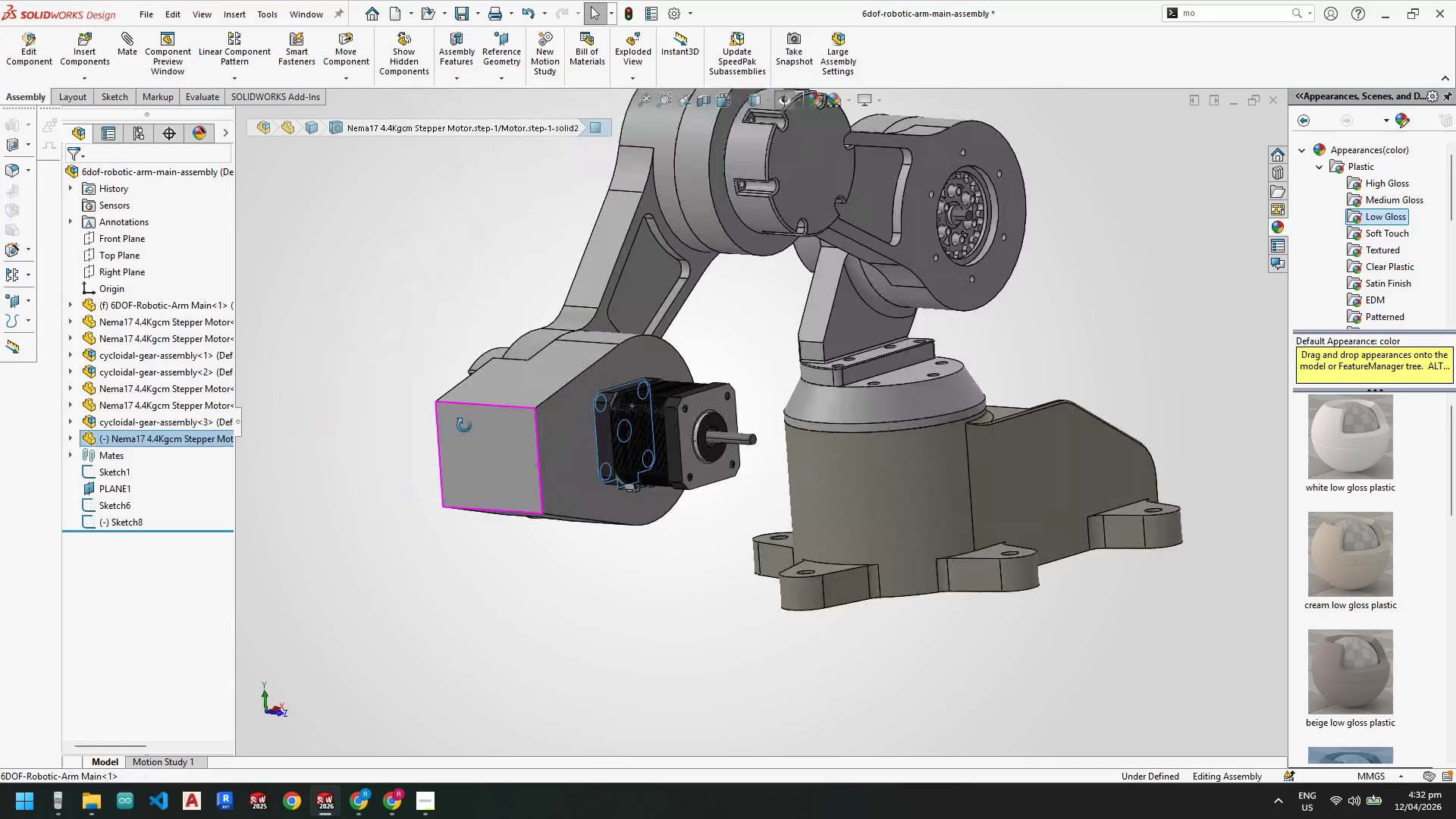 
wait(8.31)
 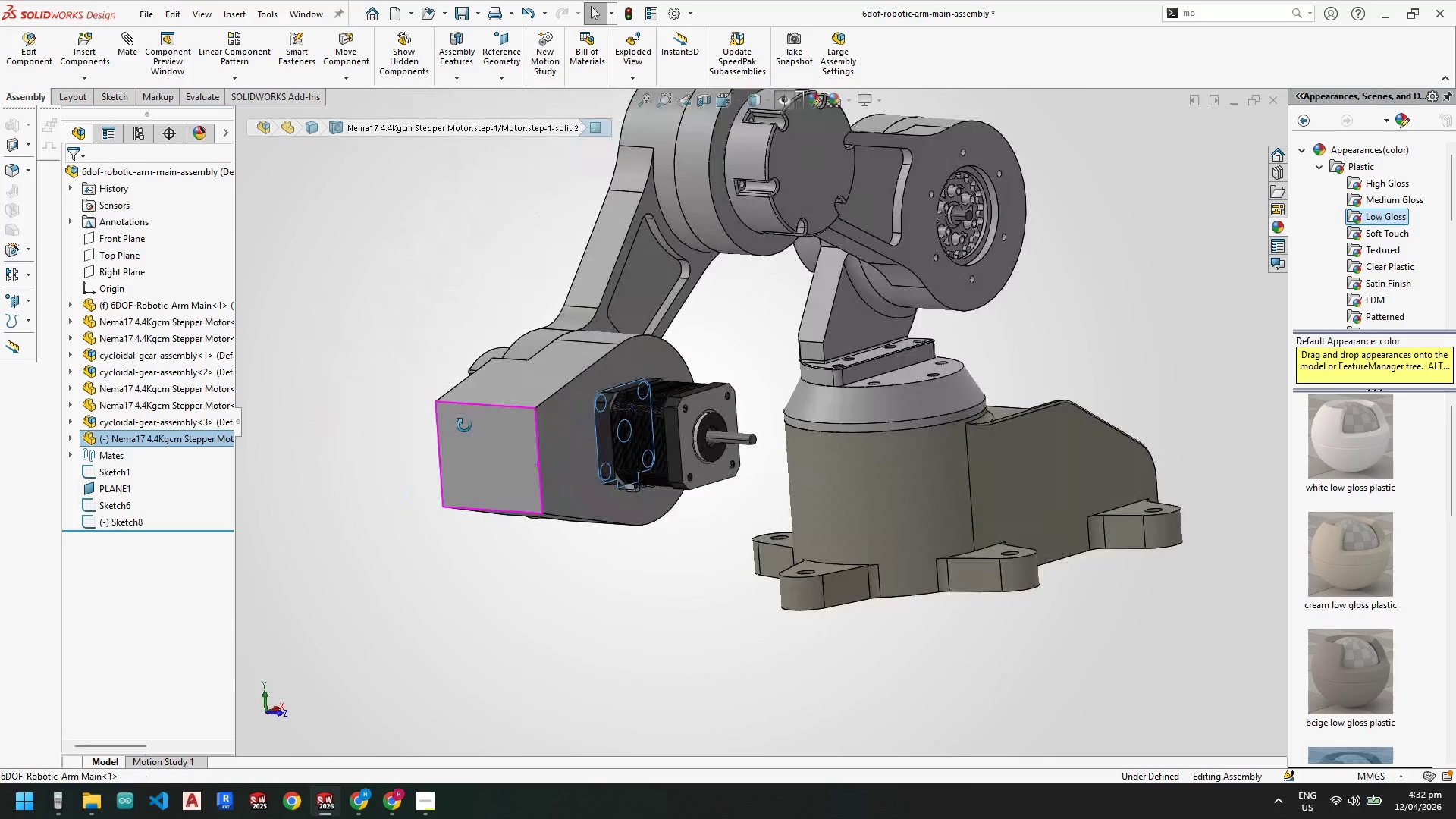 
scroll: coordinate [681, 433], scroll_direction: up, amount: 1.0
 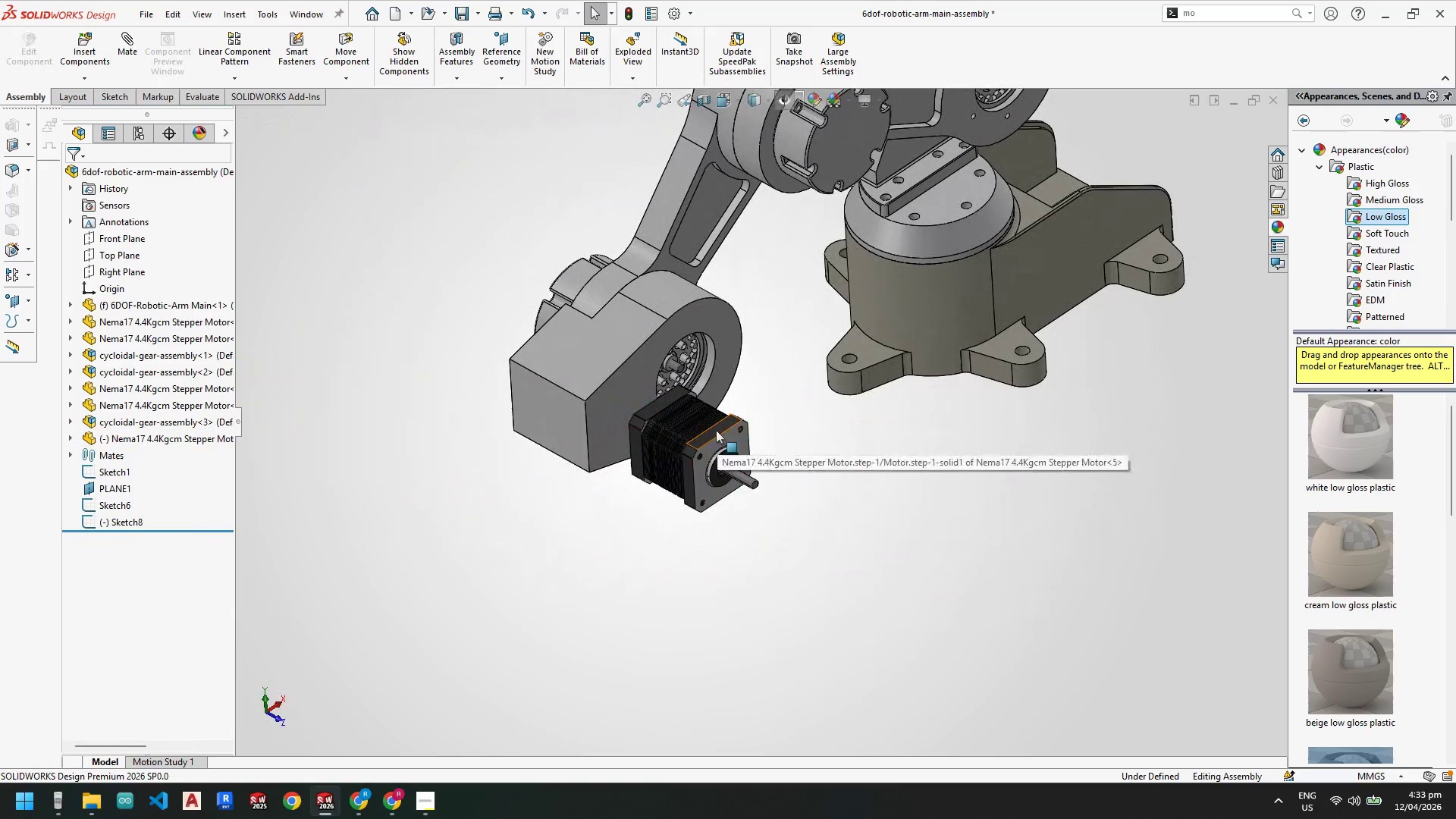 
wait(5.01)
 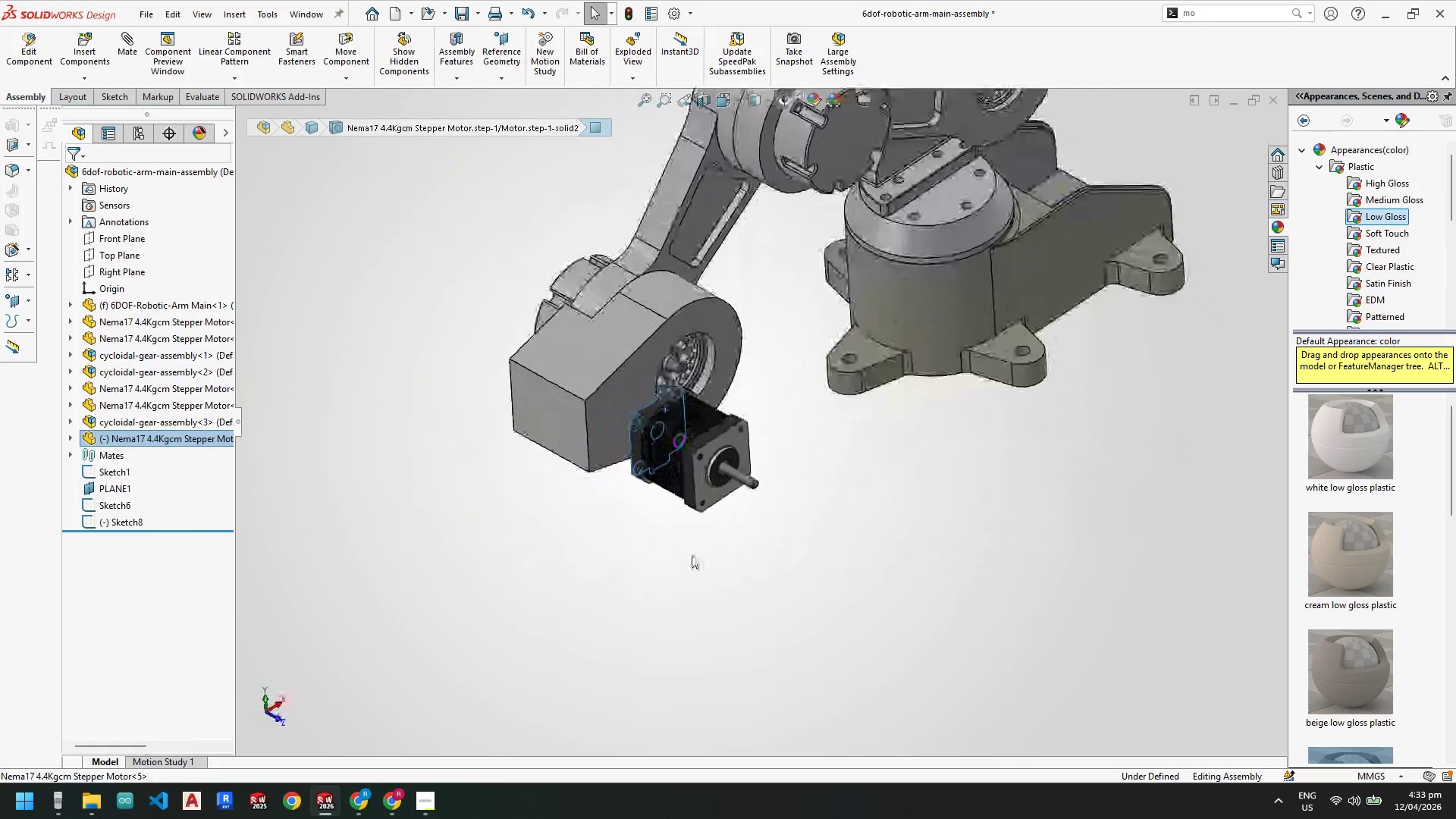 
left_click([131, 51])
 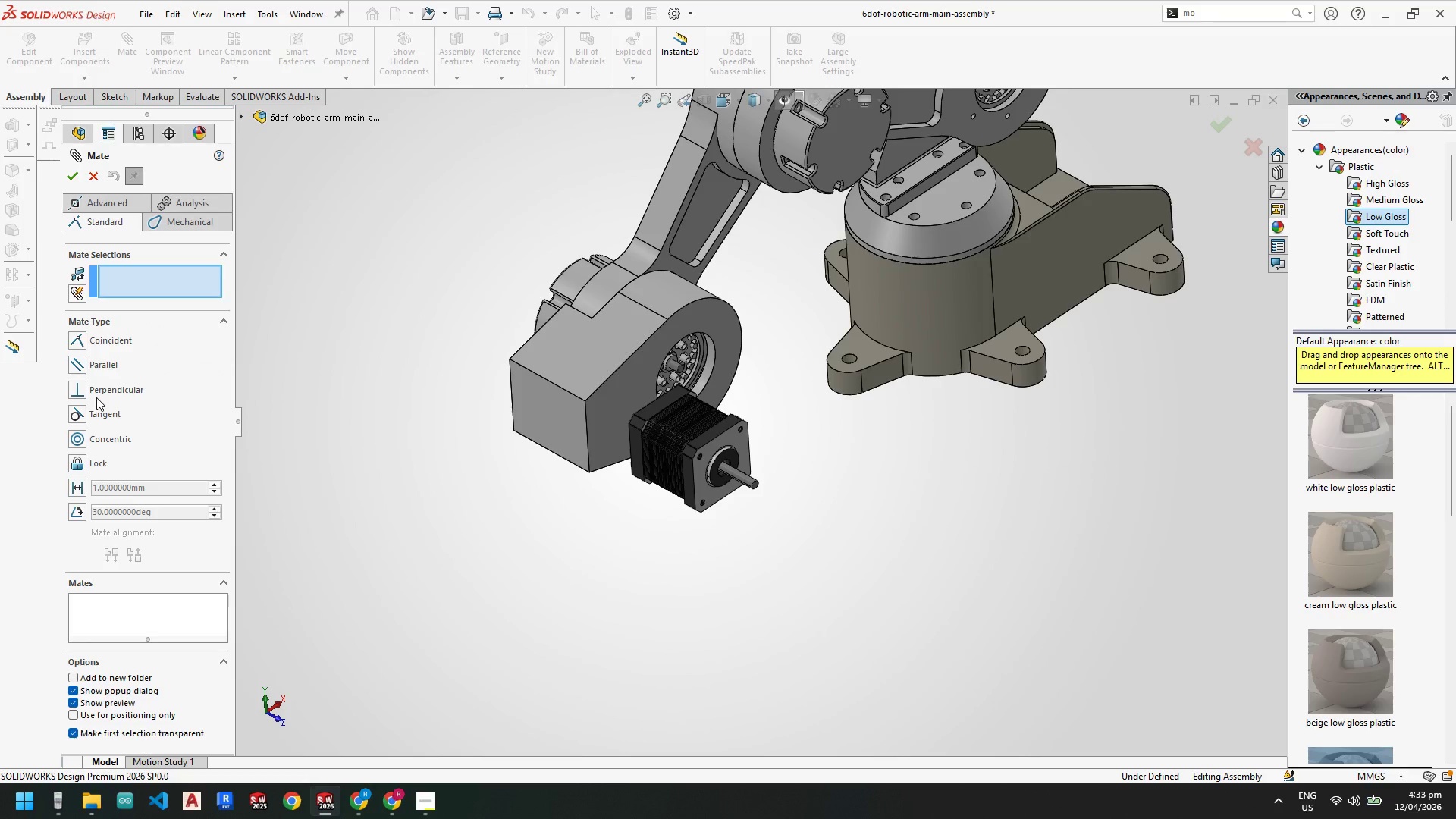 
left_click([89, 202])
 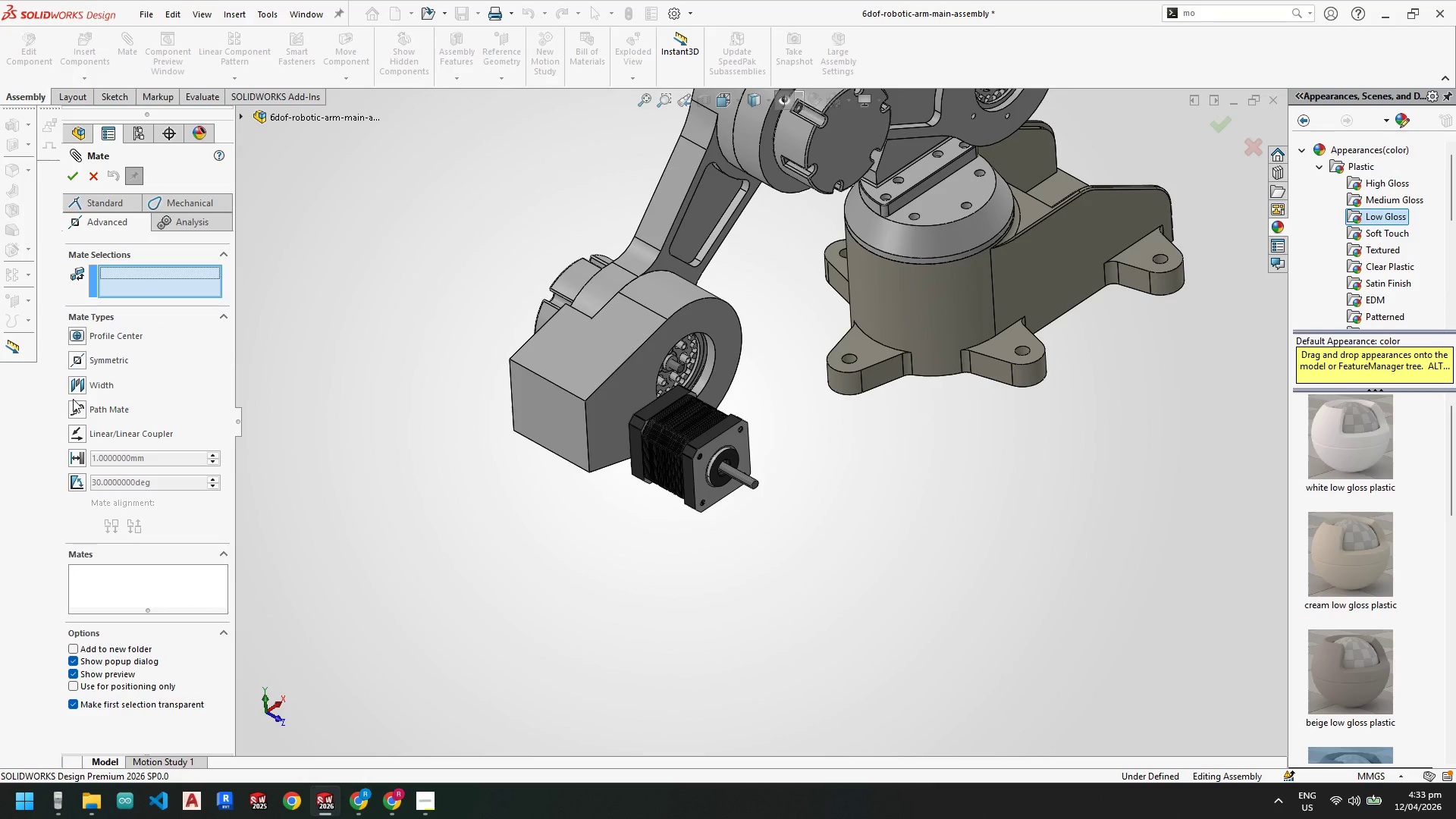 
left_click([75, 388])
 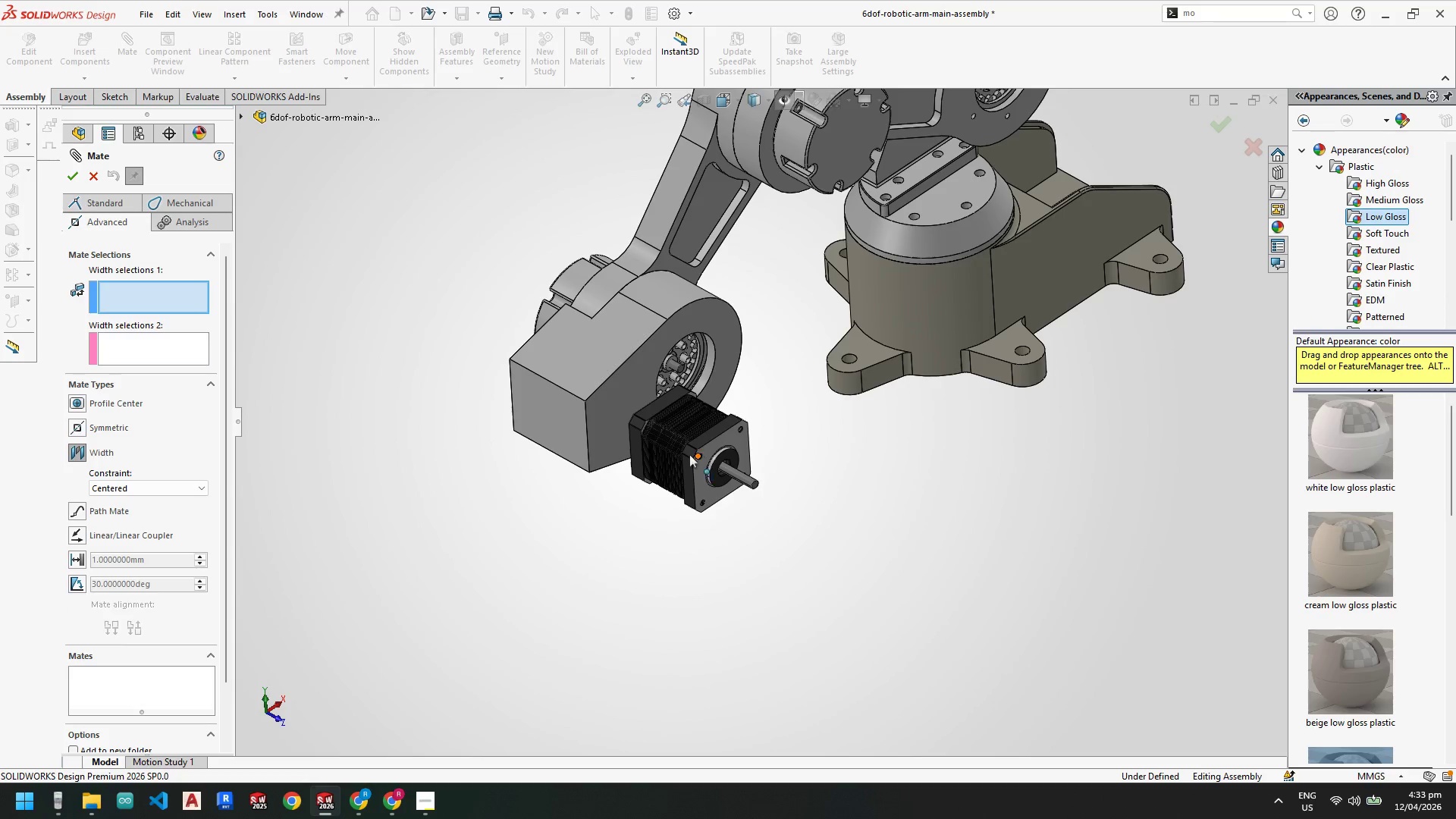 
scroll: coordinate [657, 405], scroll_direction: down, amount: 4.0
 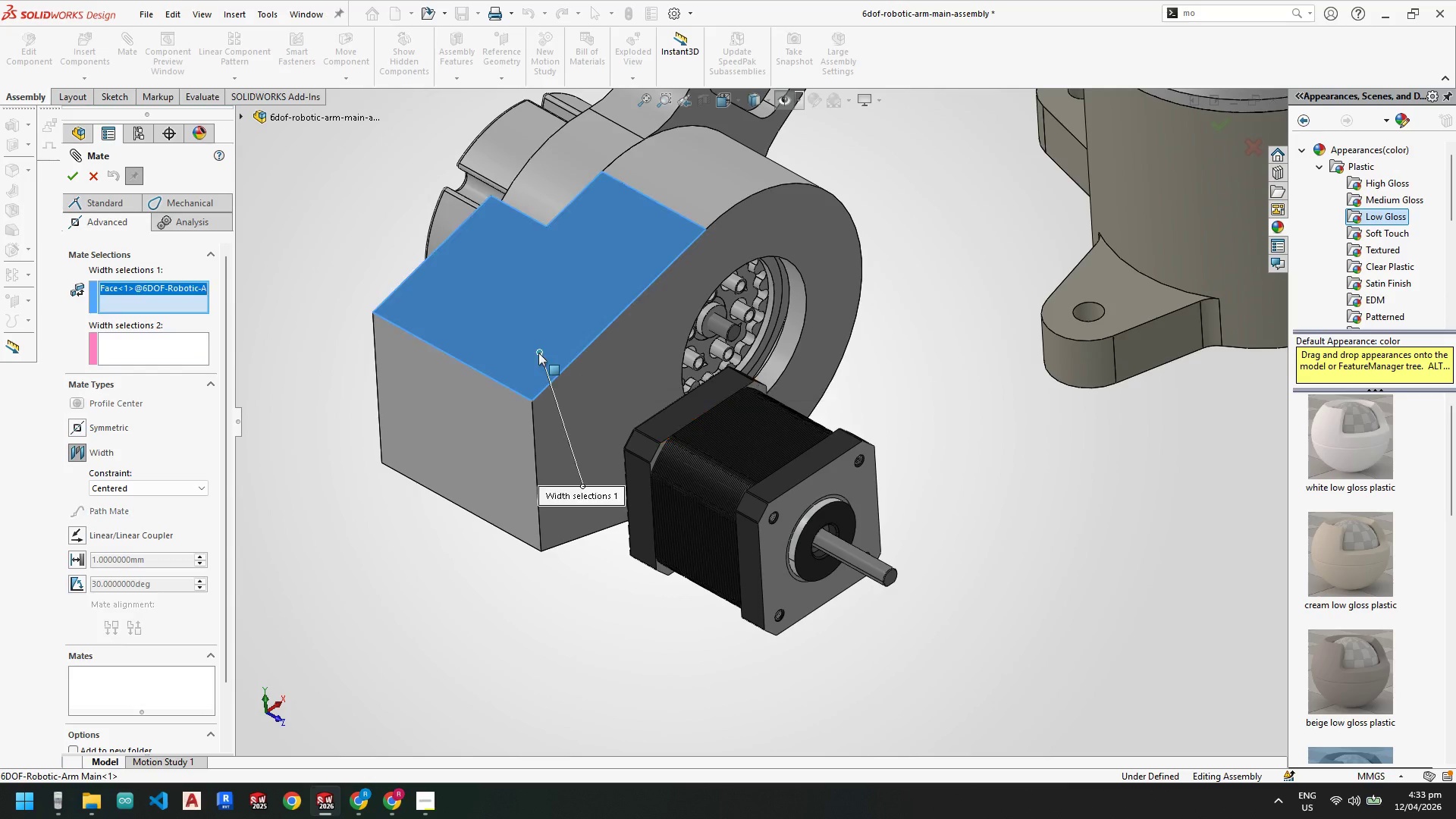 
double_click([538, 352])
 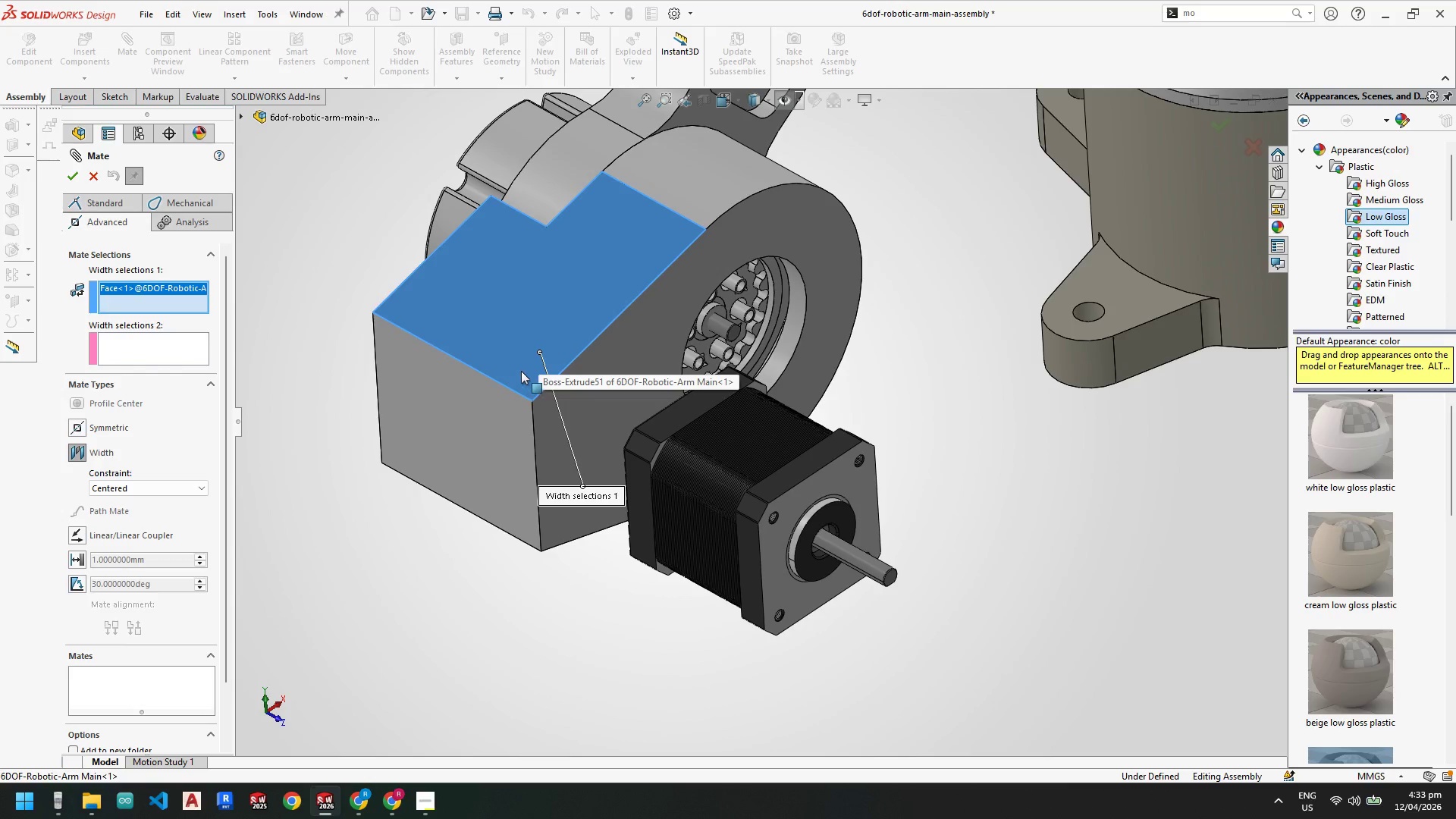 
left_click([521, 371])
 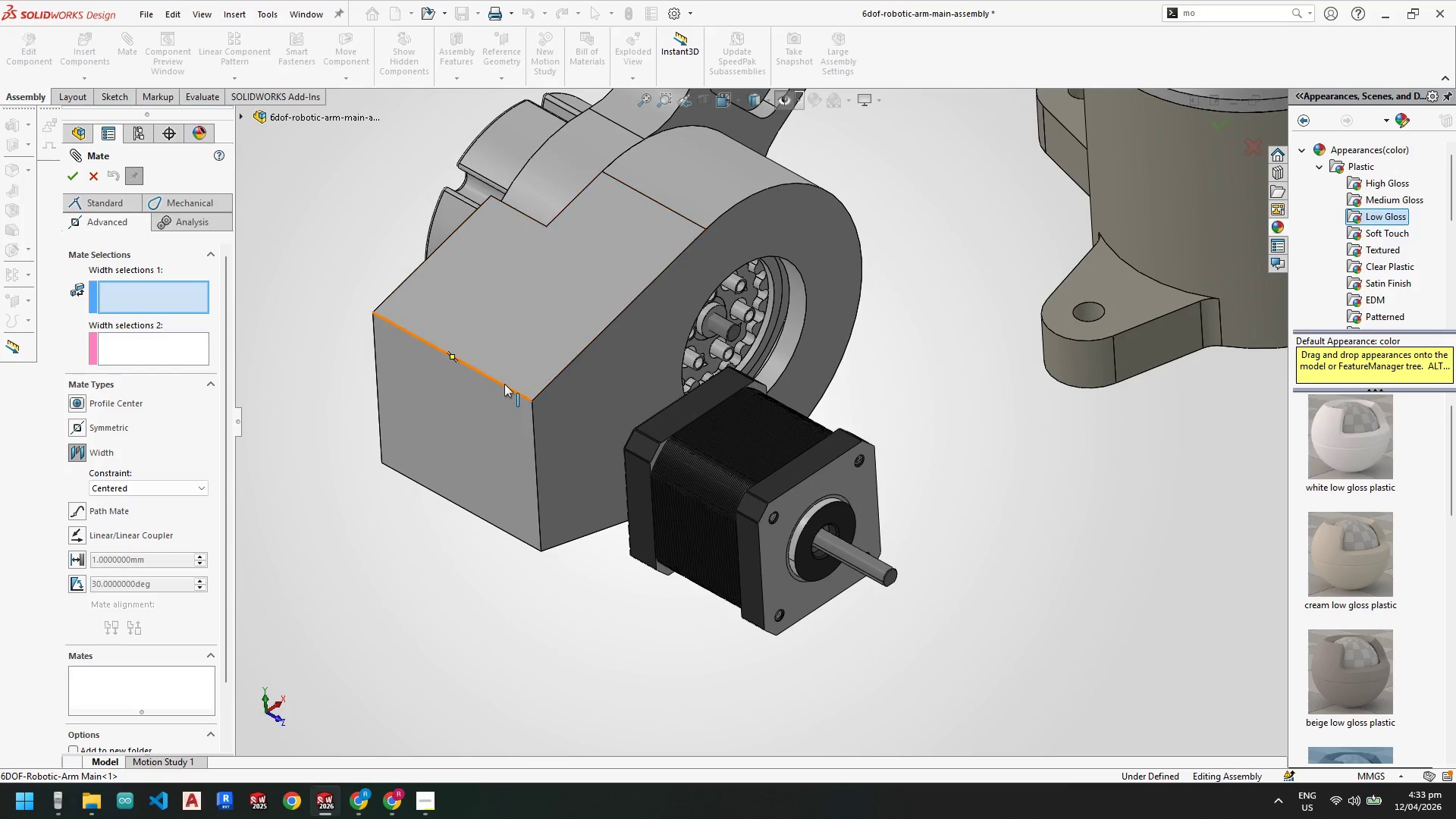 
left_click([504, 384])
 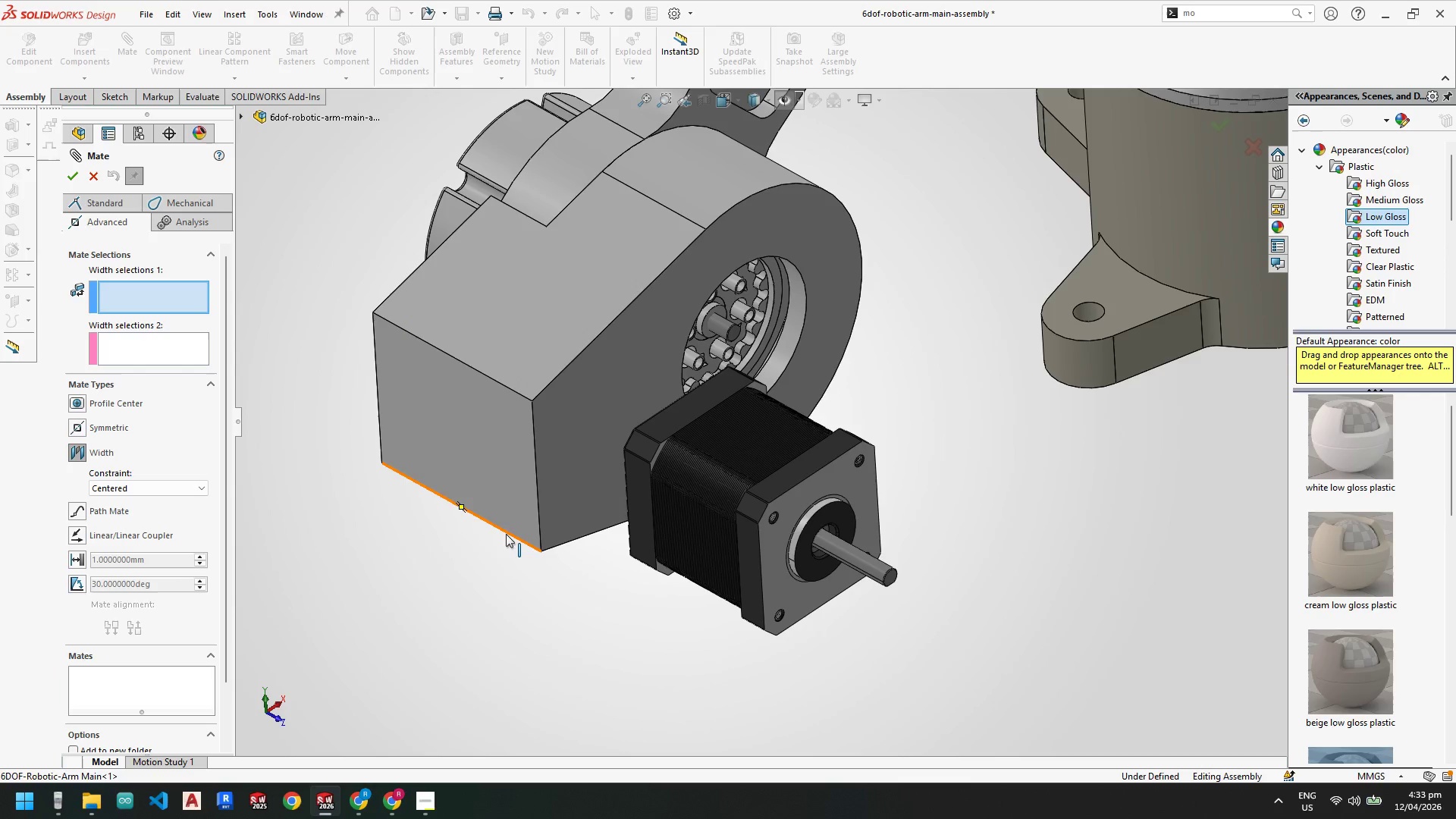 
left_click([506, 534])
 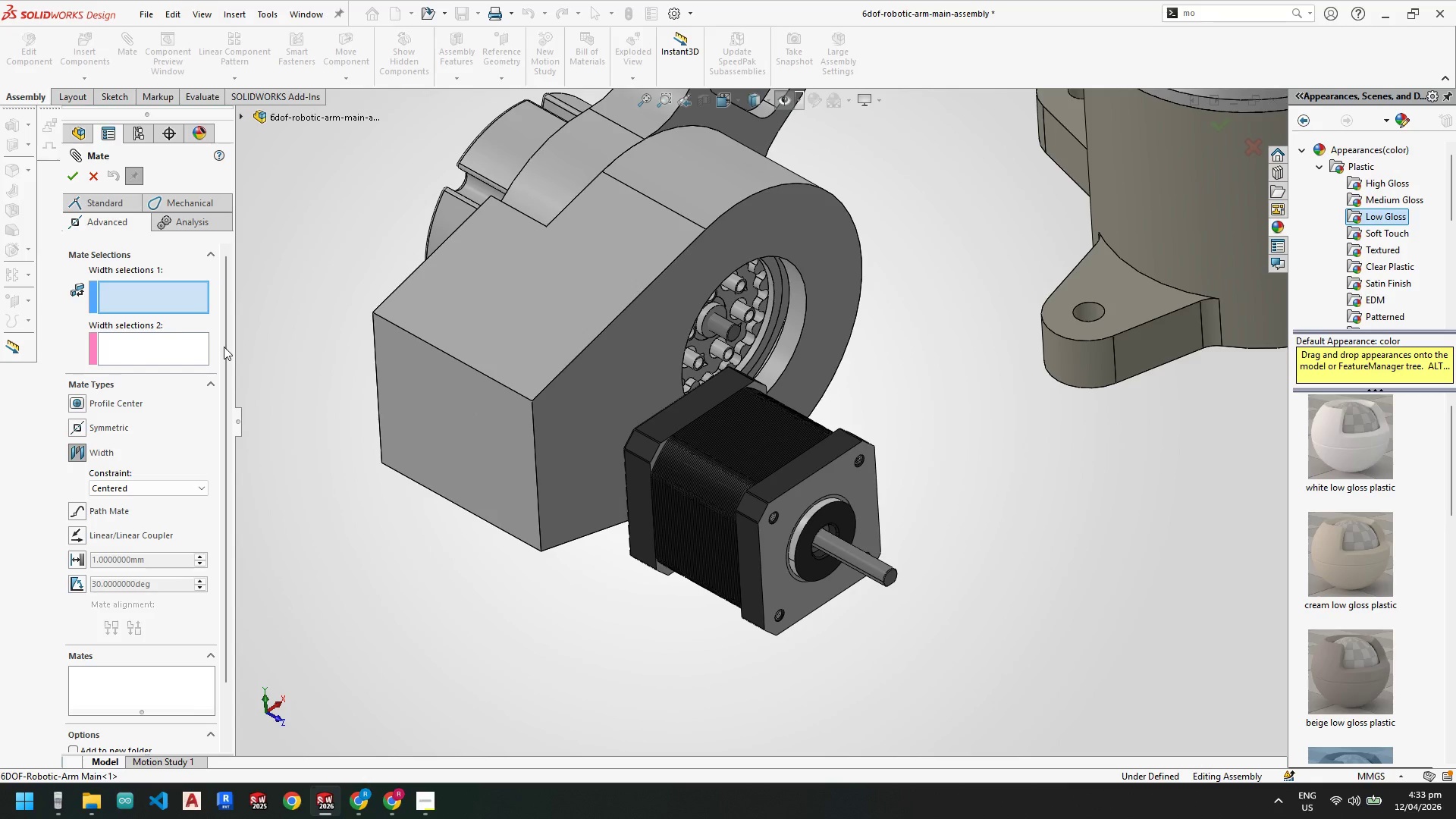 
left_click([169, 315])
 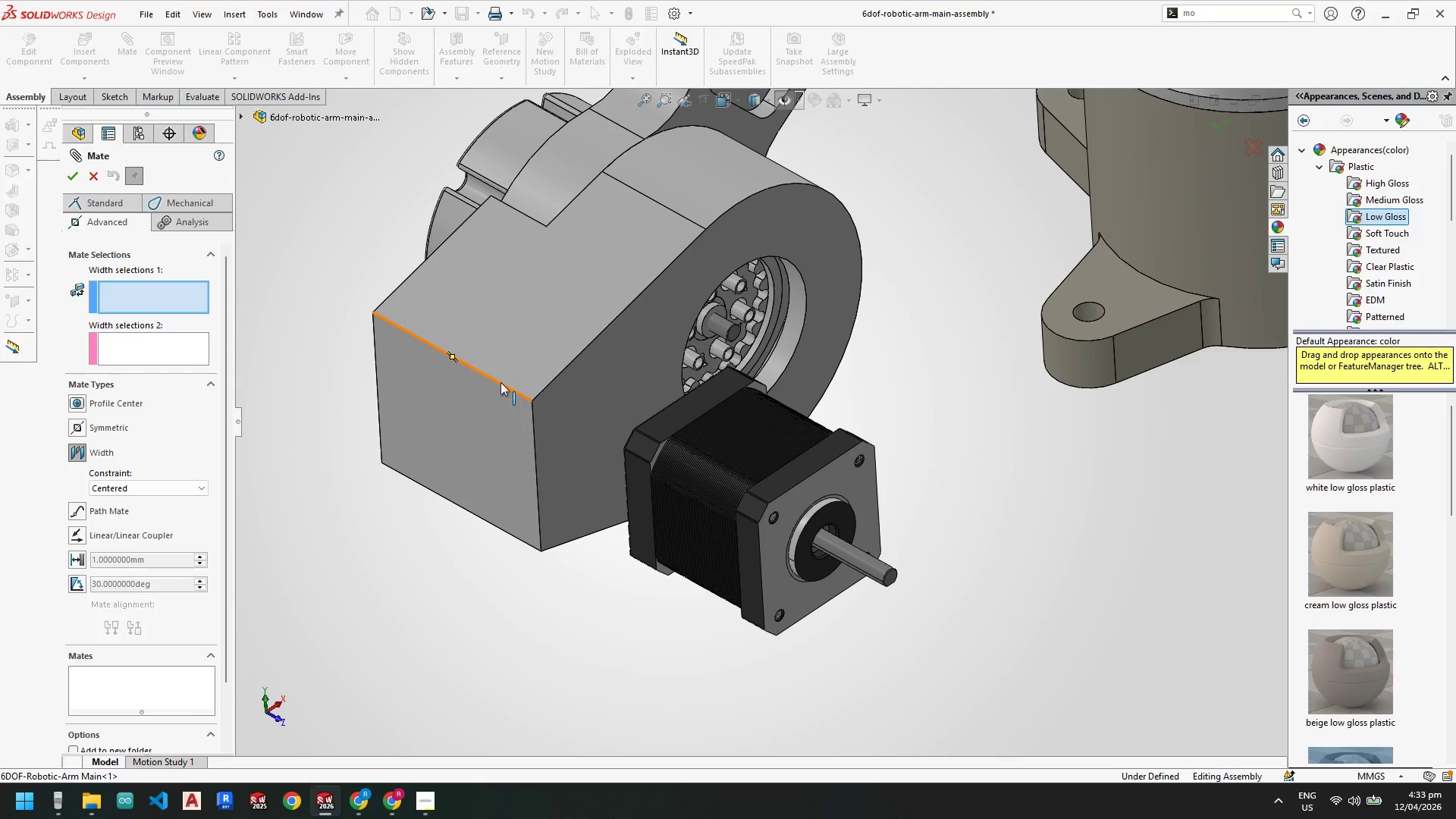 
left_click([500, 382])
 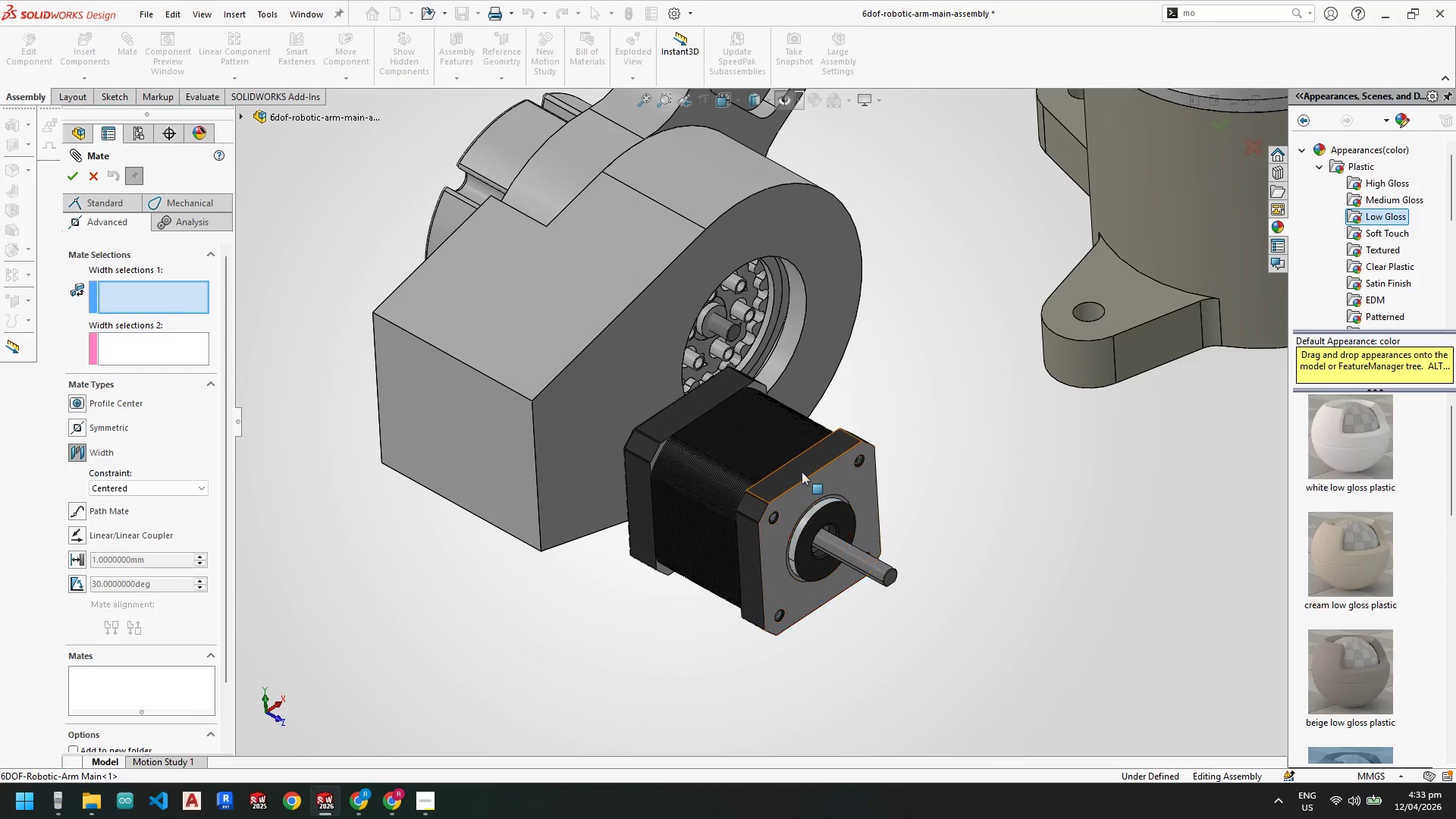 
left_click([799, 471])
 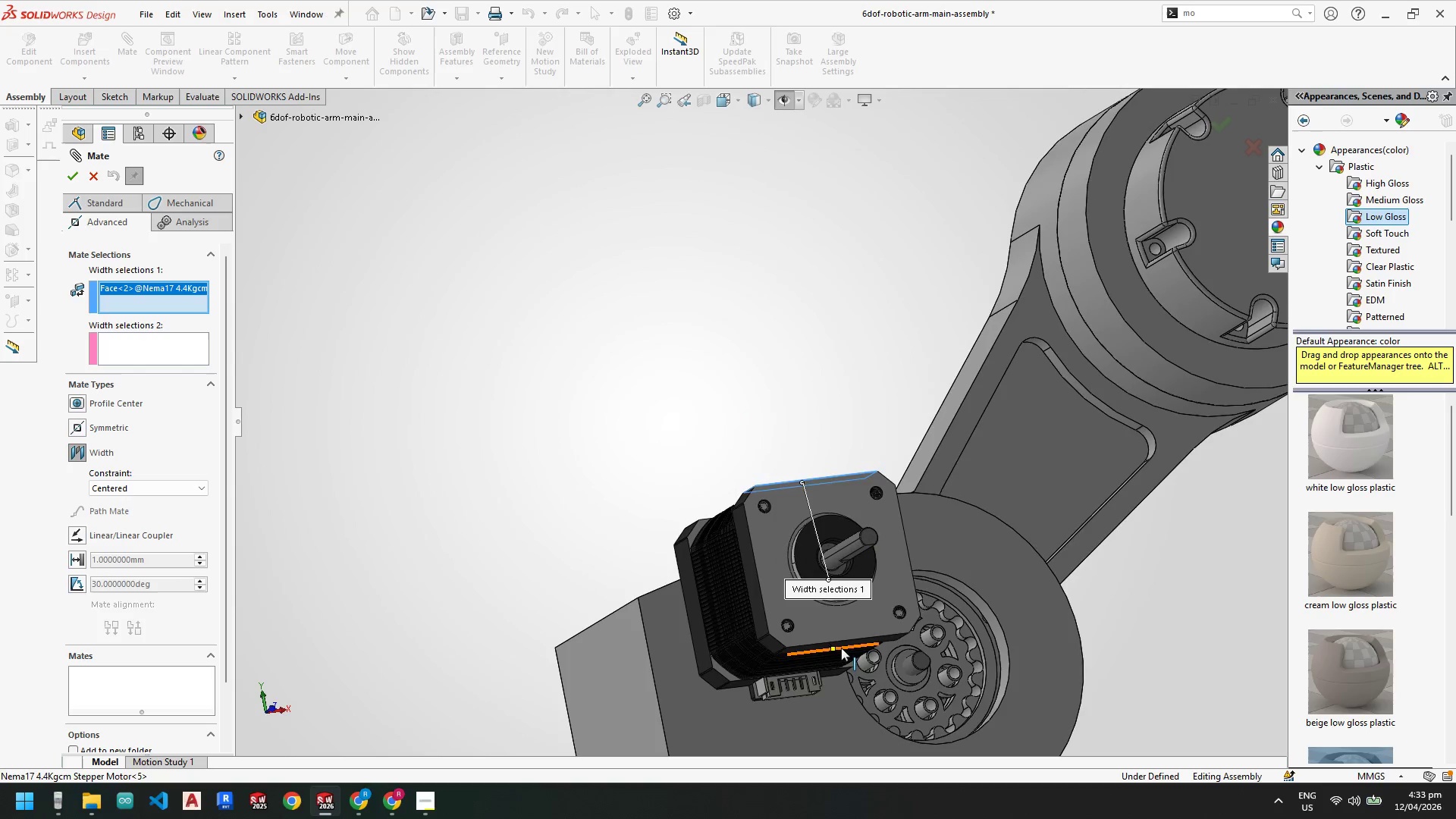 
left_click([841, 645])
 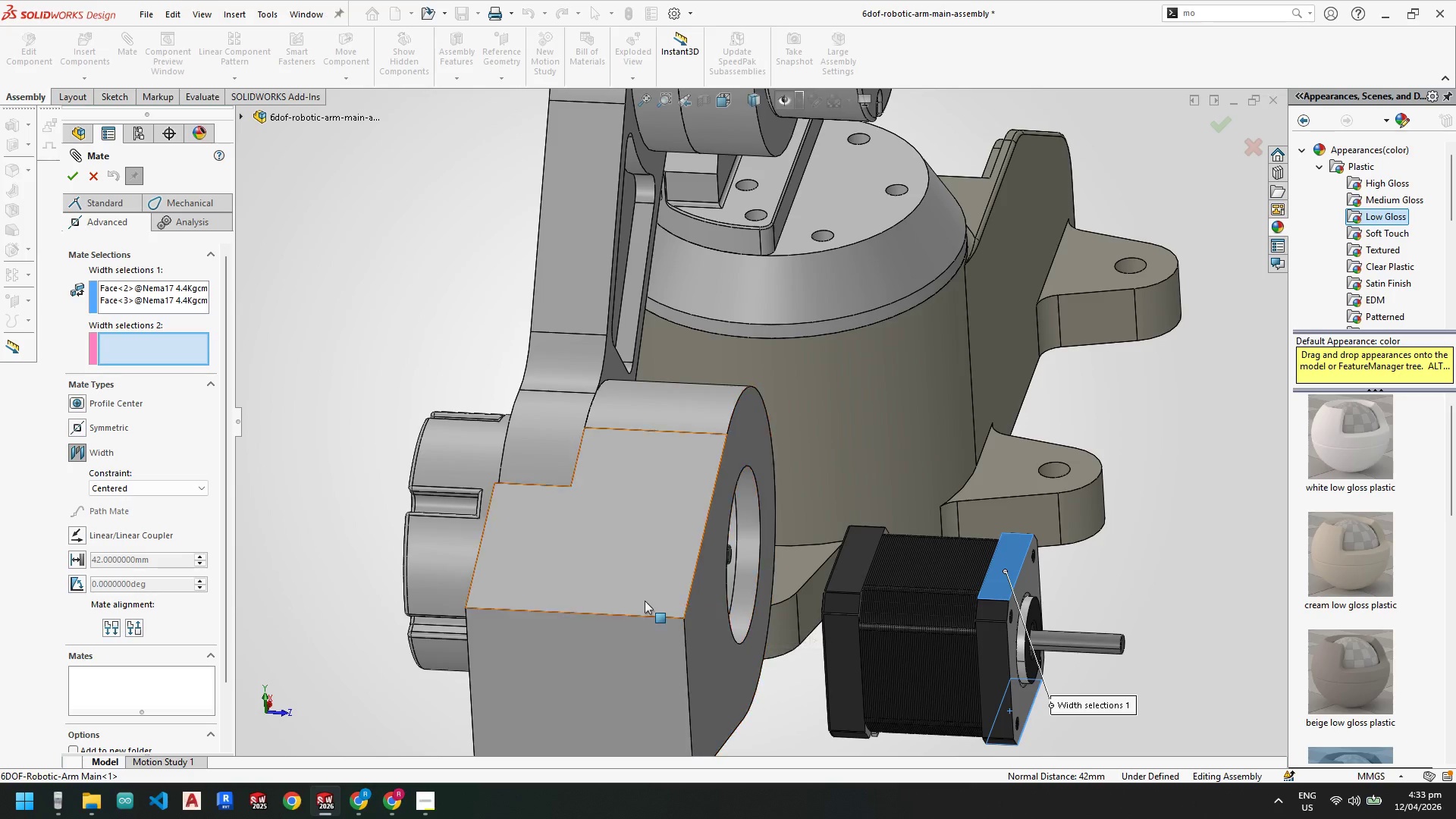 
wait(7.06)
 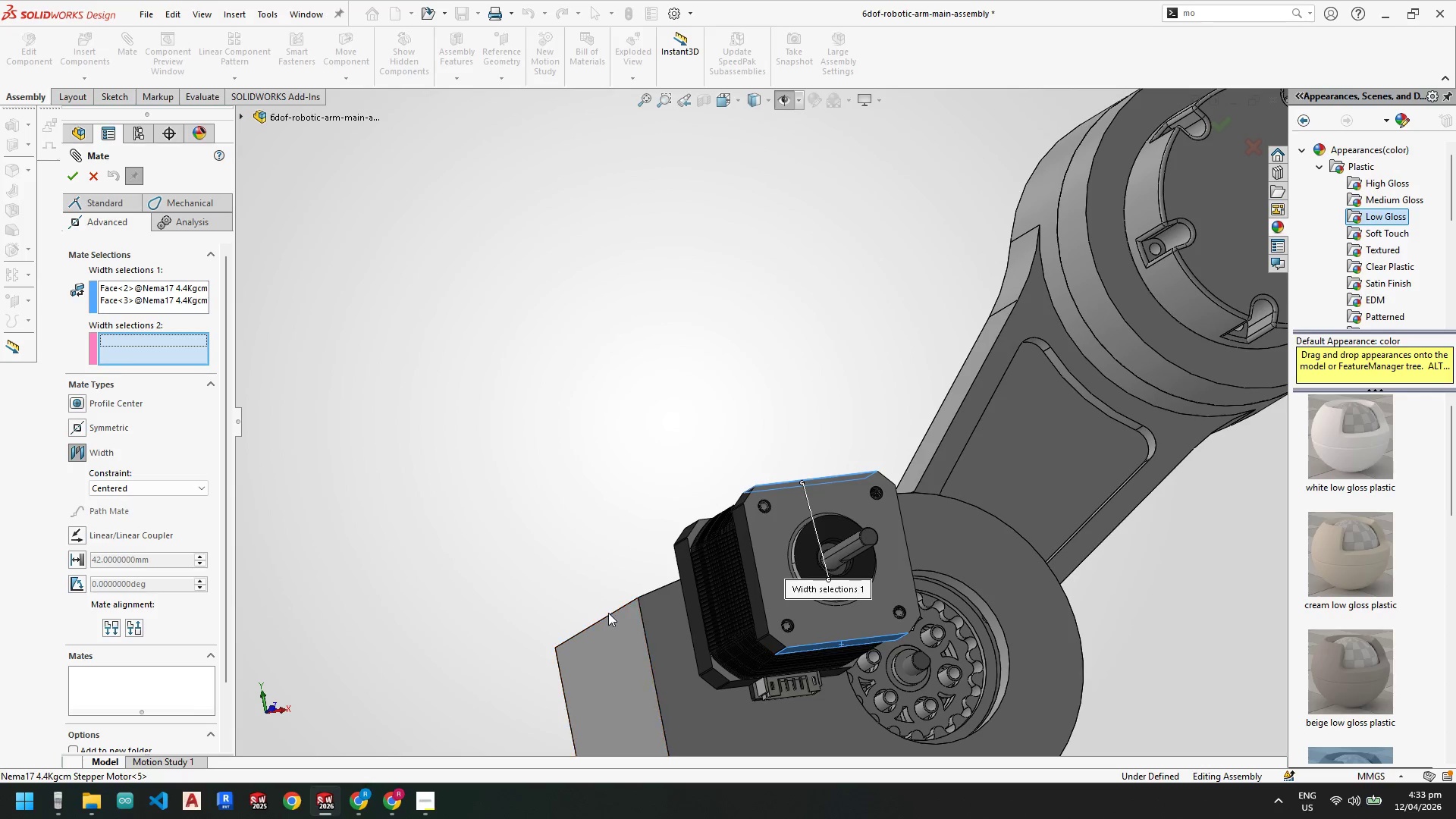 
key(Escape)
 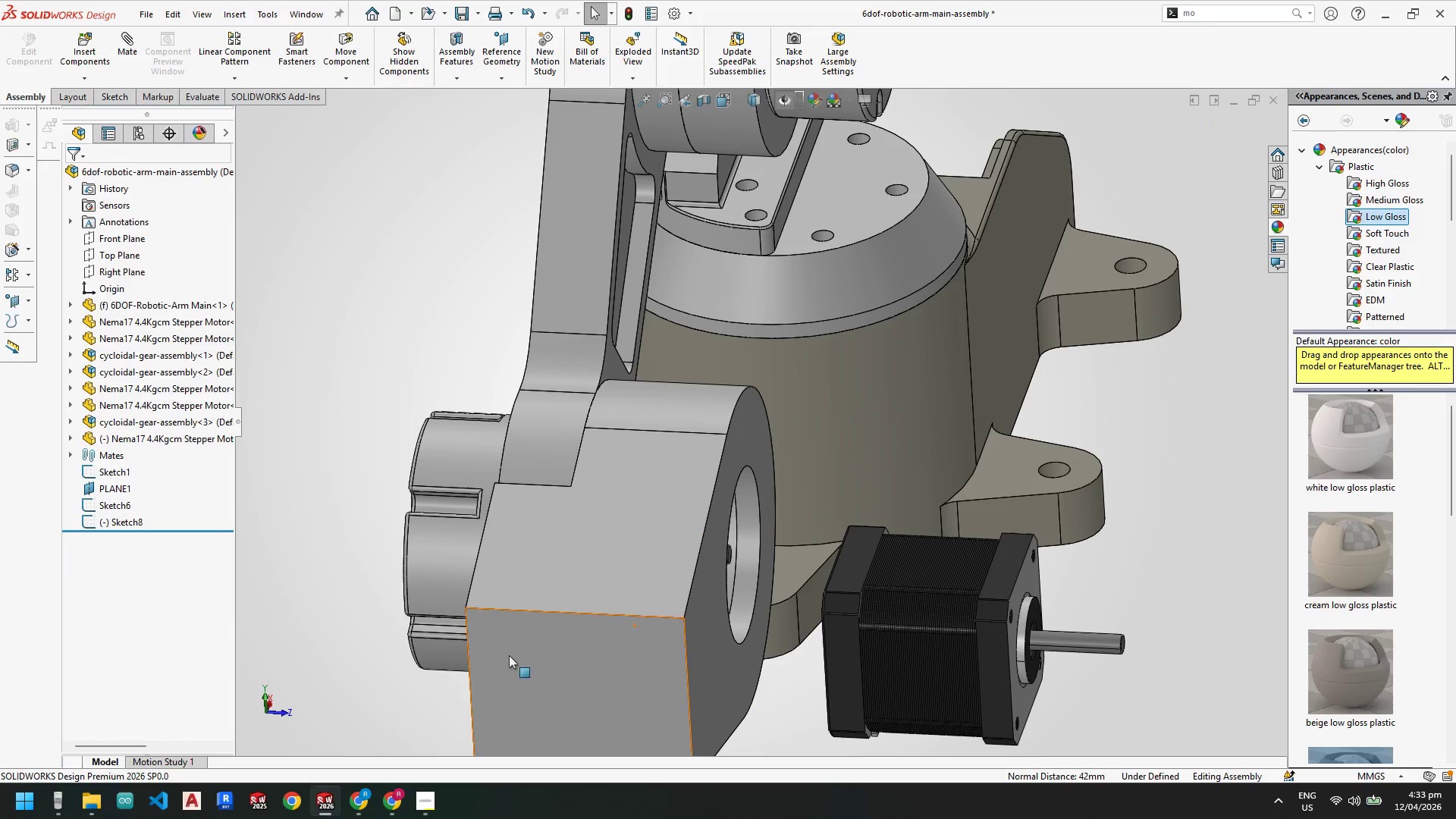 
key(Escape)
 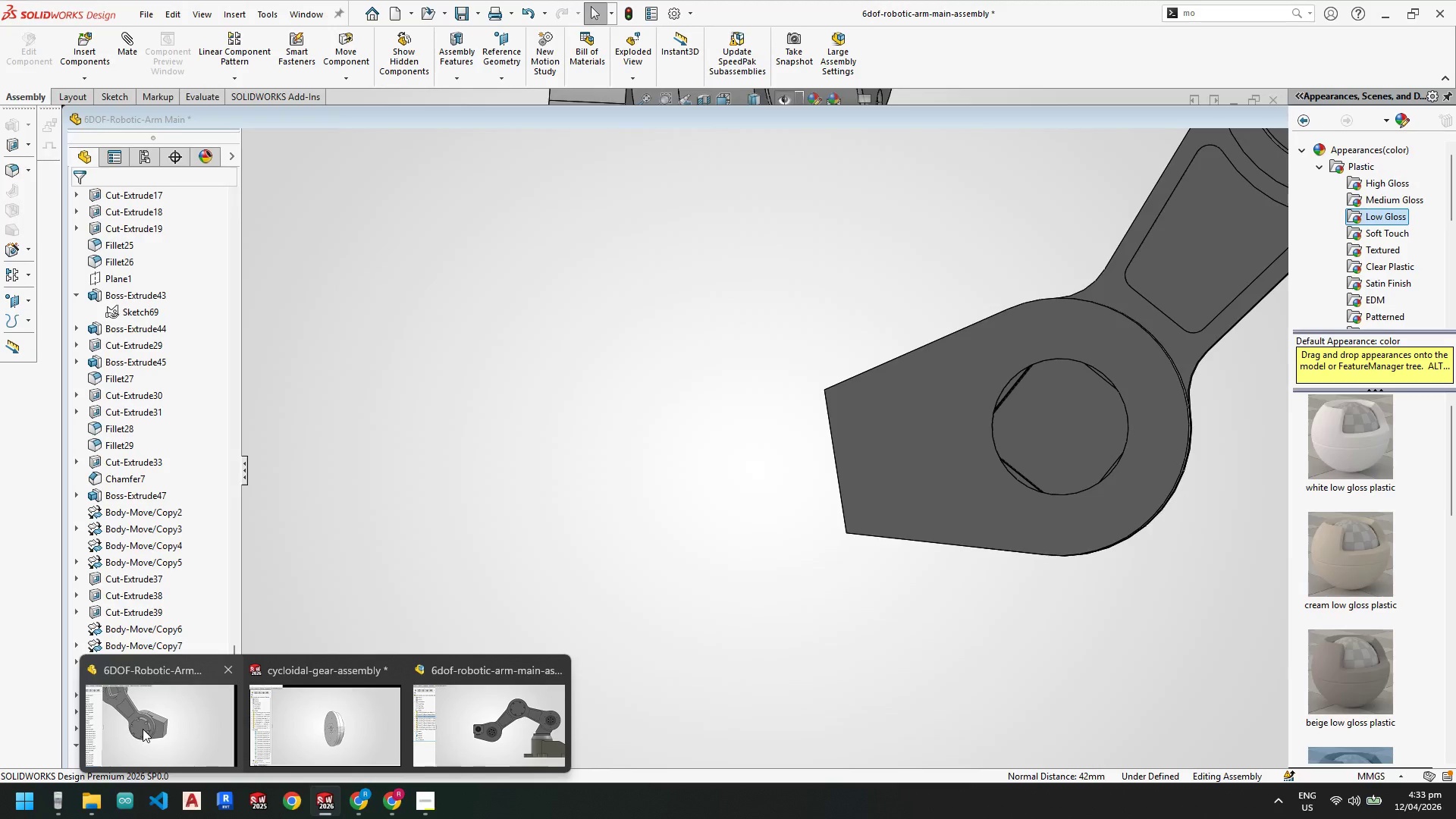 
scroll: coordinate [787, 488], scroll_direction: up, amount: 4.0
 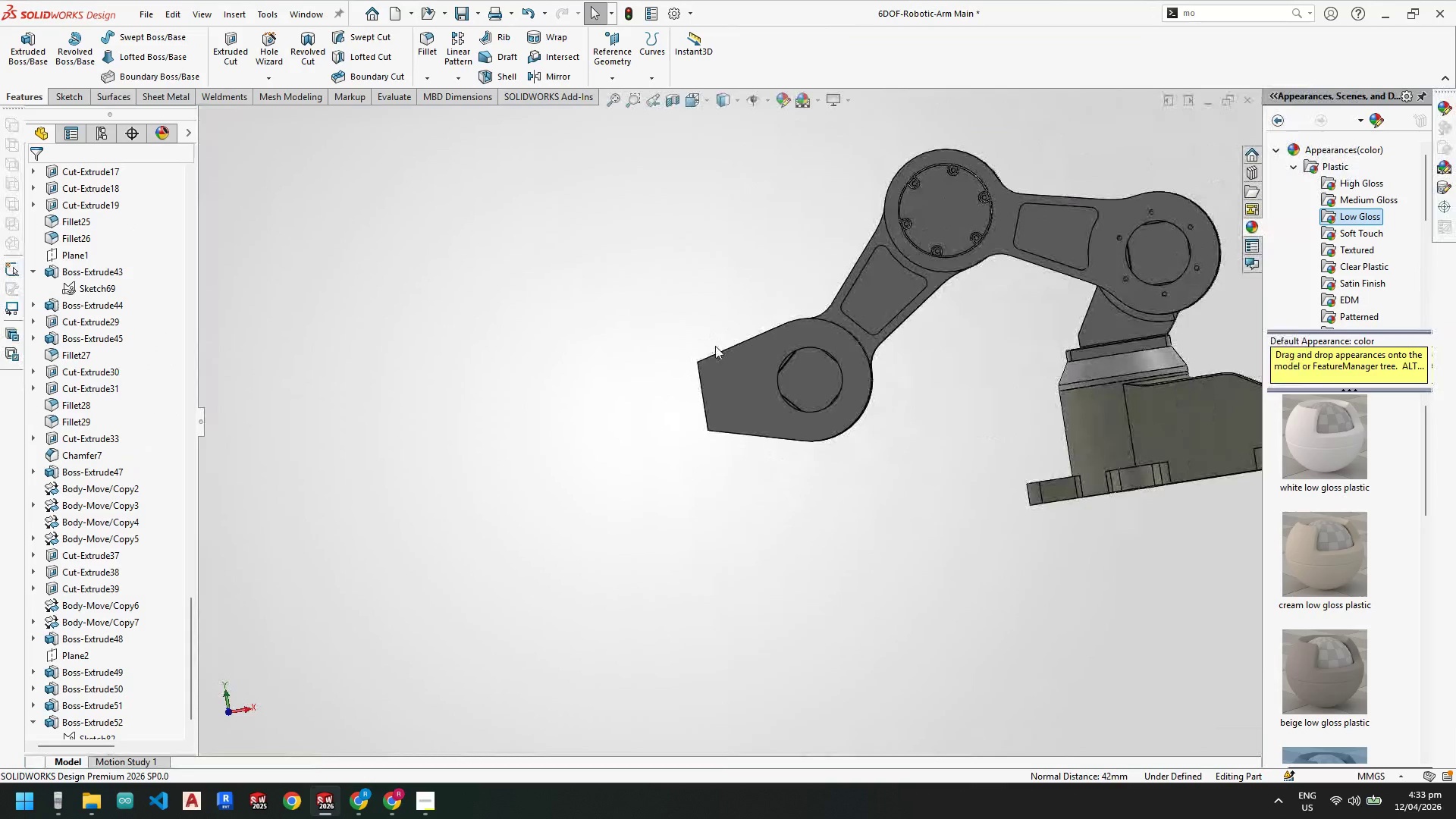 
scroll: coordinate [748, 472], scroll_direction: down, amount: 5.0
 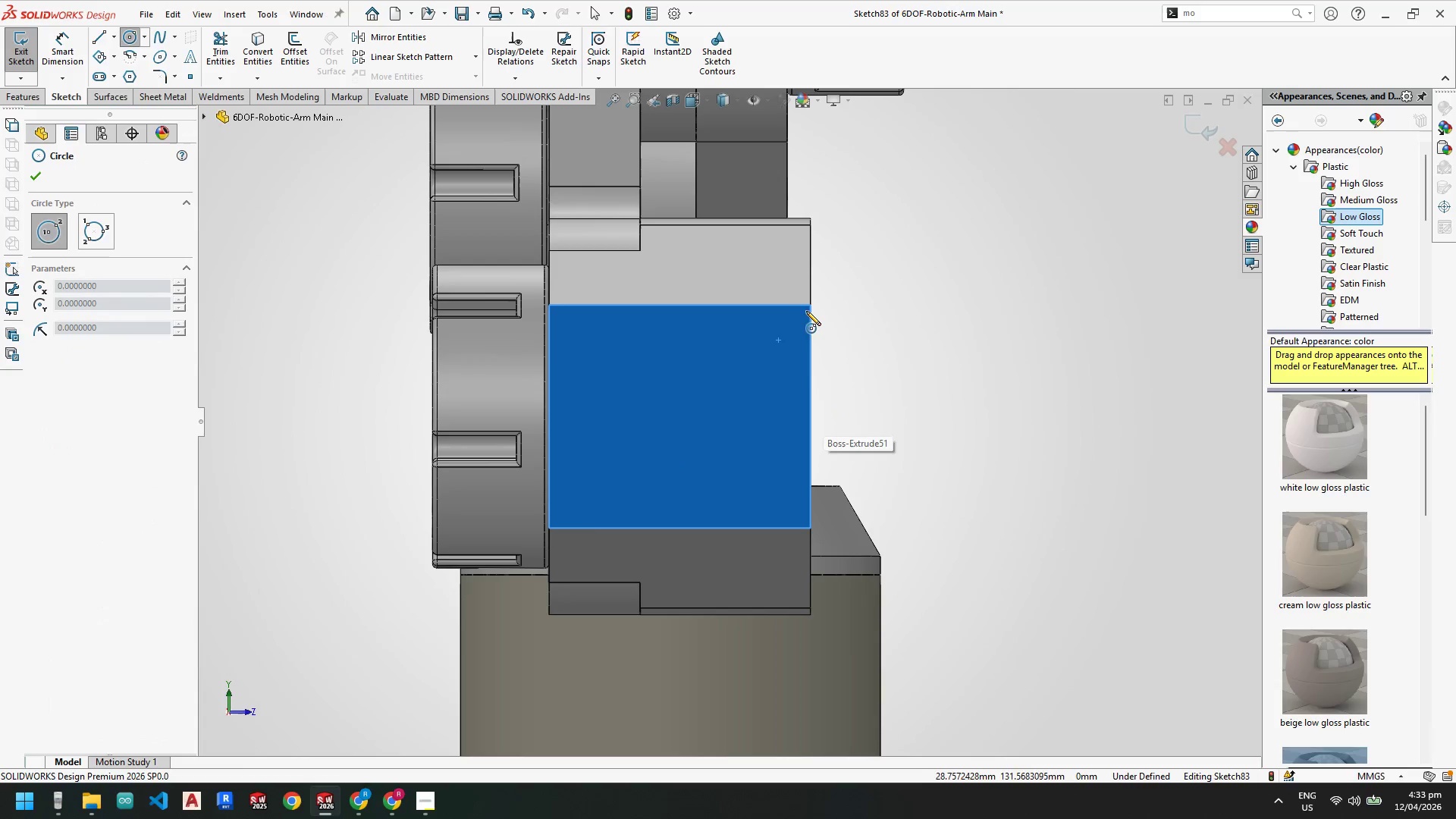 
key(Escape)
 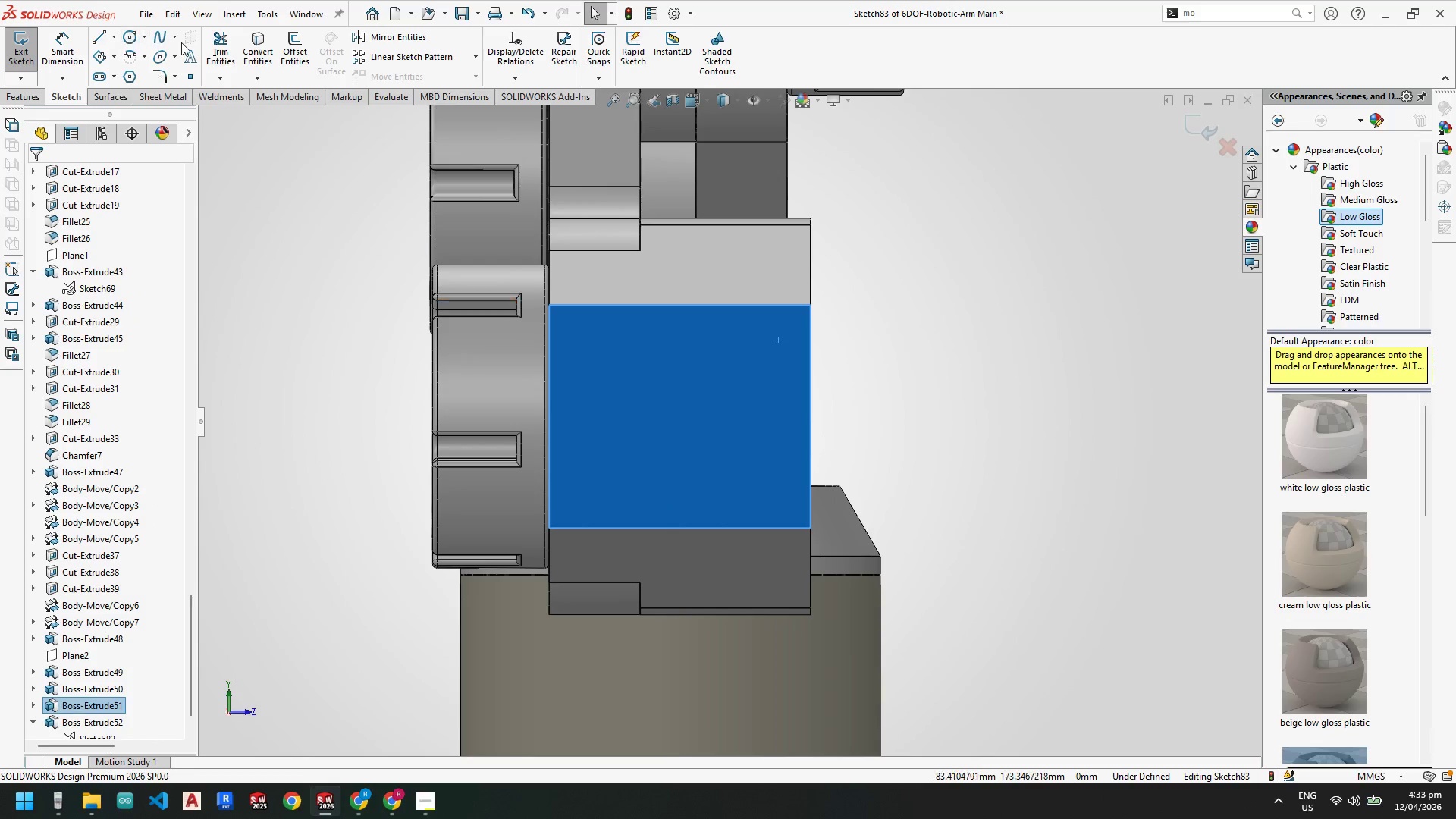 
key(Escape)
 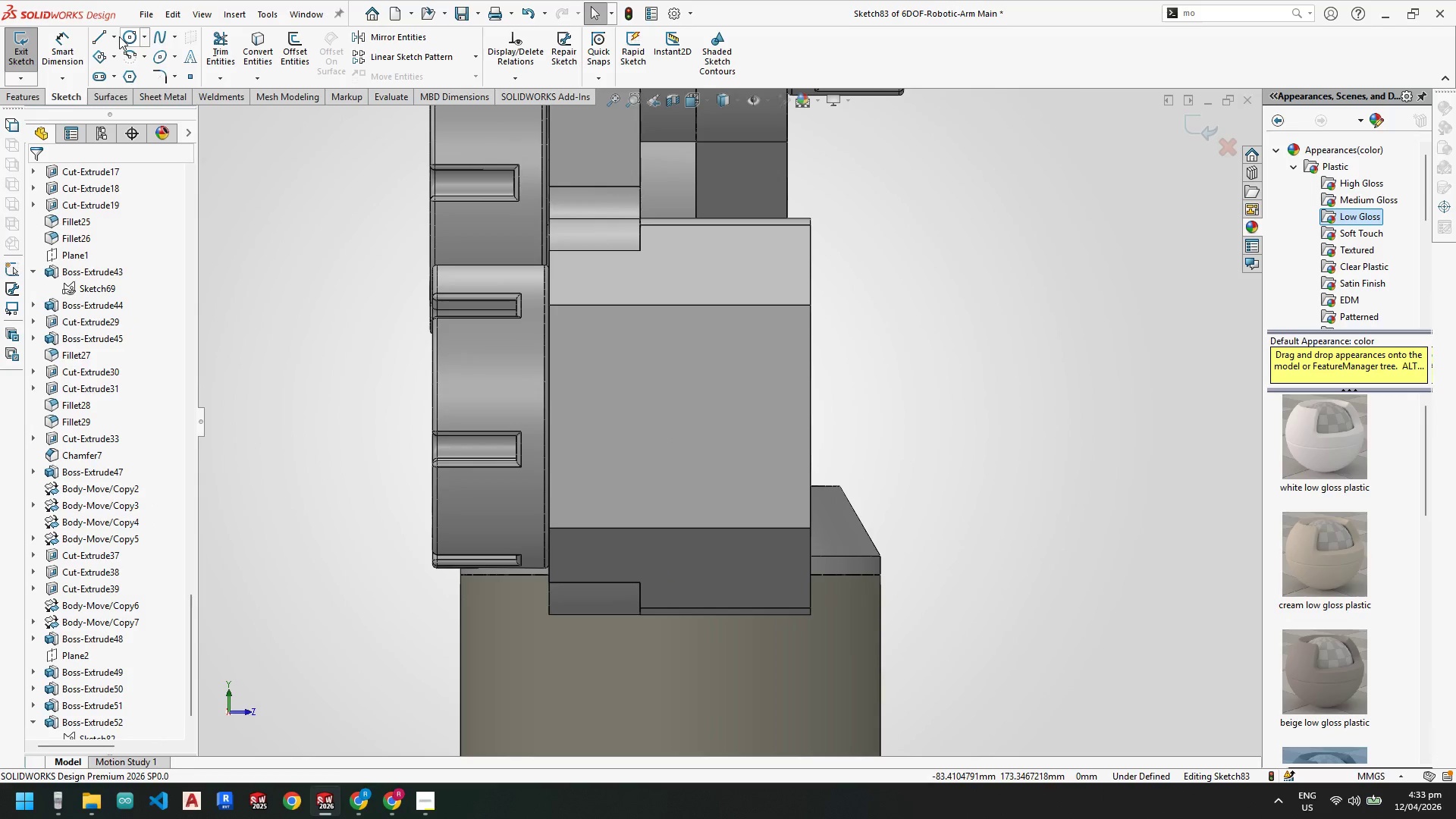 
left_click([114, 36])
 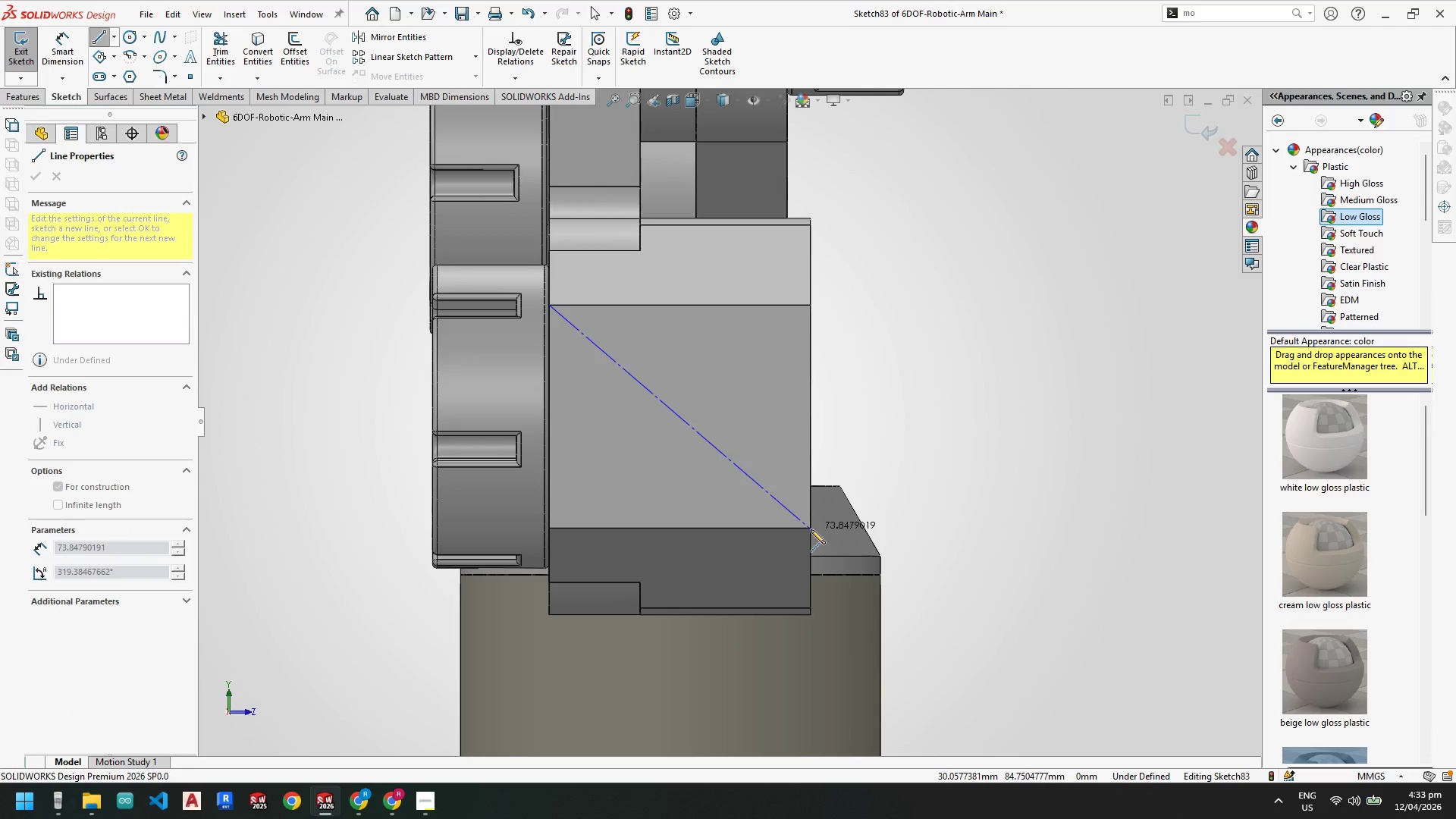 
left_click([810, 529])
 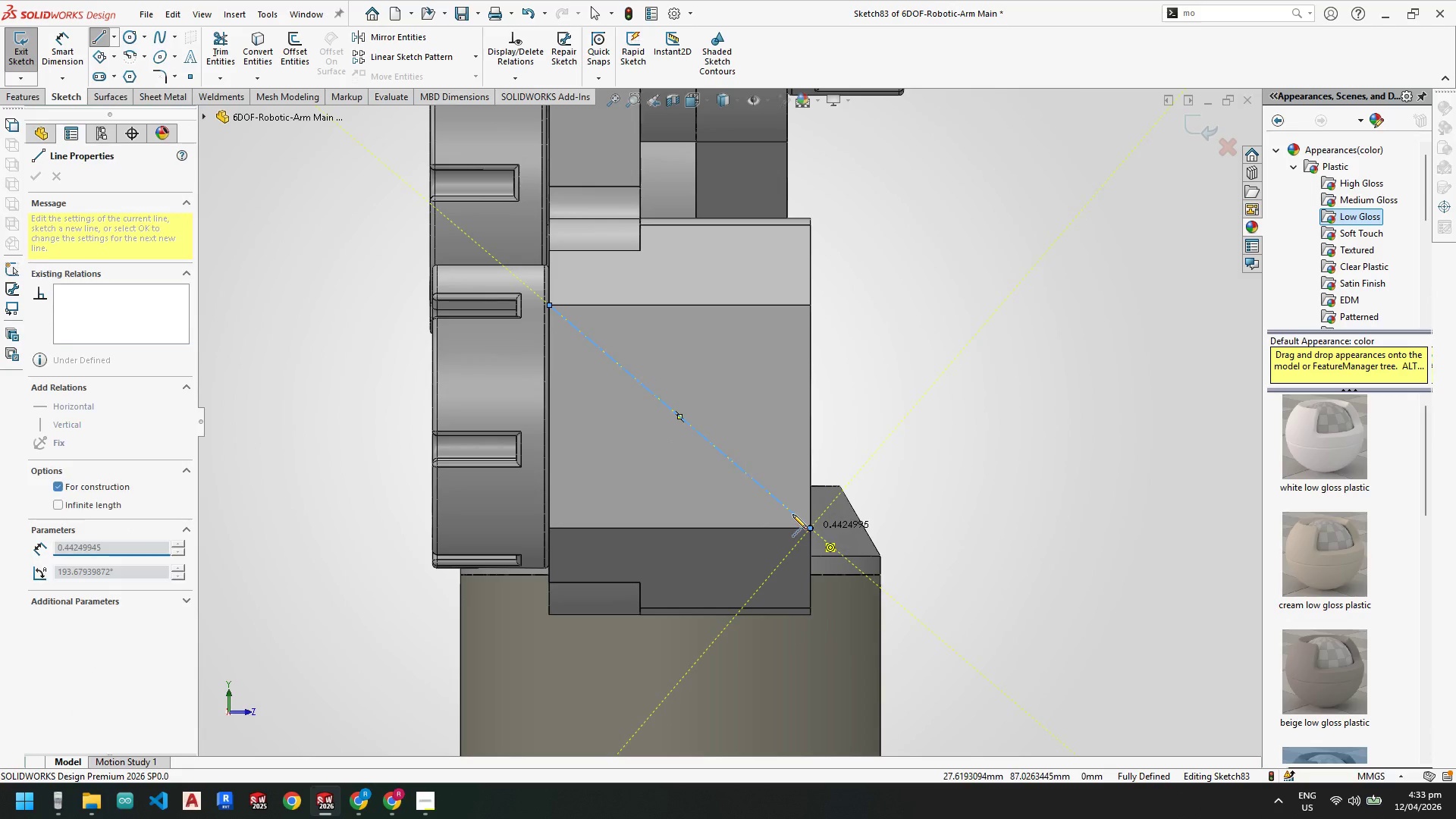 
key(Escape)
 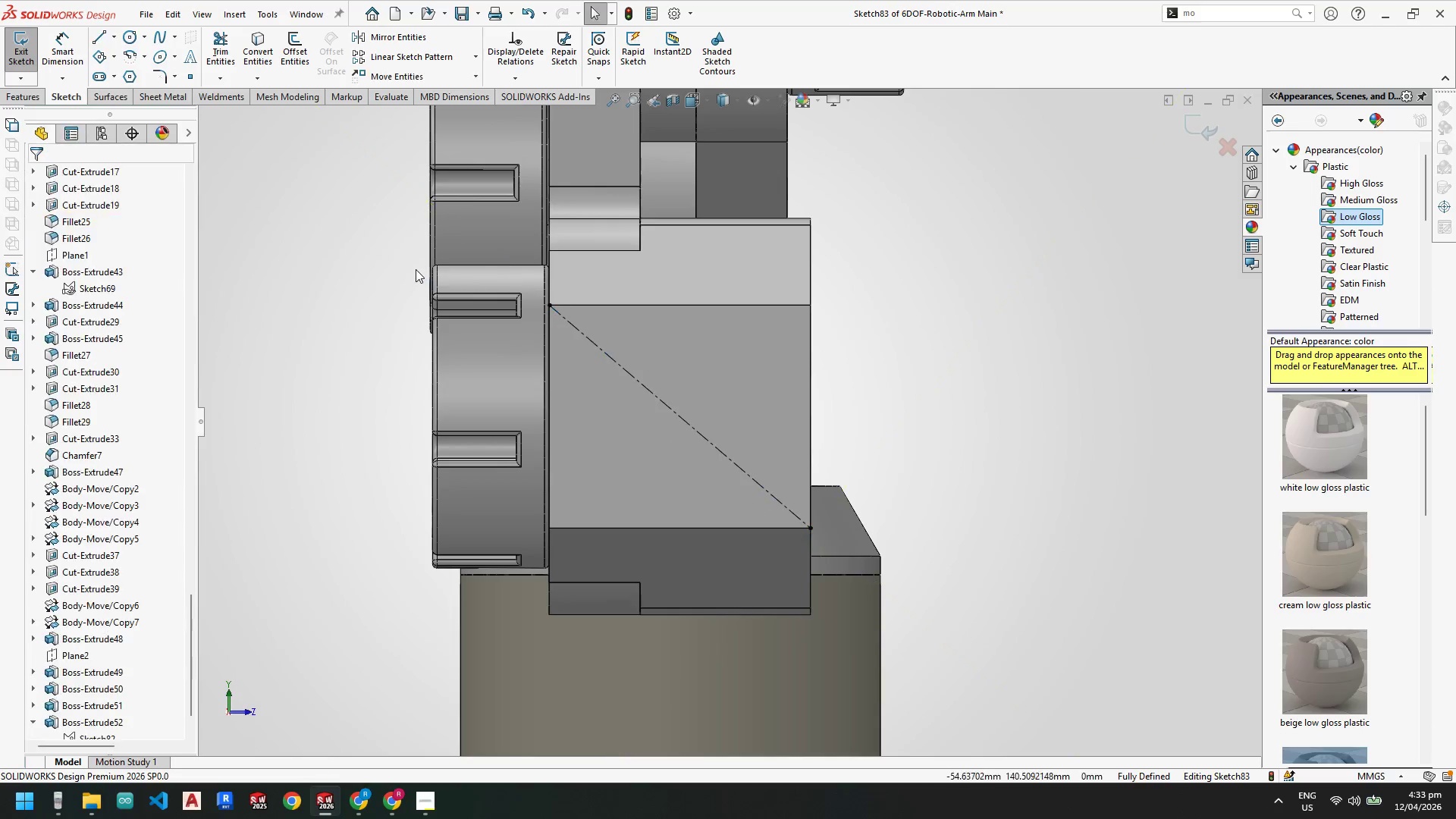 
key(Escape)
 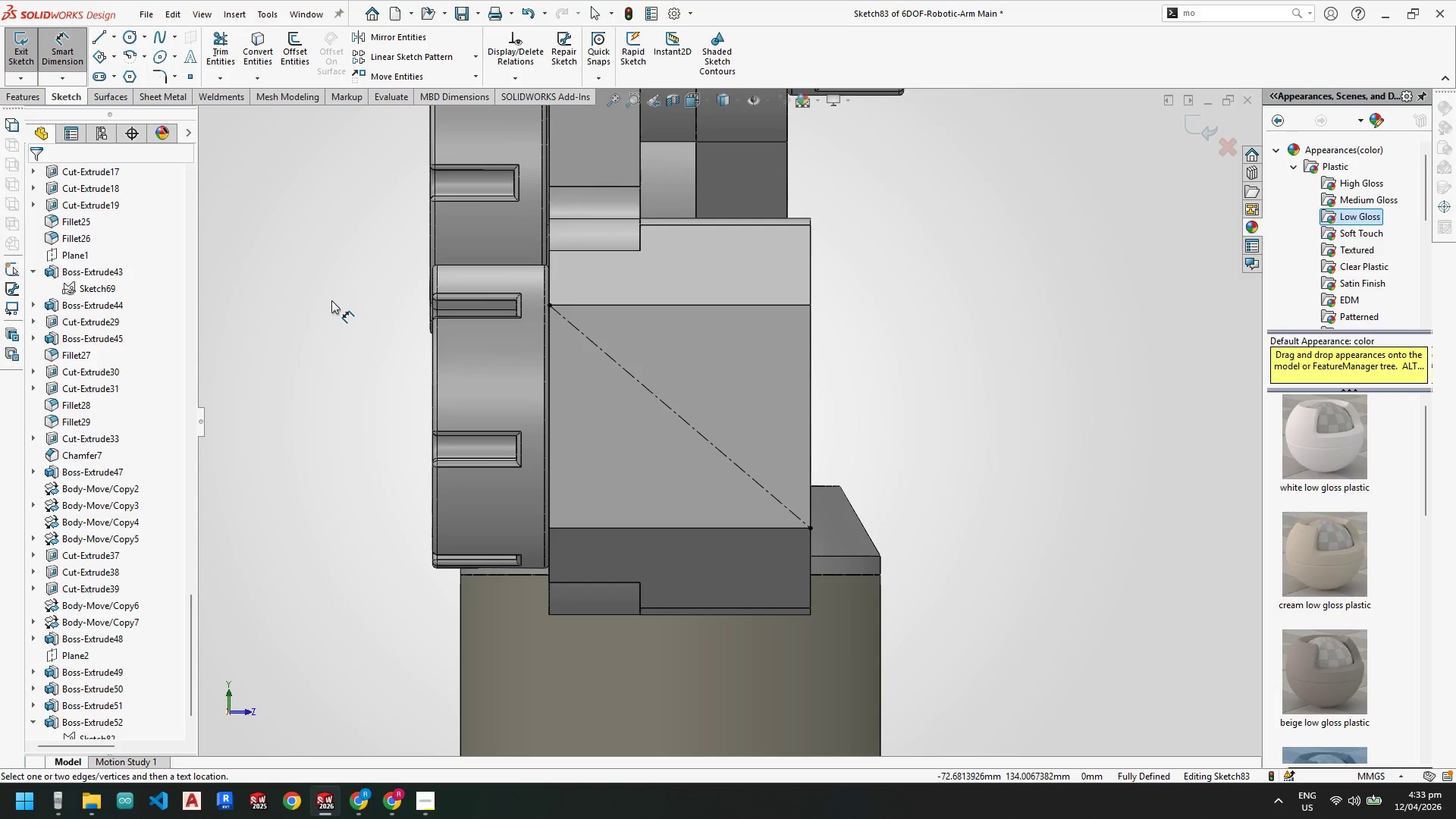 
key(Escape)
 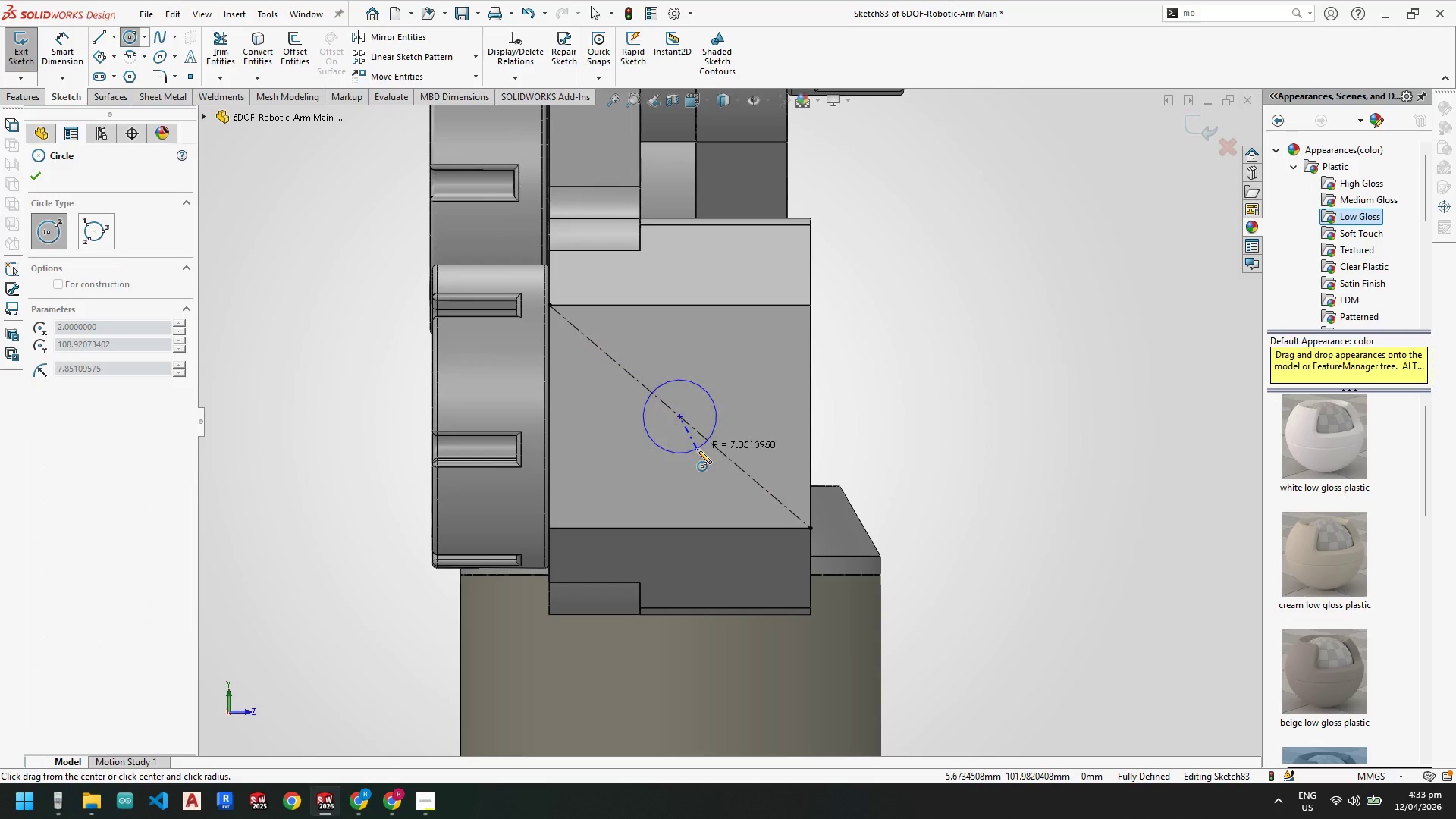 
left_click([684, 435])
 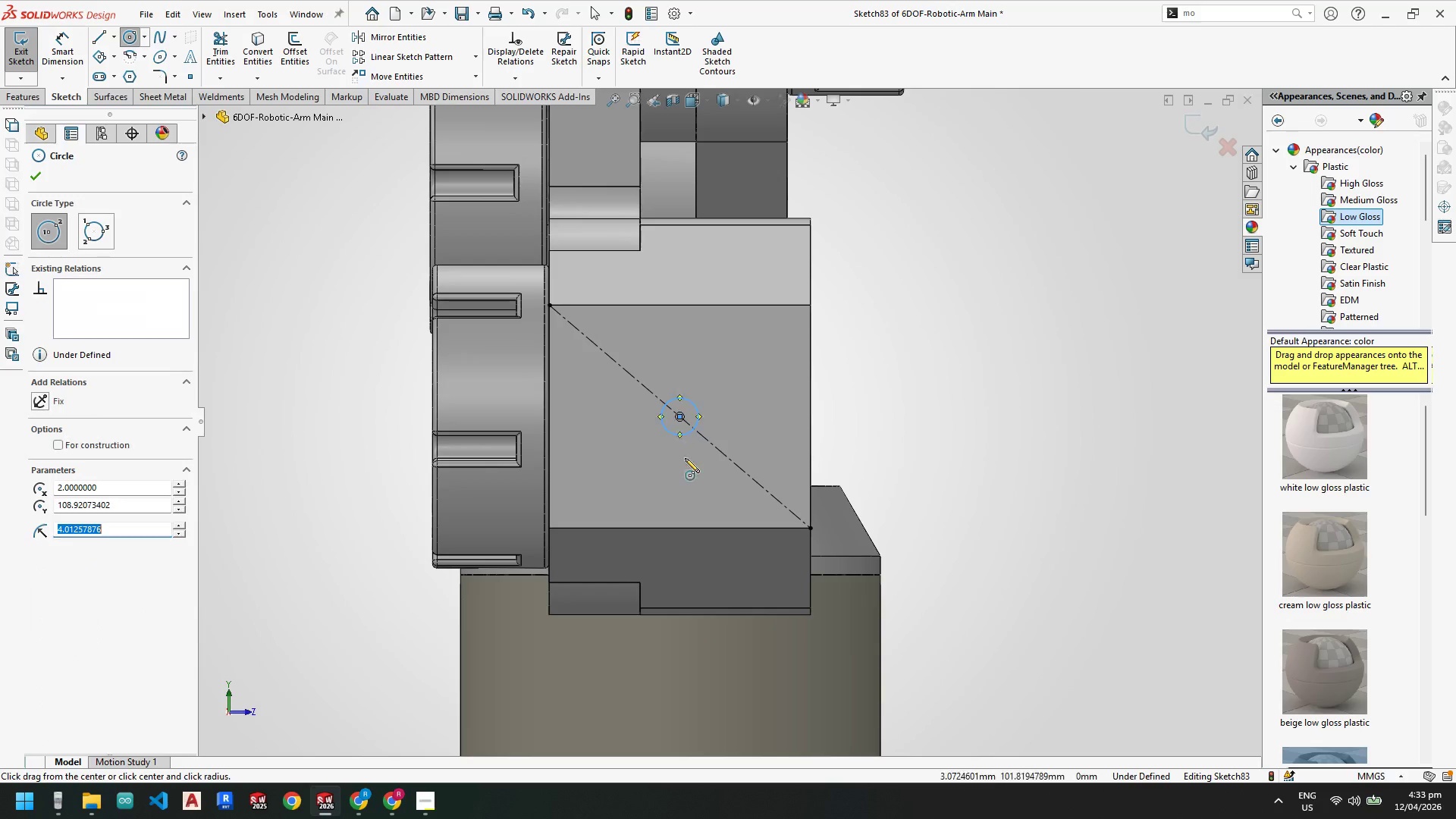 
key(Escape)
 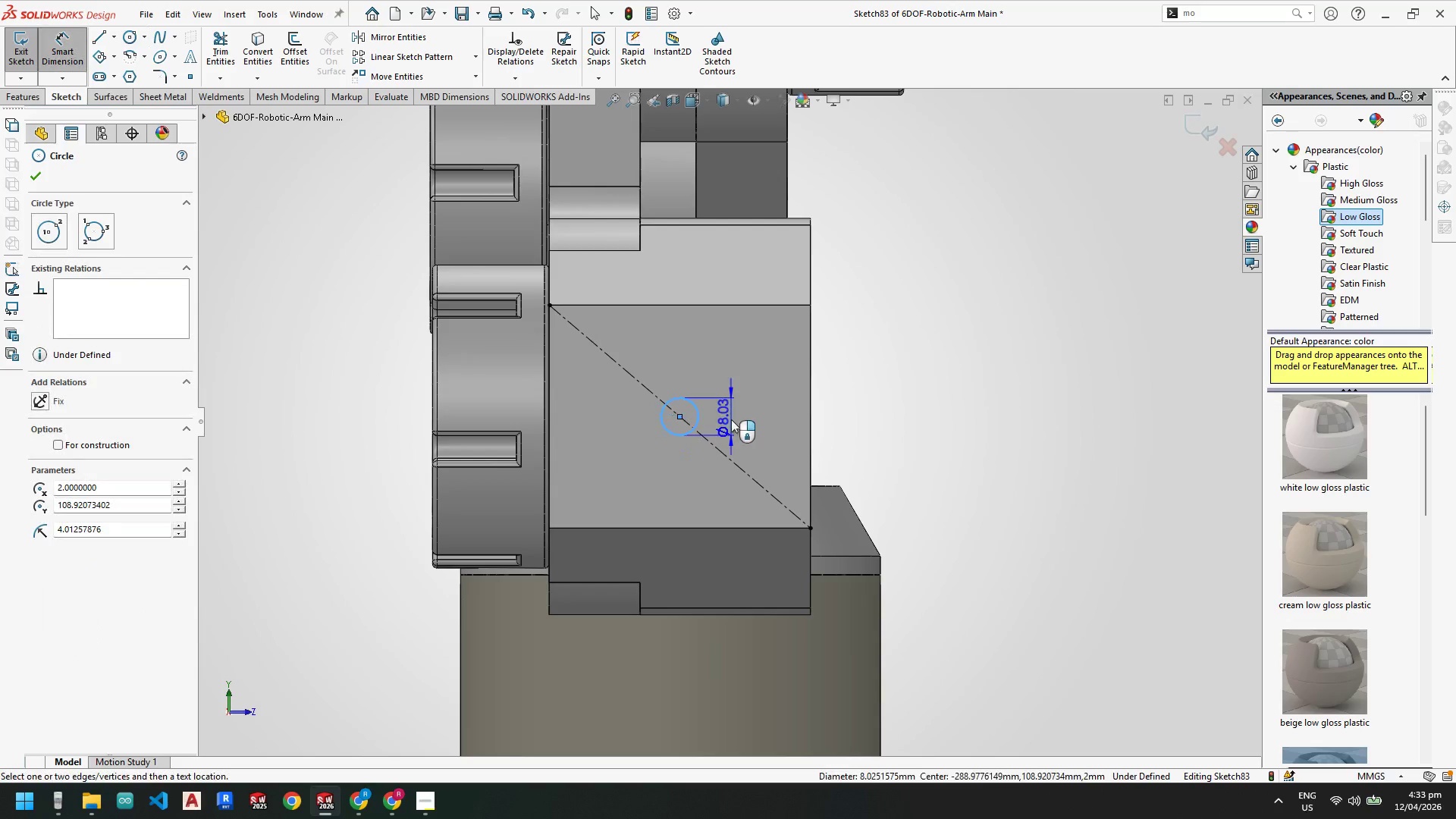 
double_click([731, 419])
 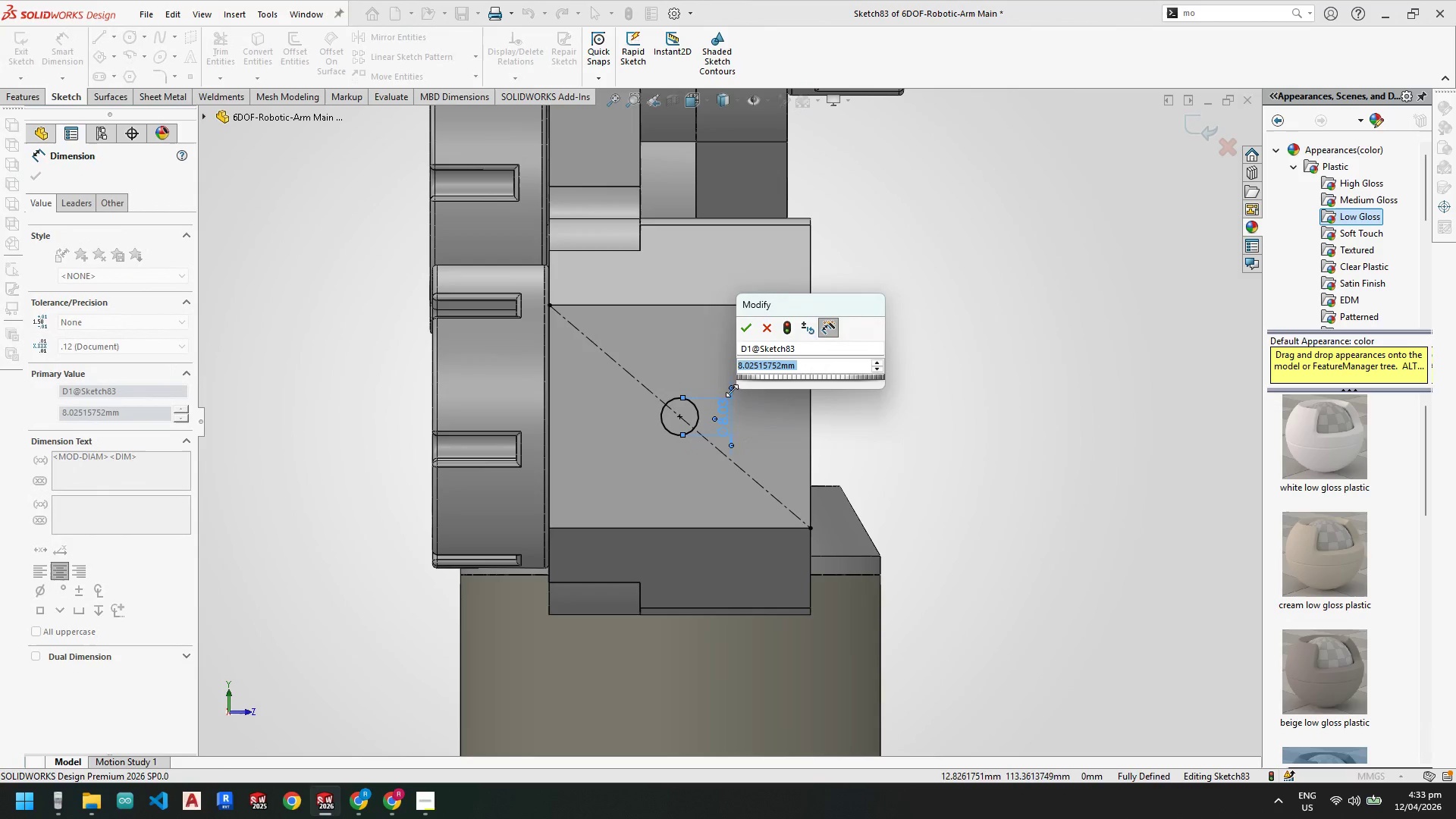 
key(Numpad5)
 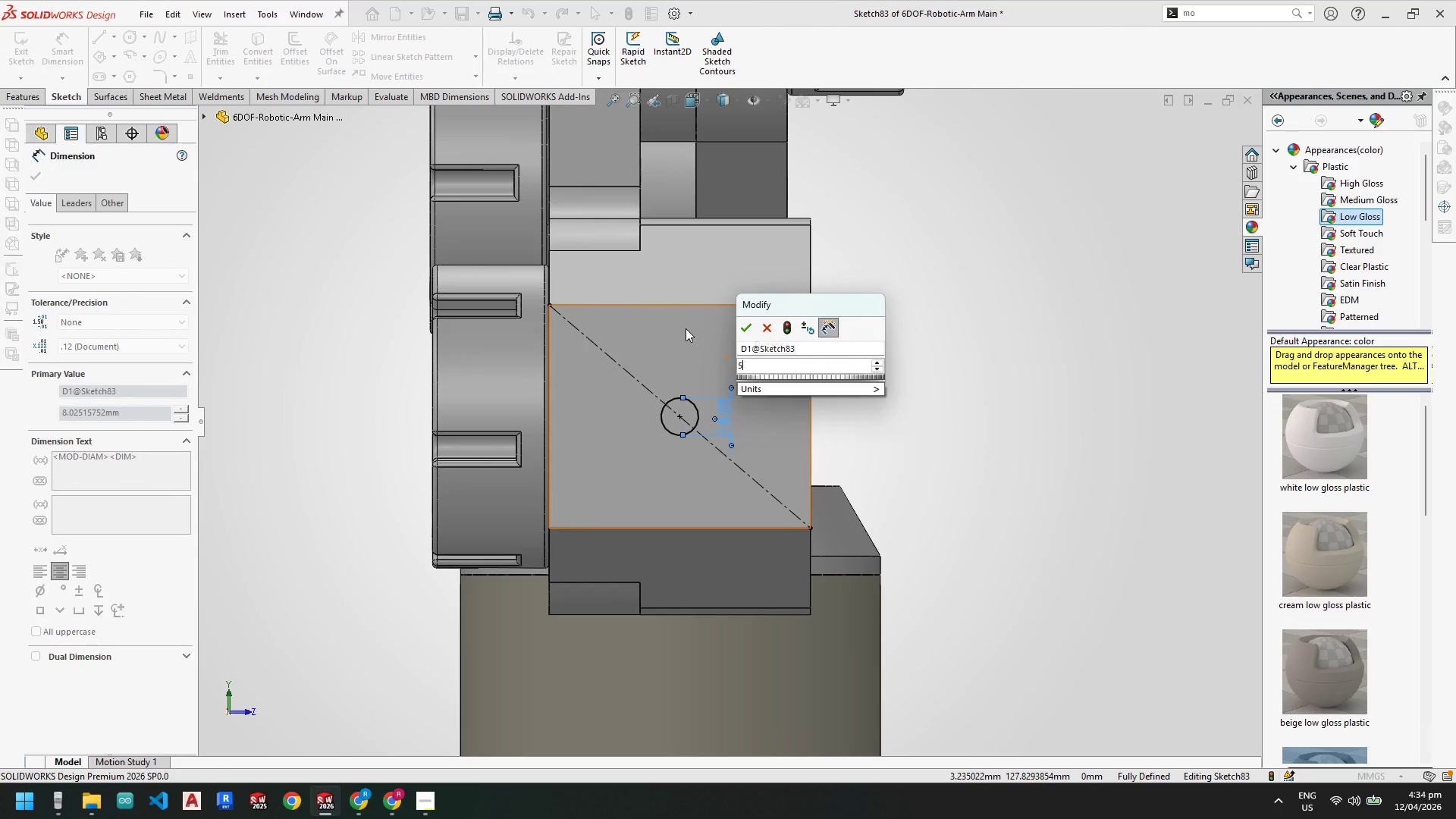 
key(NumpadEnter)
 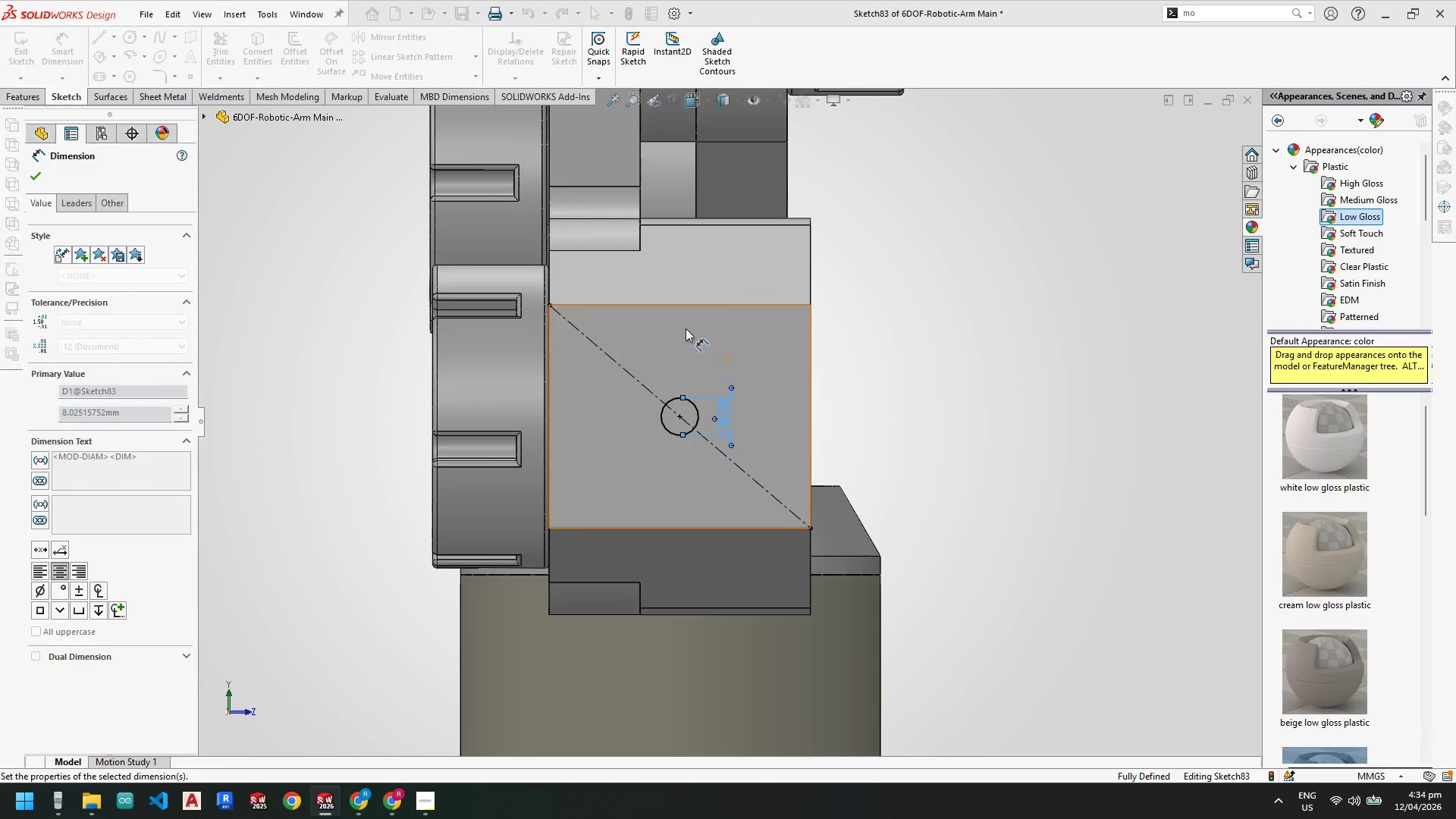 
key(Escape)
 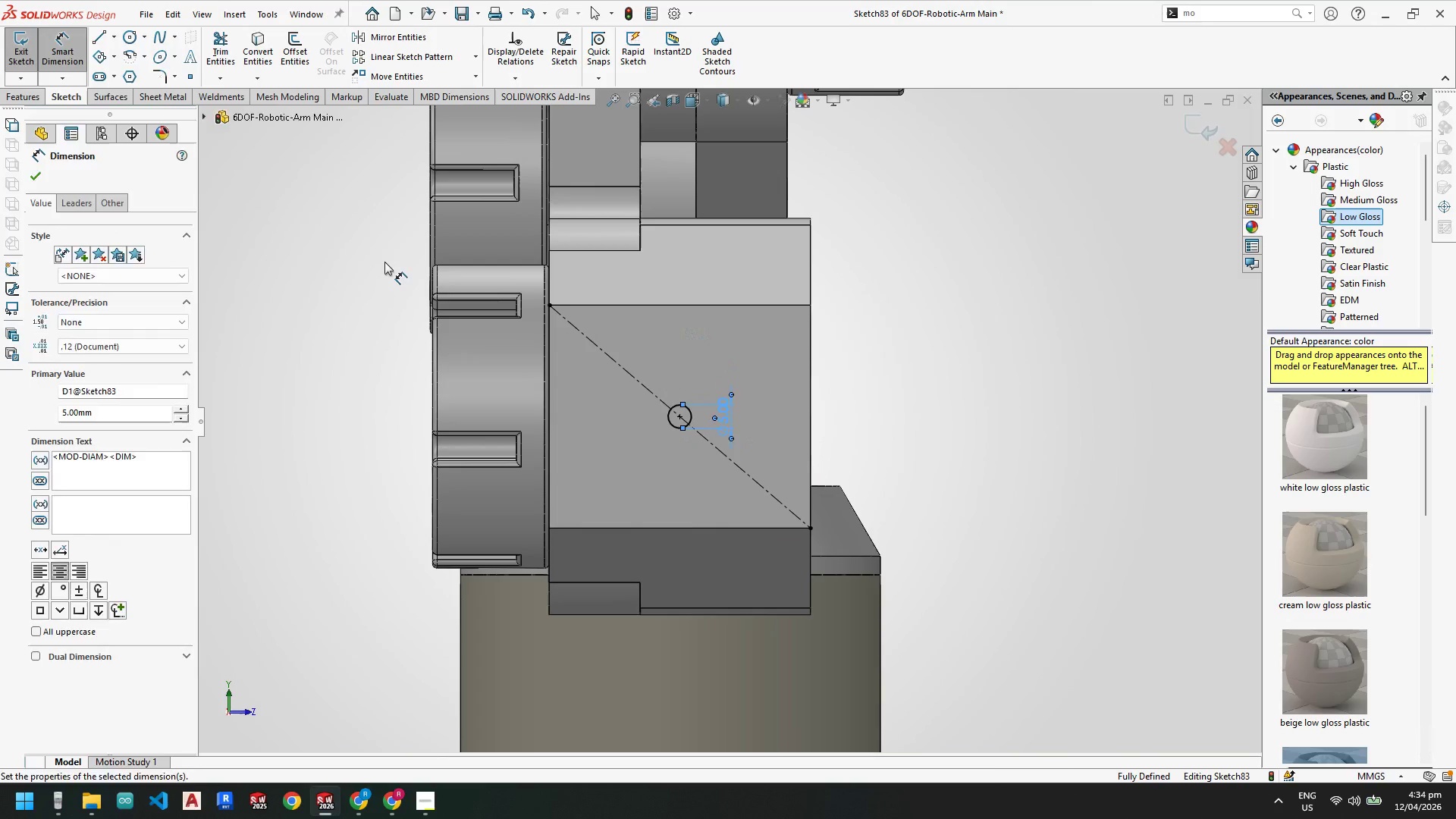 
key(Escape)
 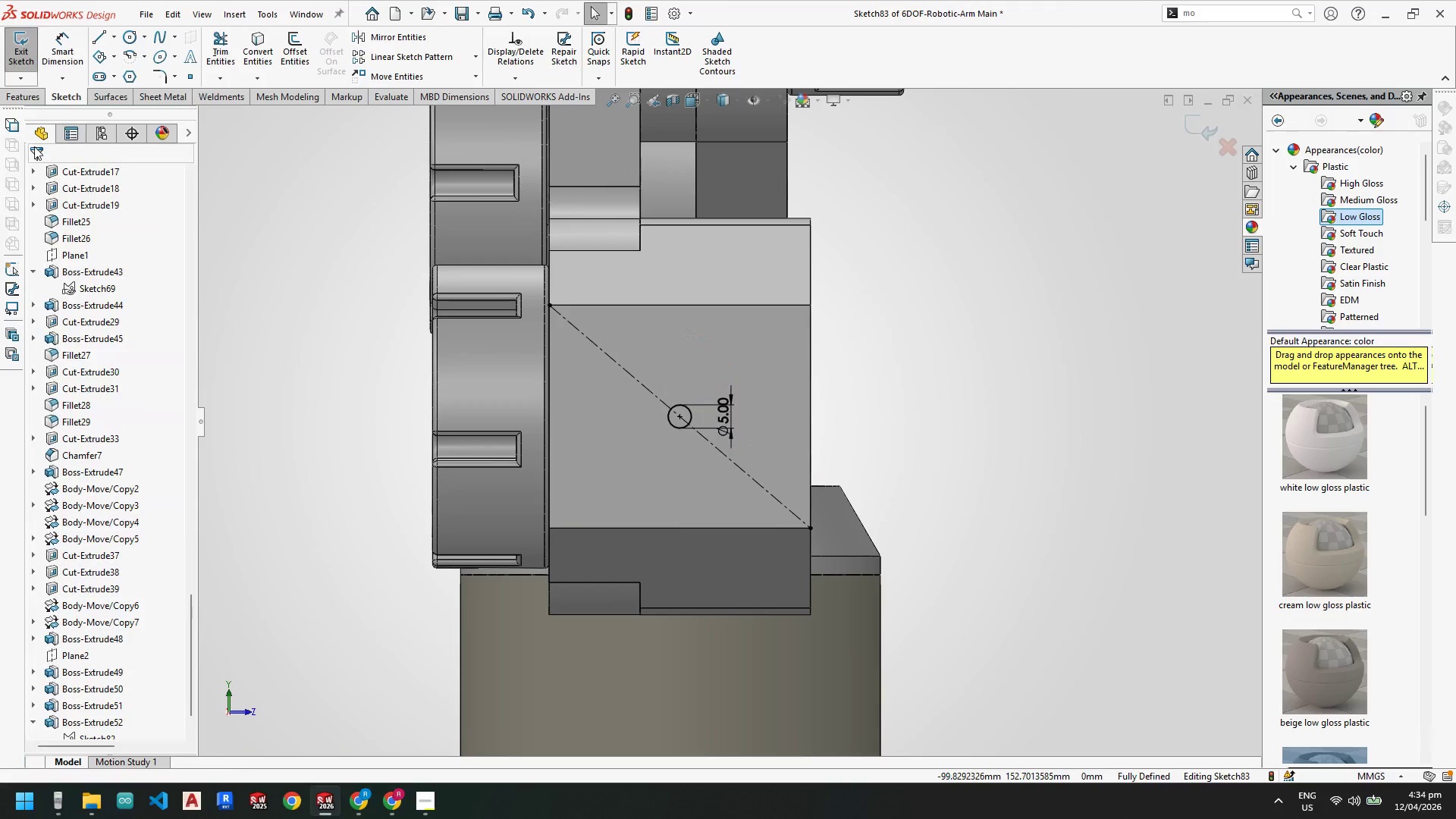 
key(Escape)
 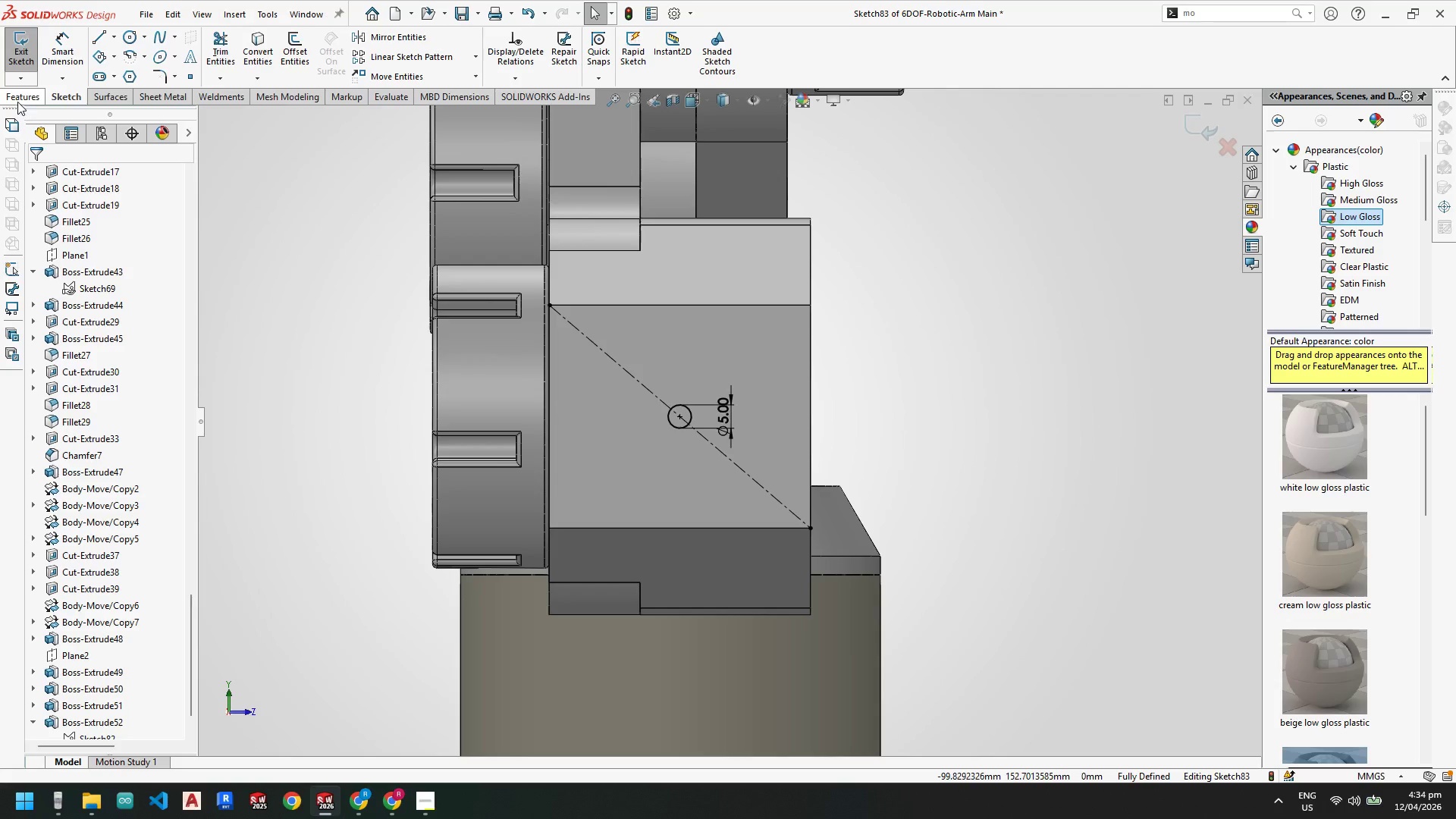 
left_click([17, 99])
 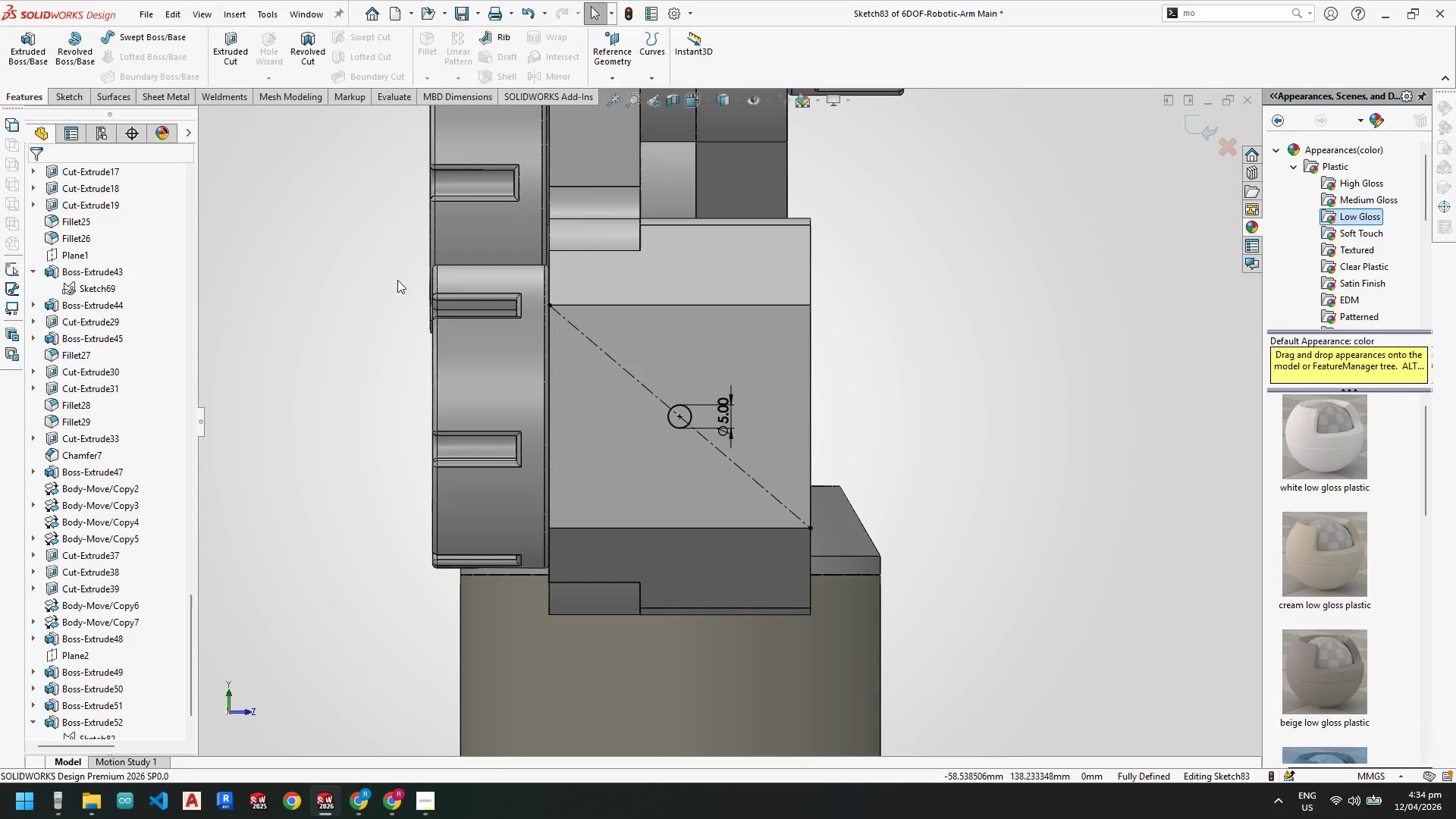 
scroll: coordinate [332, 291], scroll_direction: up, amount: 3.0
 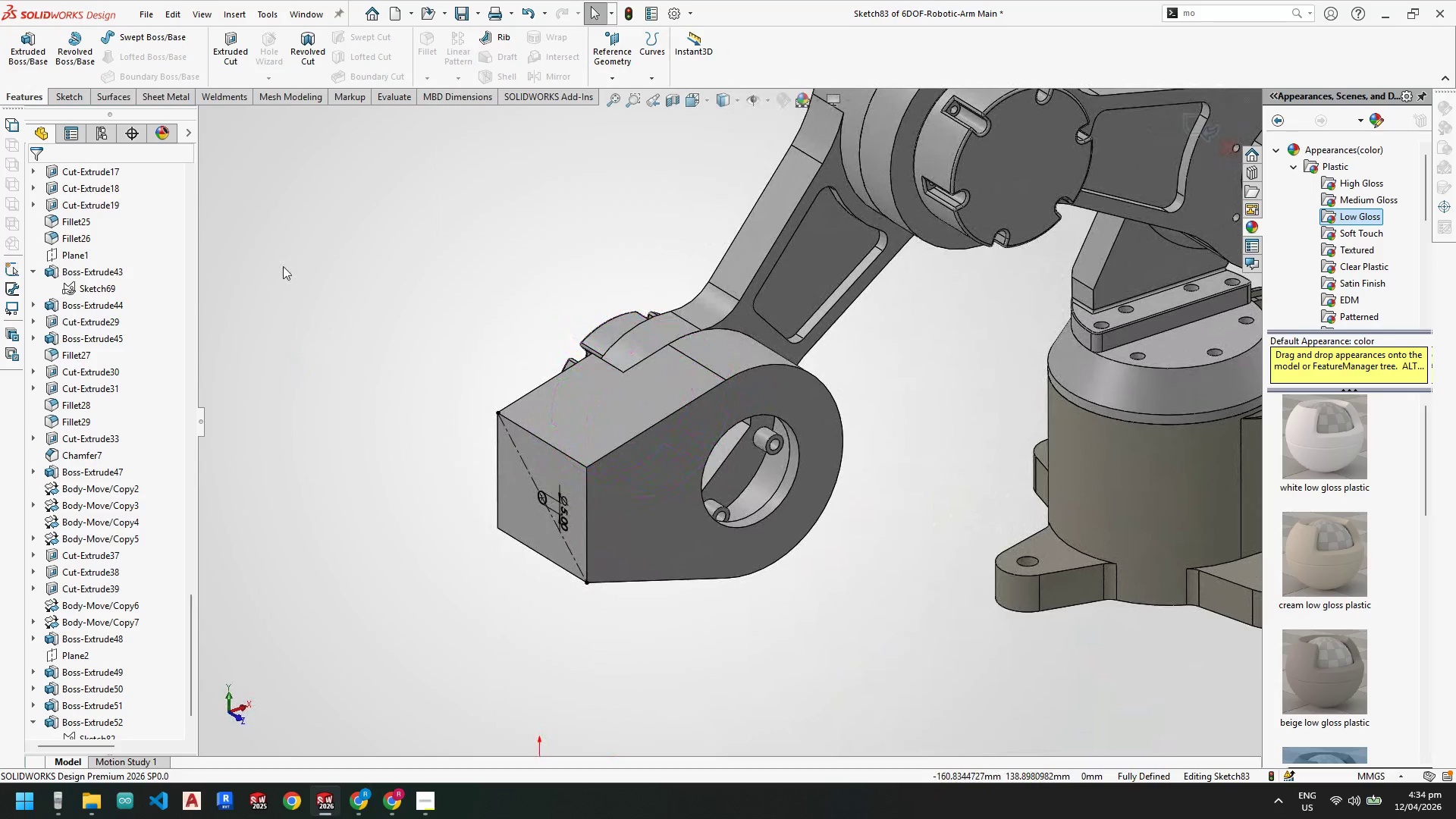 
wait(11.22)
 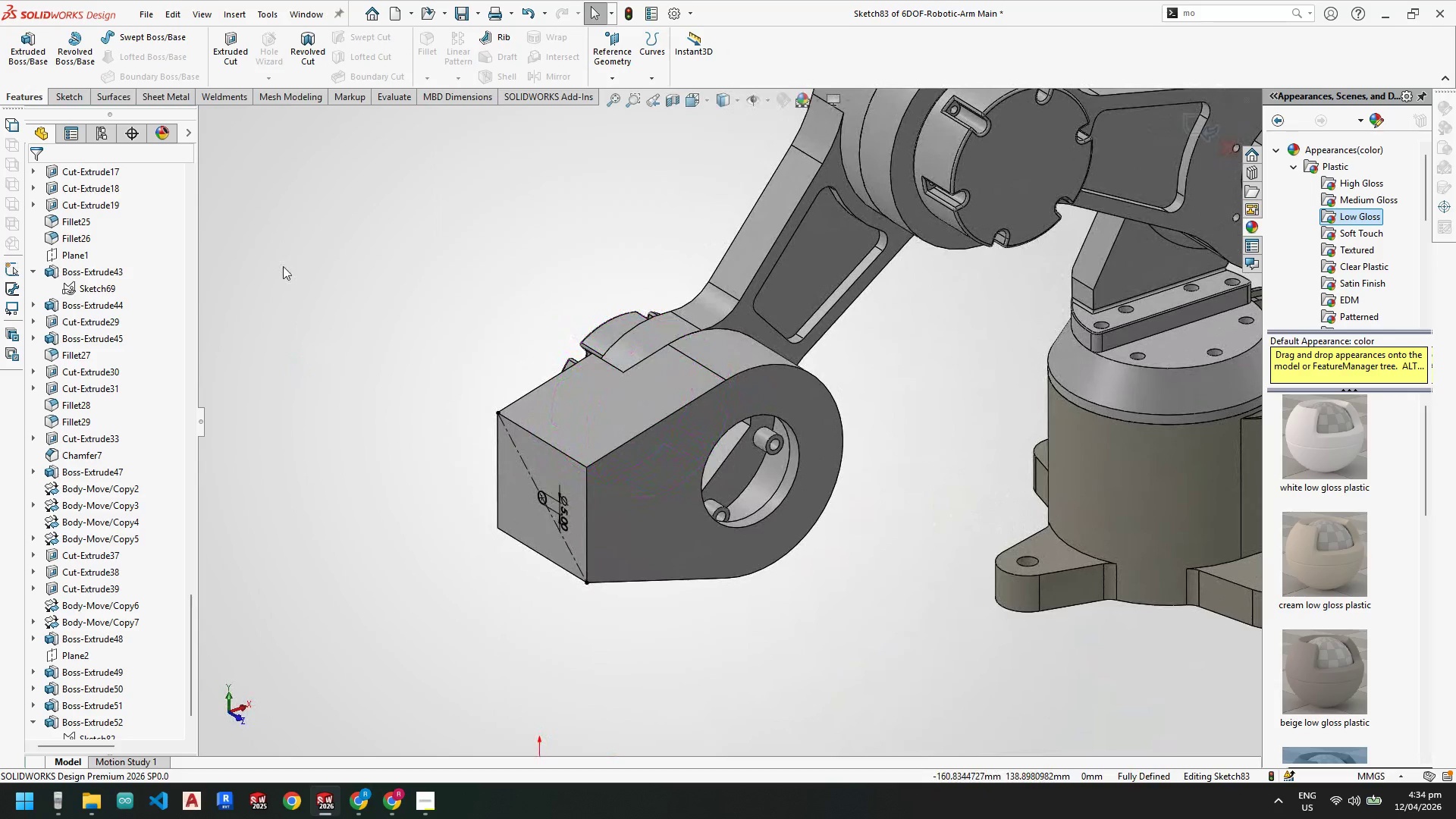 
mouse_move([106, 55])
 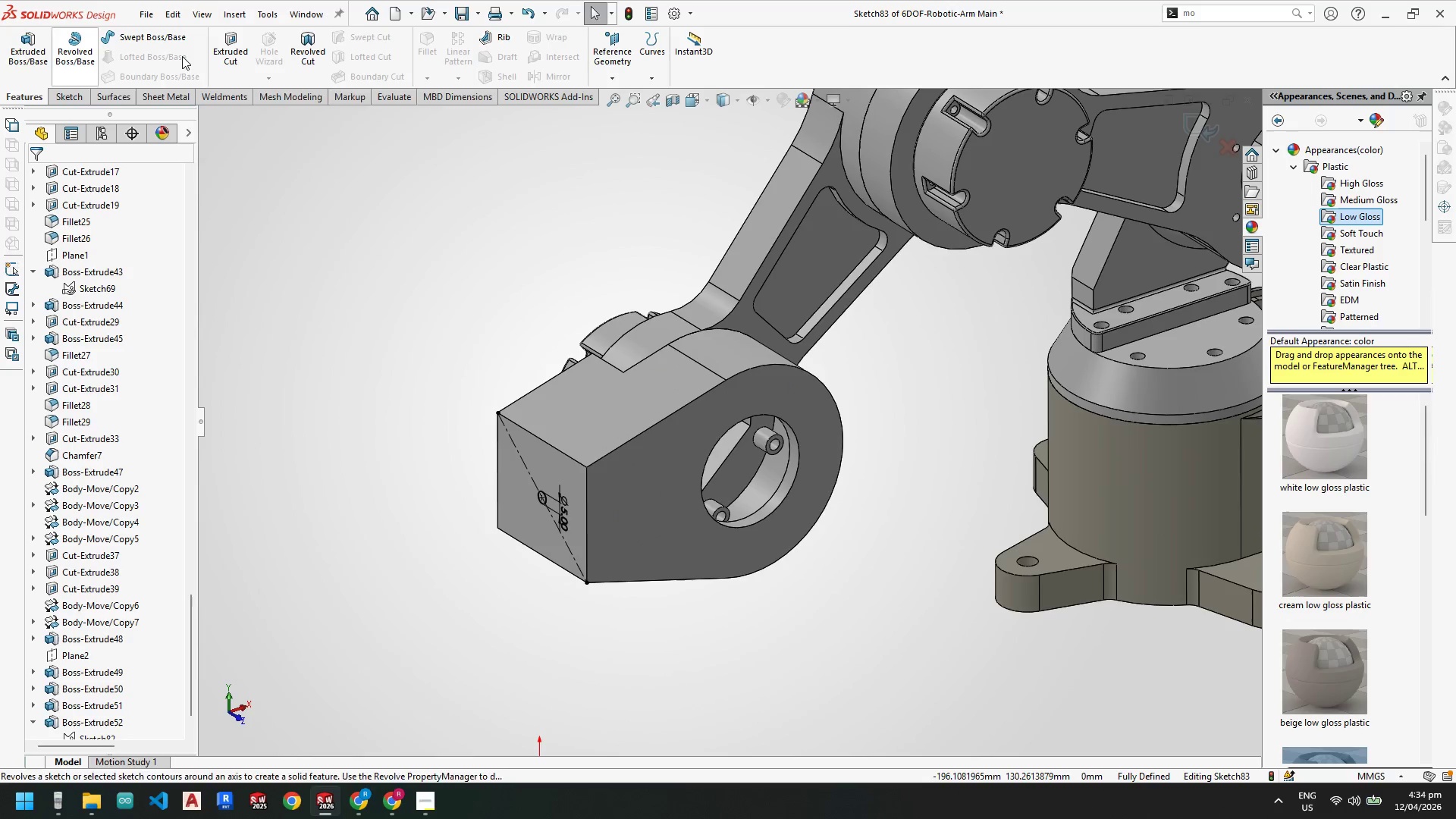 
left_click([225, 45])
 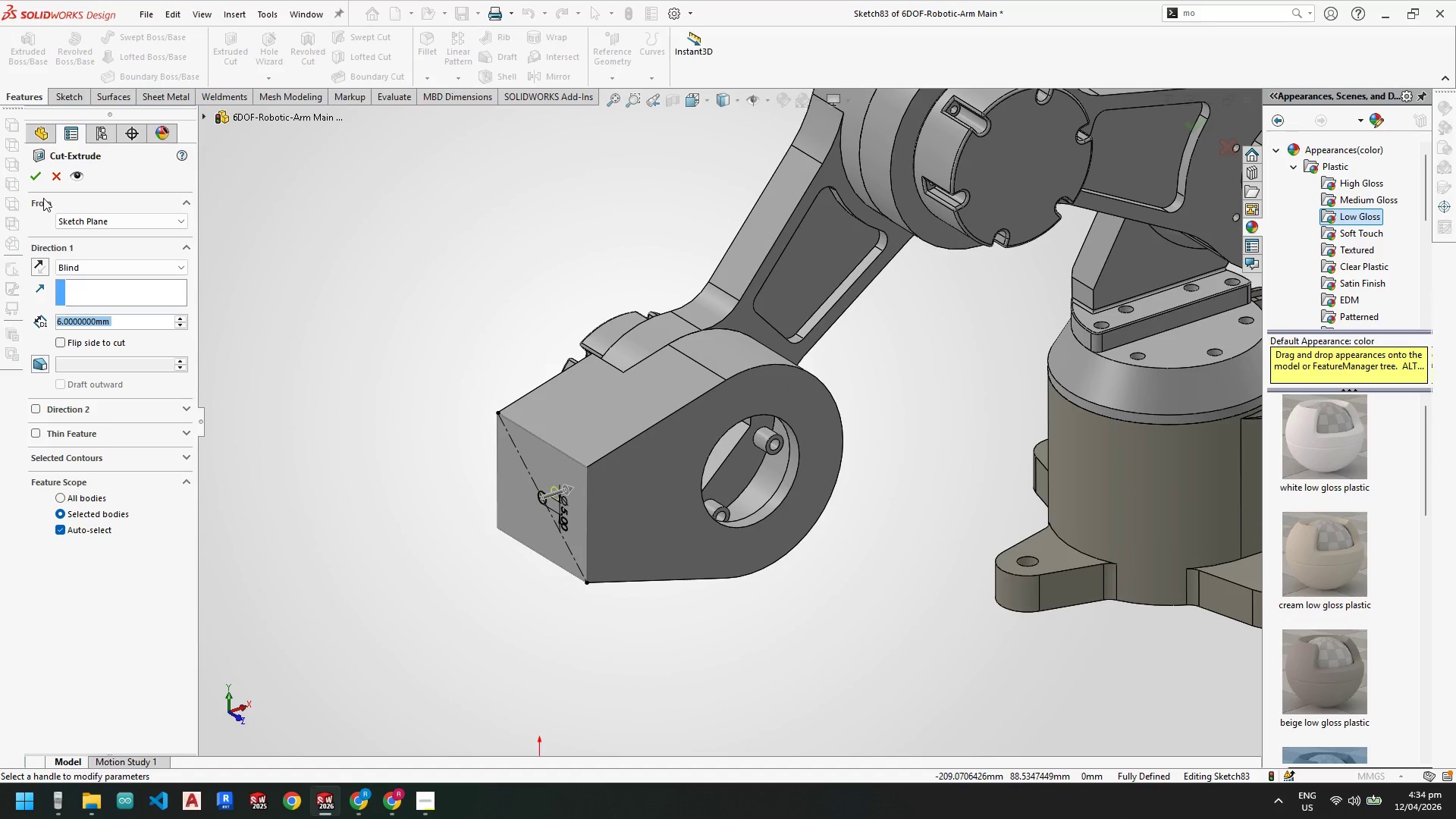 
left_click_drag(start_coordinate=[37, 184], to_coordinate=[44, 194])
 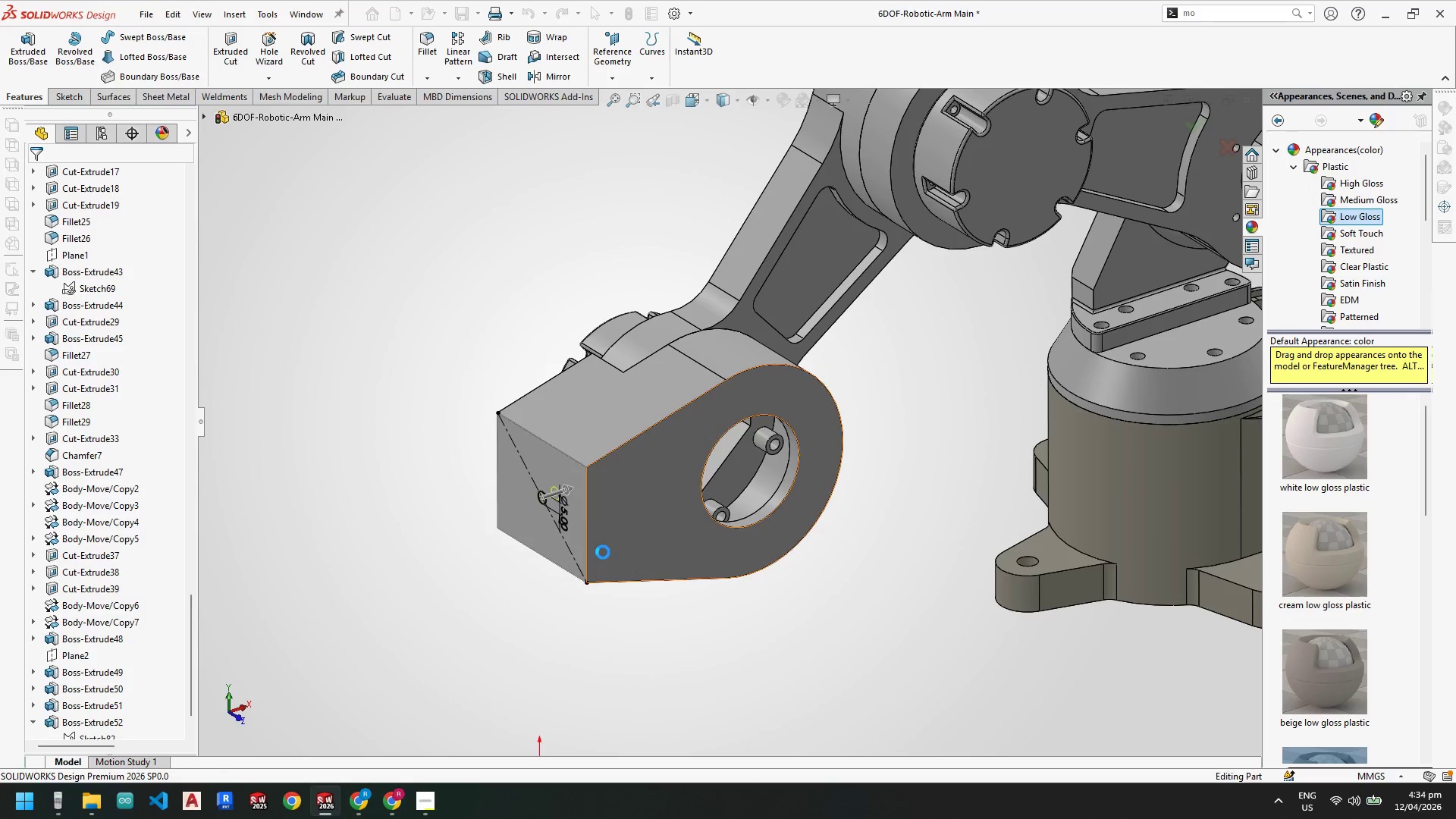 
scroll: coordinate [584, 513], scroll_direction: down, amount: 3.0
 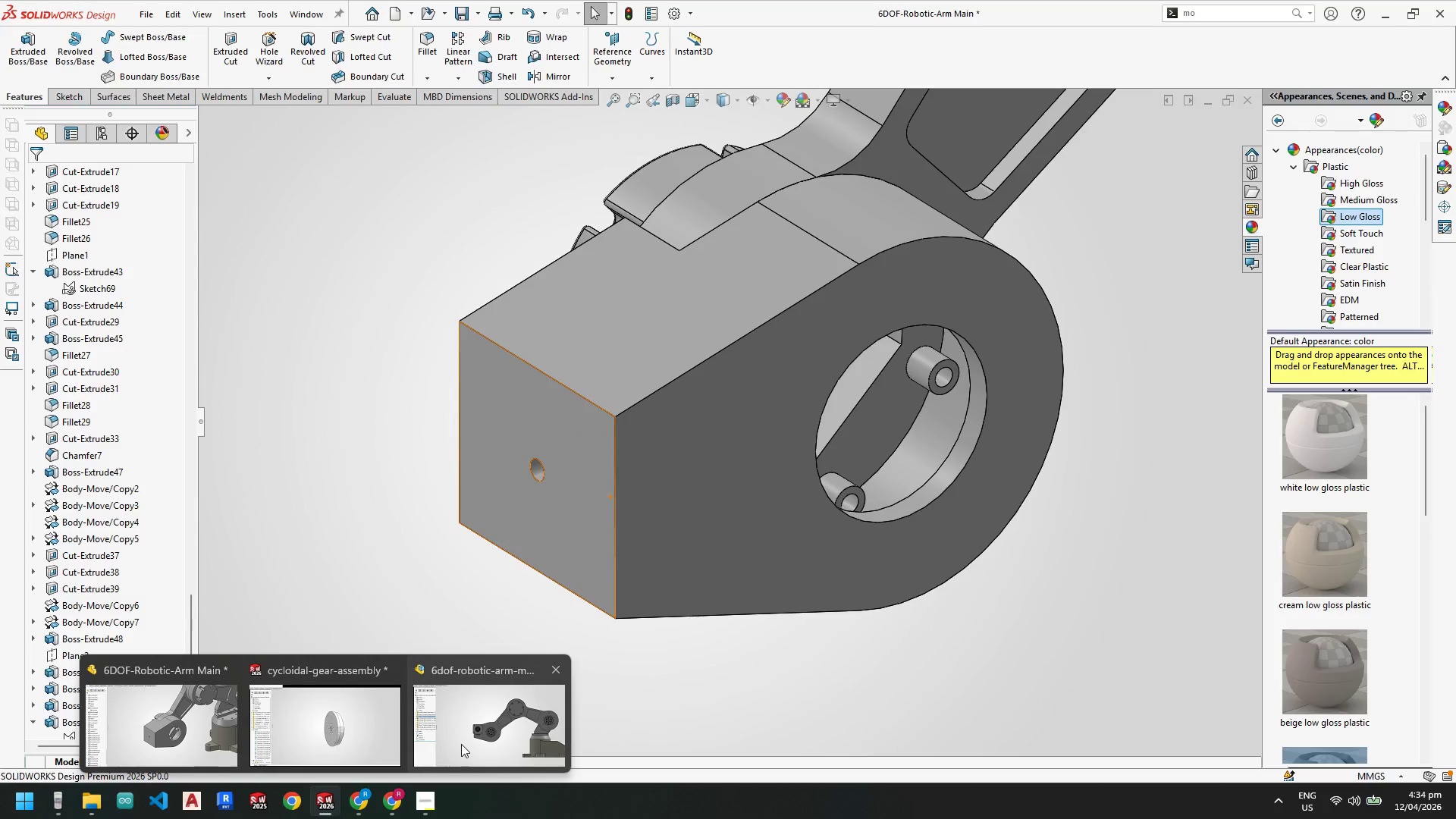 
left_click([461, 744])
 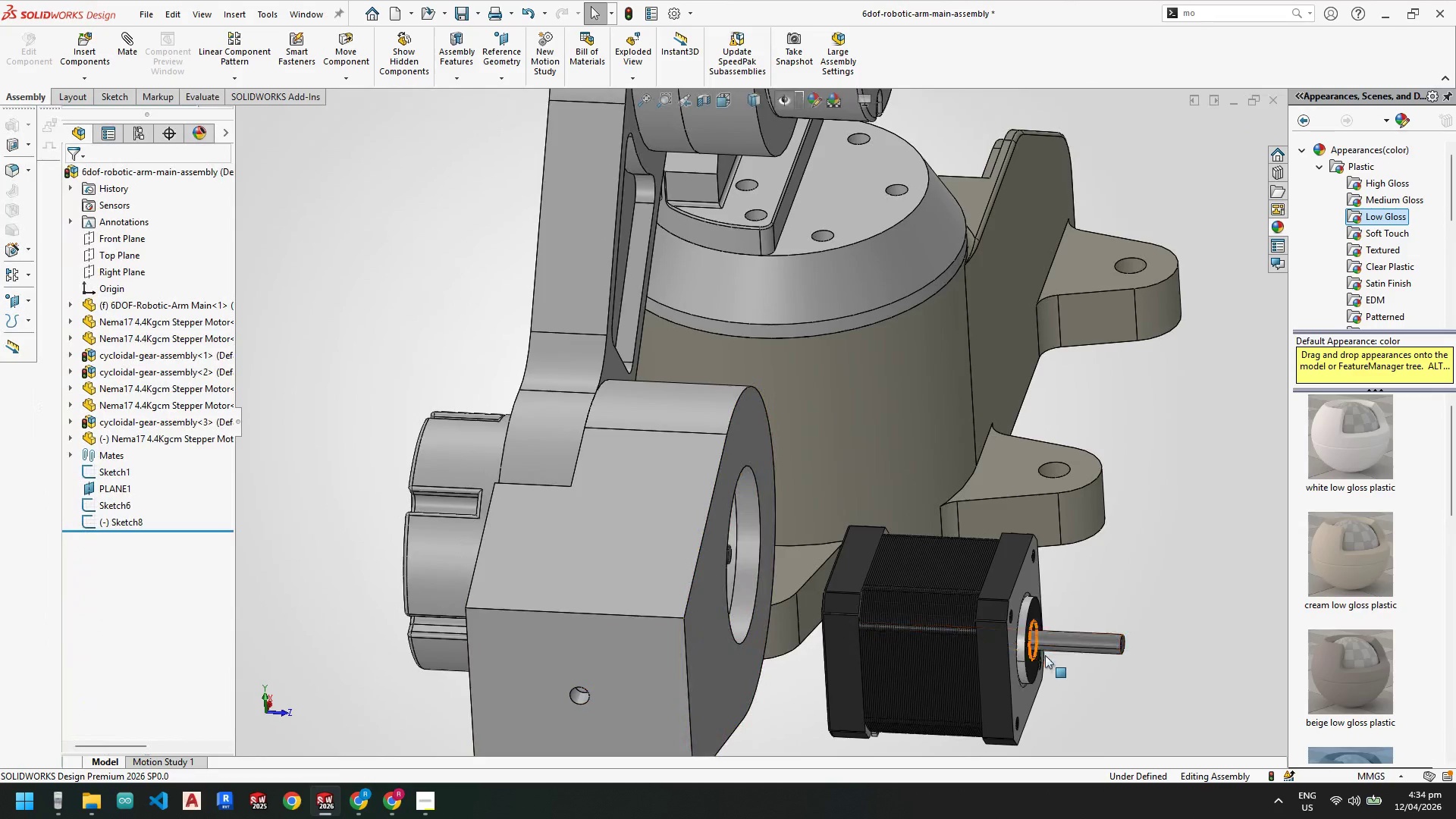 
left_click([1081, 649])
 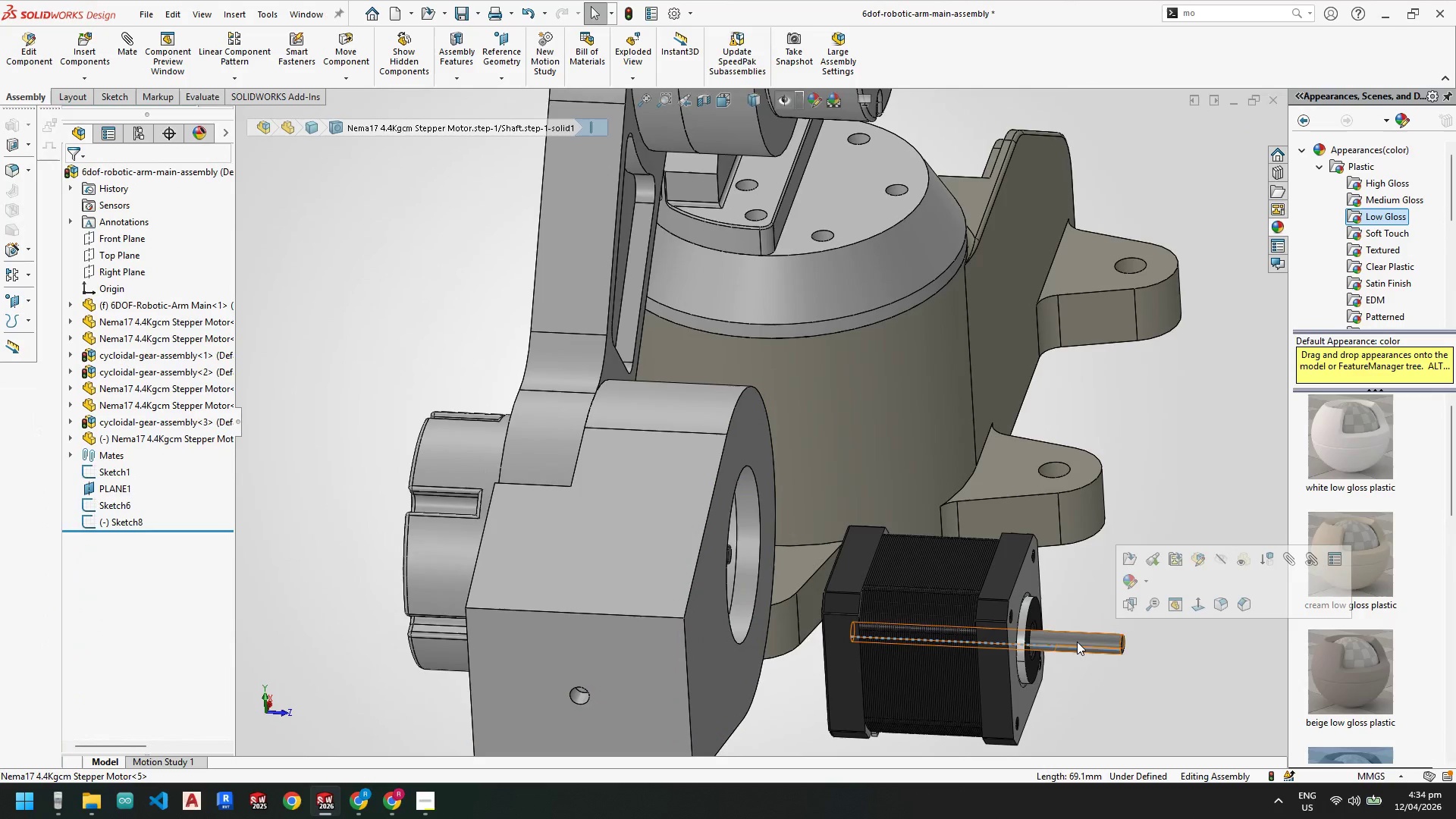 
left_click([1076, 641])
 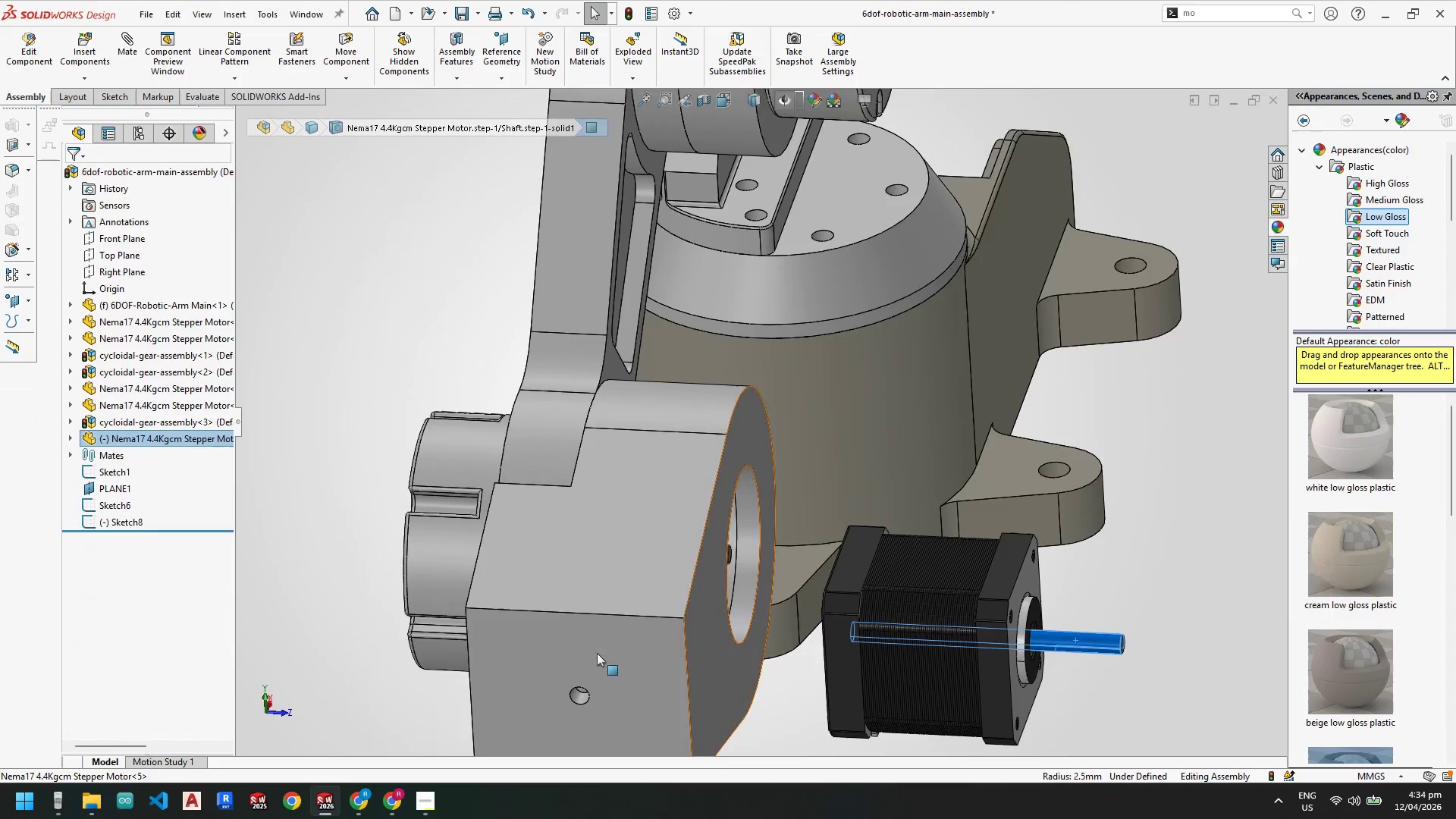 
hold_key(key=ControlLeft, duration=0.42)
 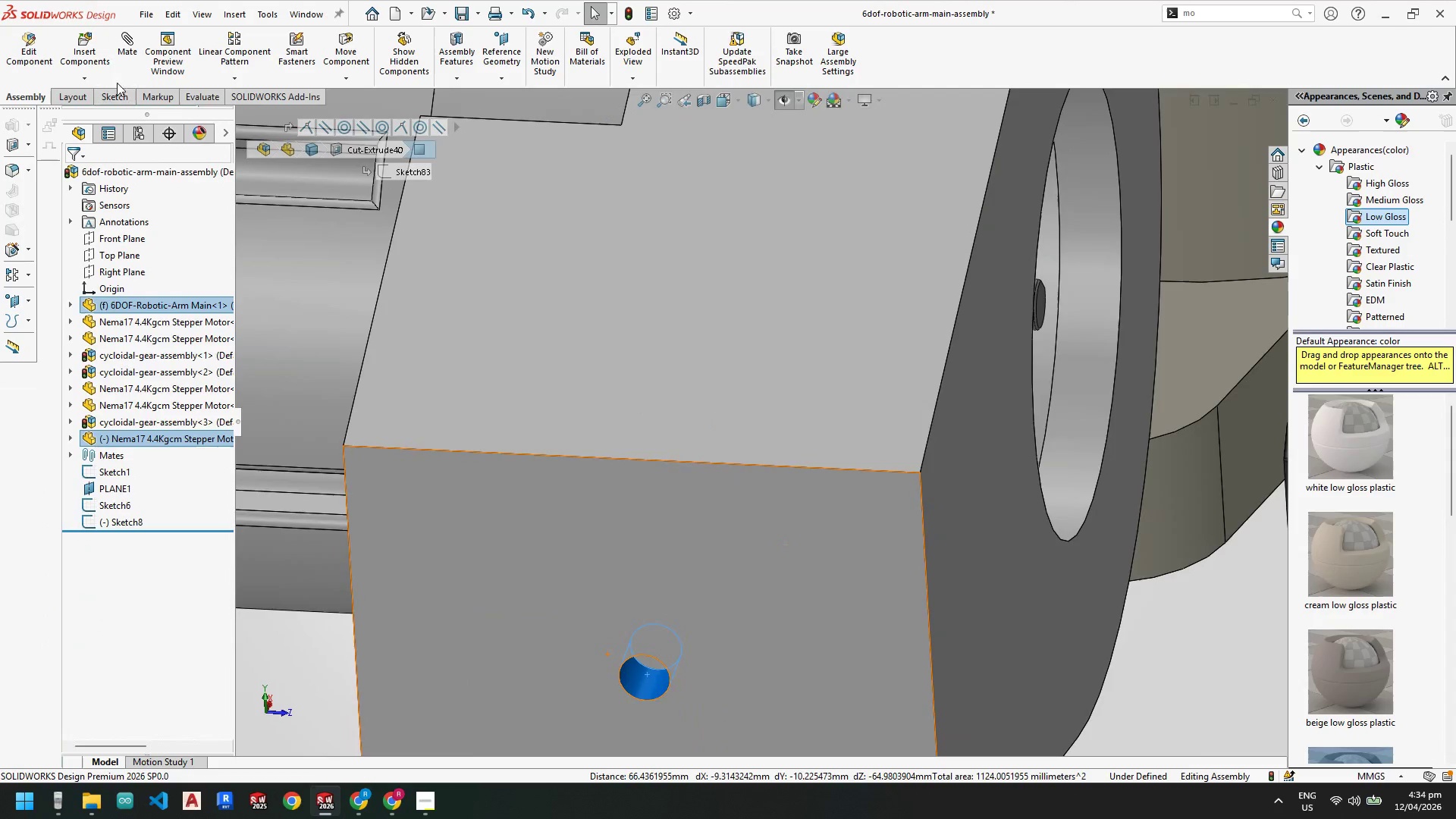 
scroll: coordinate [569, 674], scroll_direction: down, amount: 4.0
 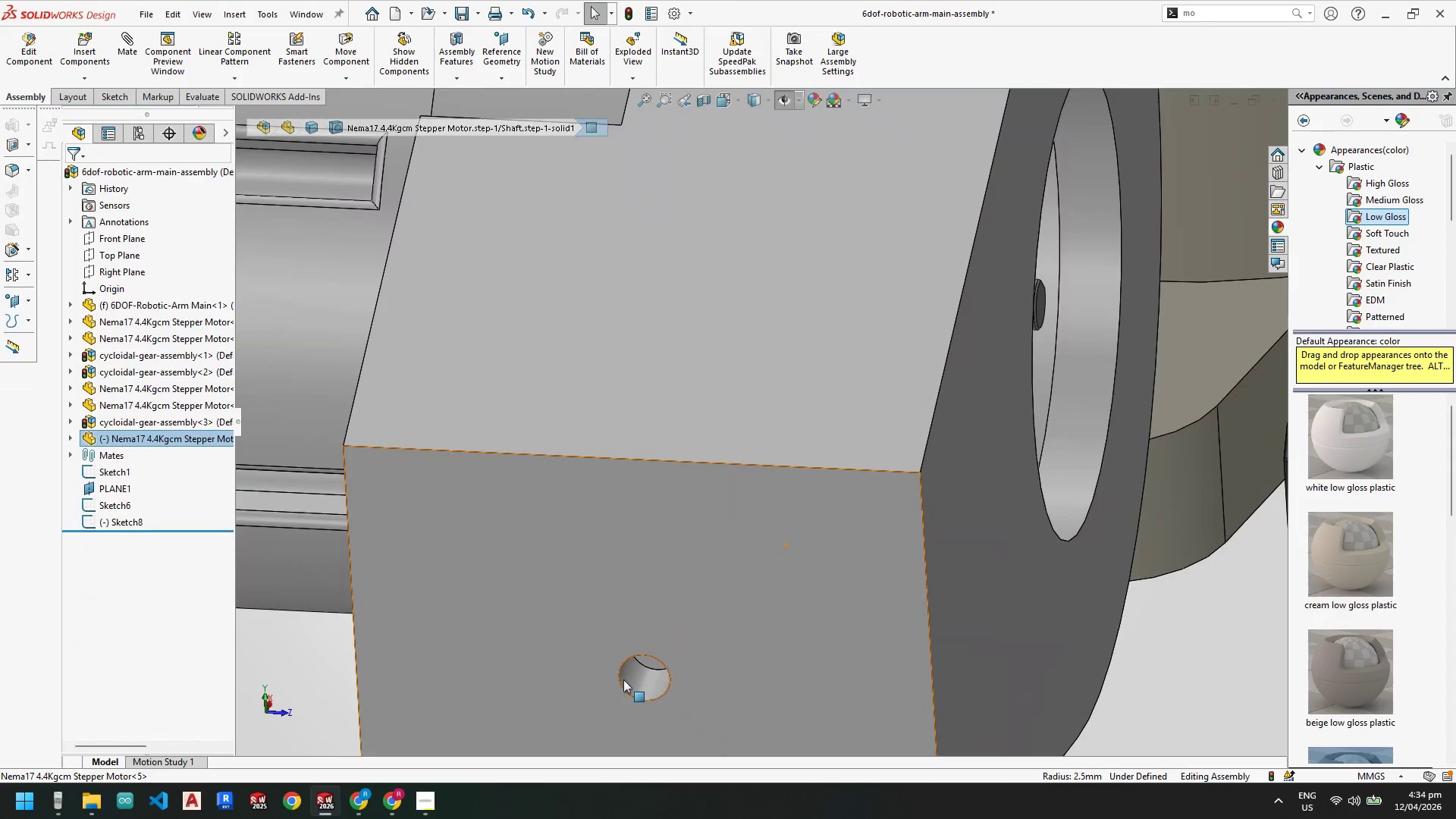 
left_click([122, 52])
 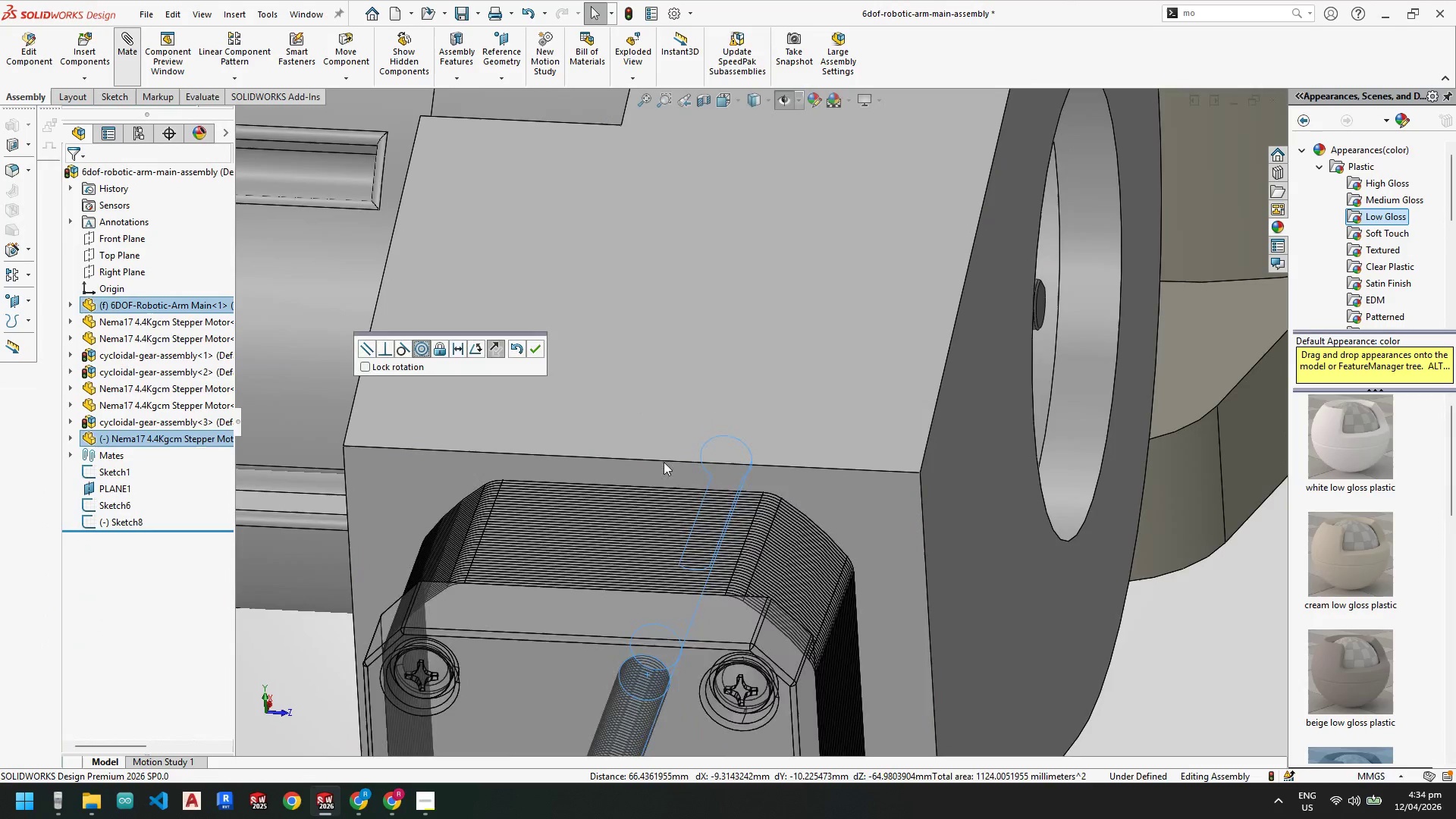 
scroll: coordinate [720, 519], scroll_direction: up, amount: 7.0
 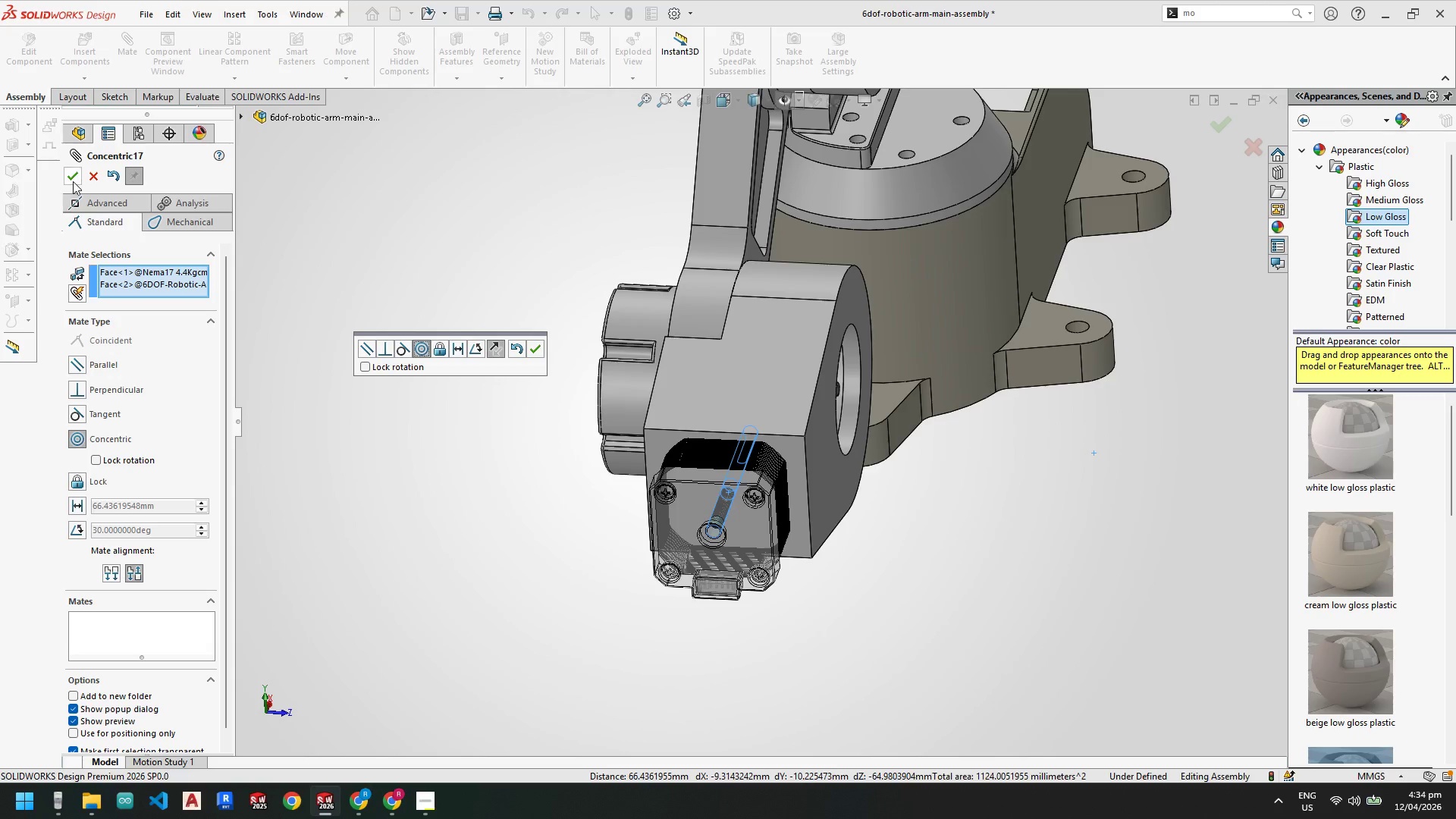 
left_click([71, 181])
 